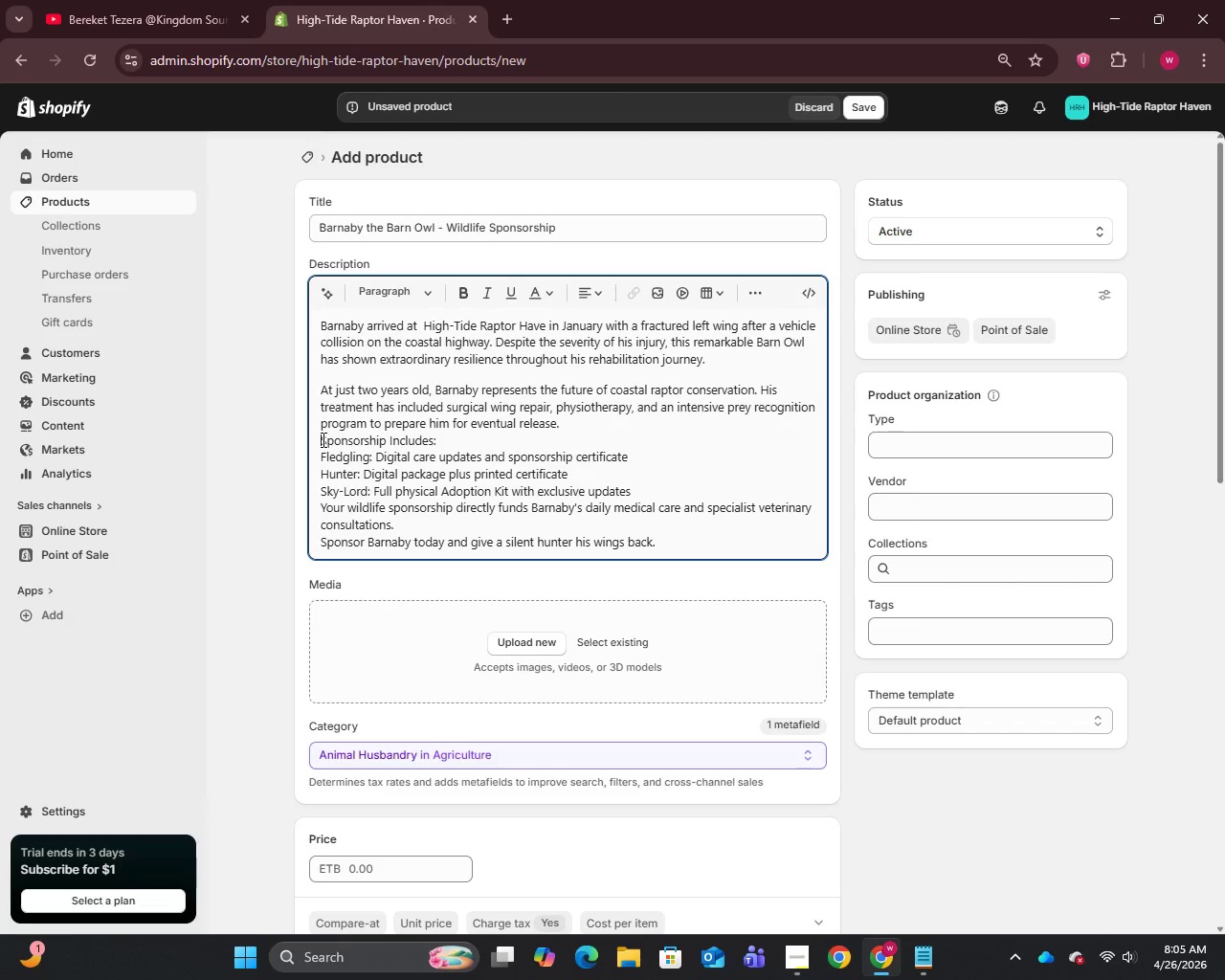 
key(Enter)
 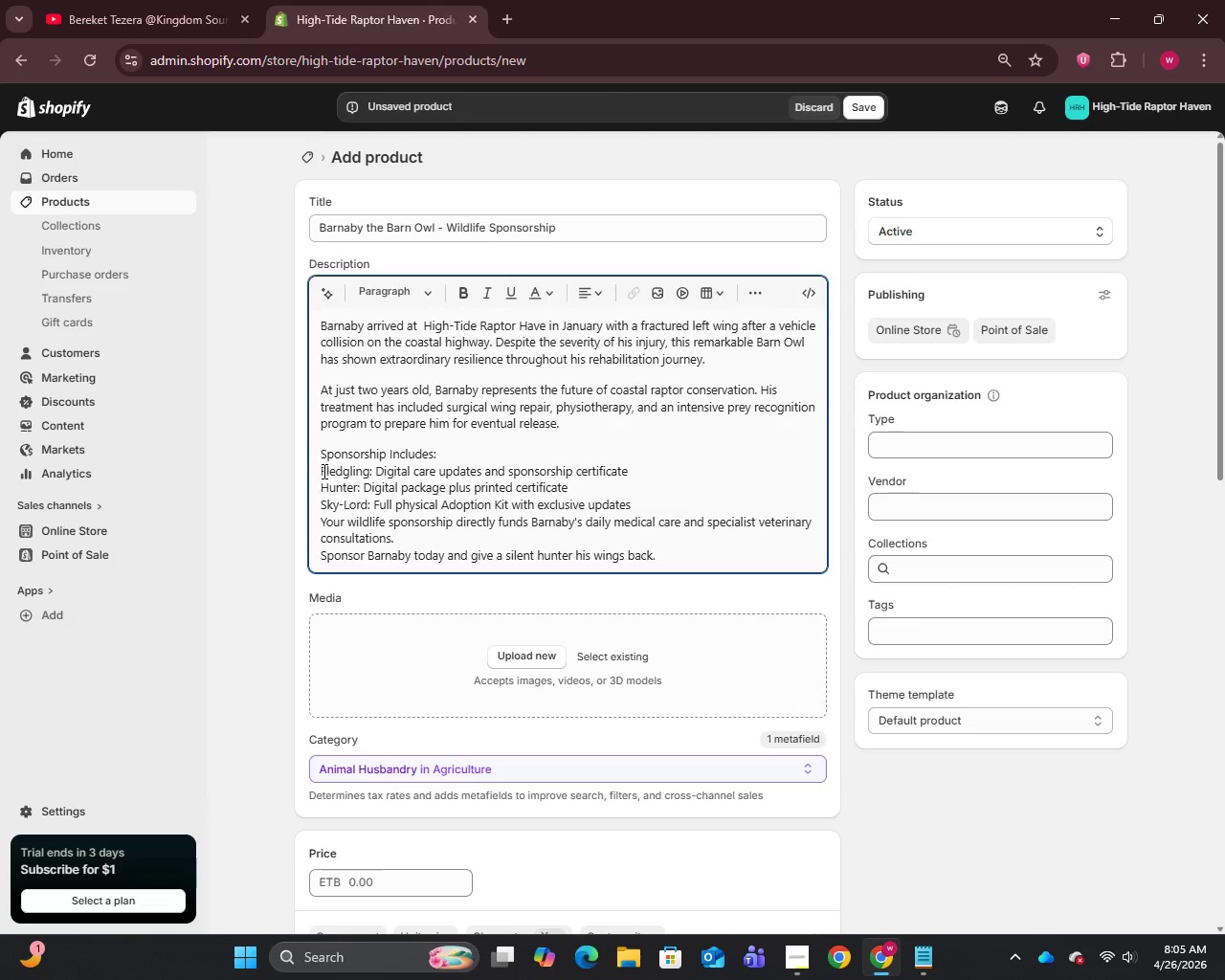 
left_click([322, 472])
 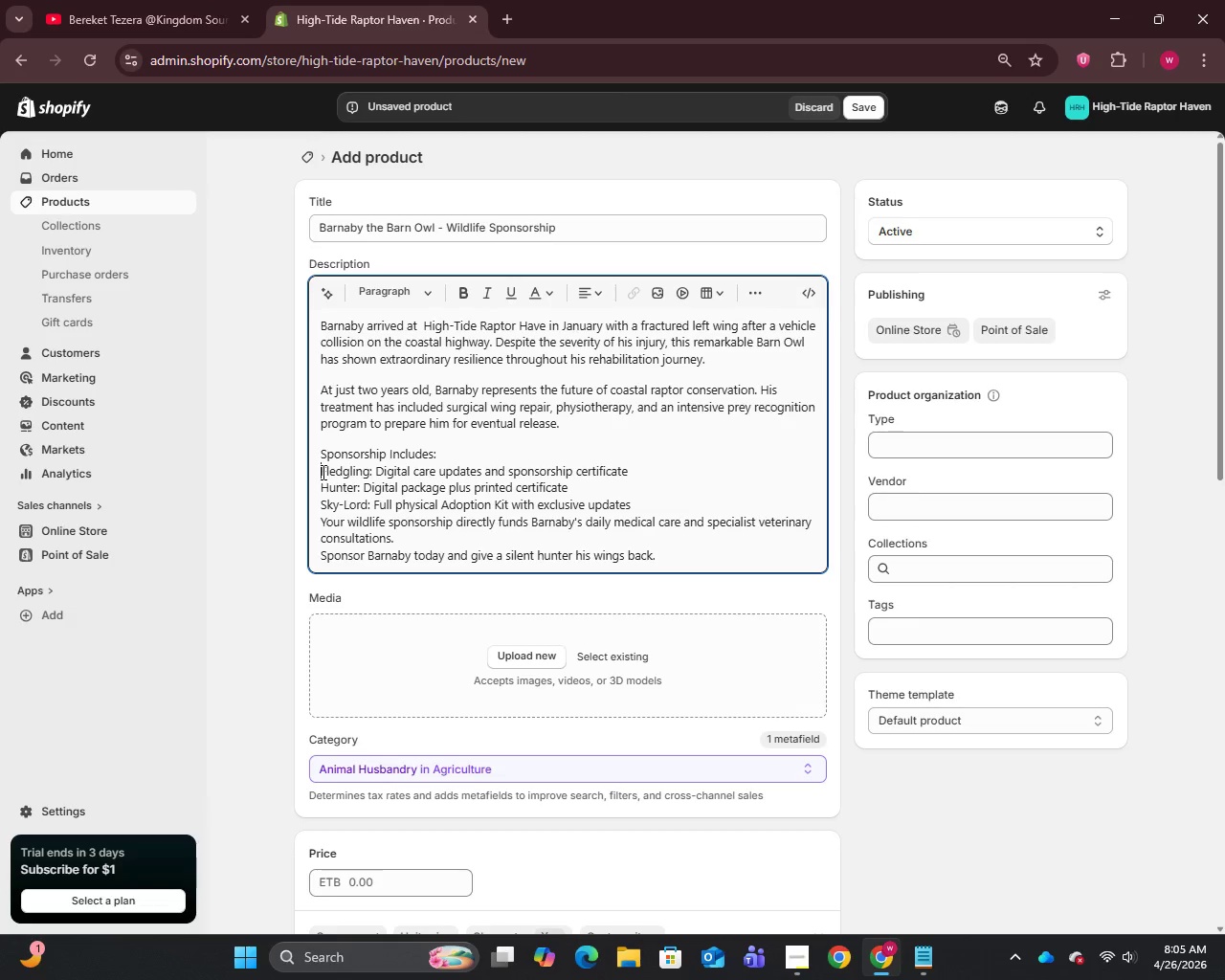 
key(Enter)
 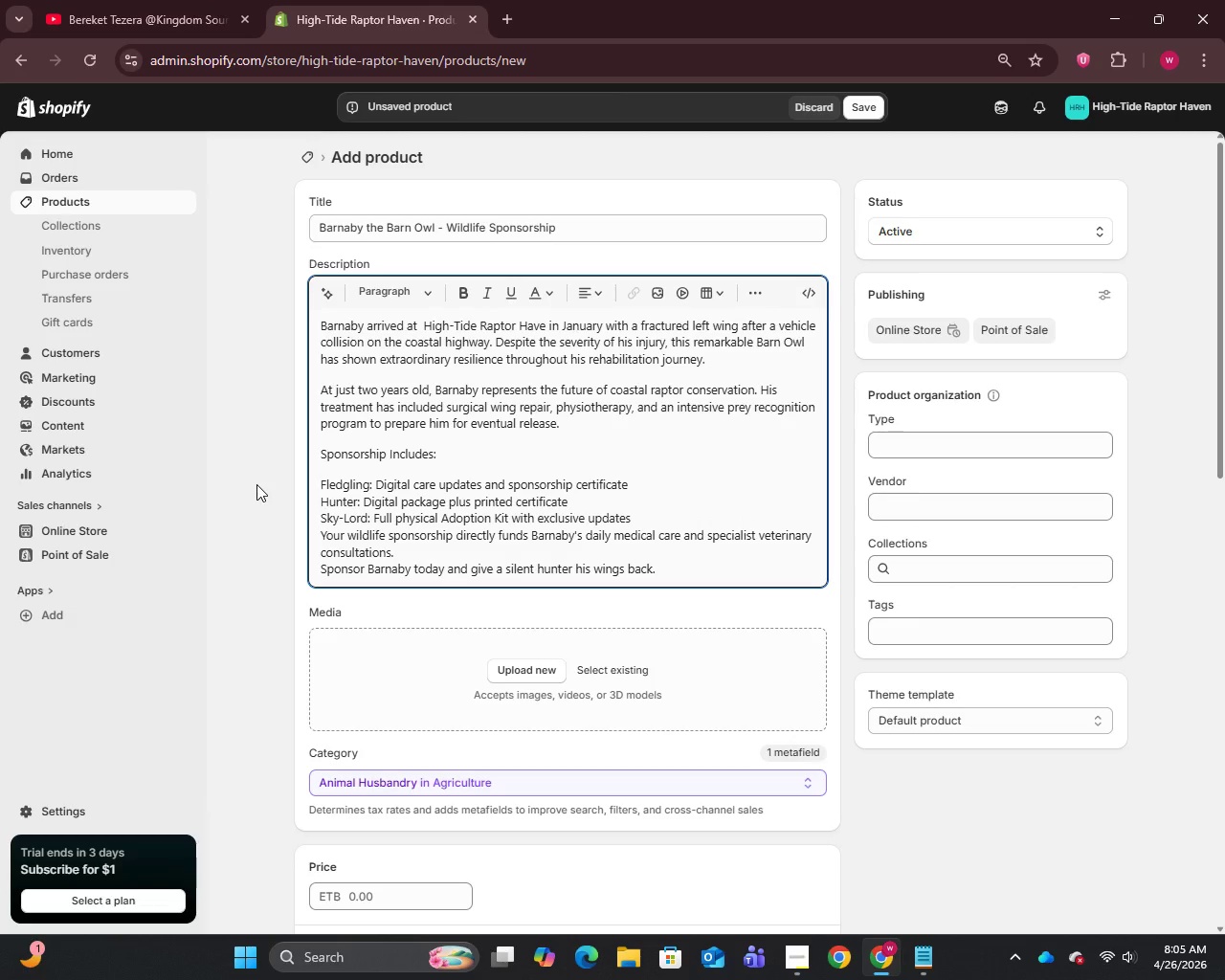 
wait(6.92)
 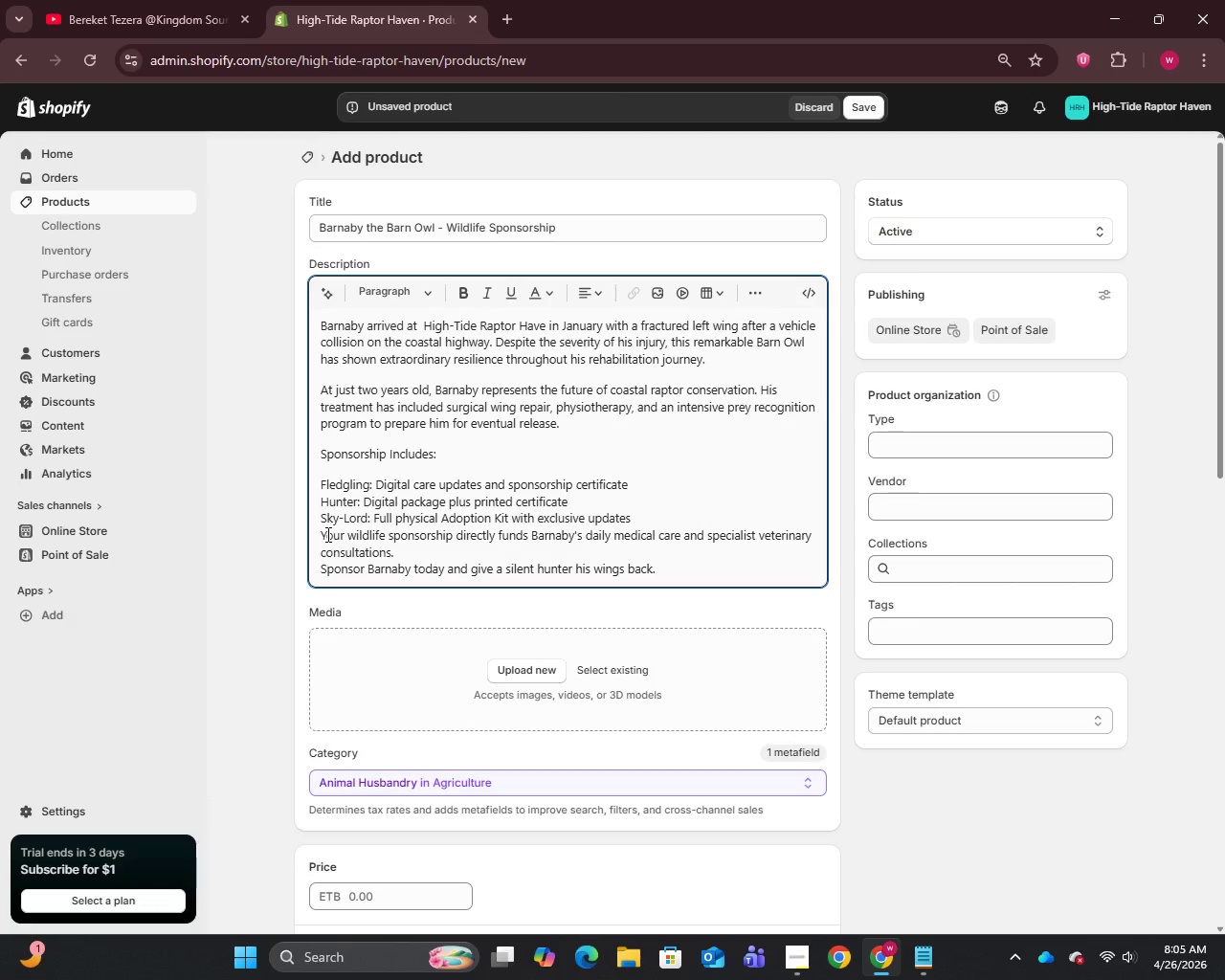 
left_click([321, 537])
 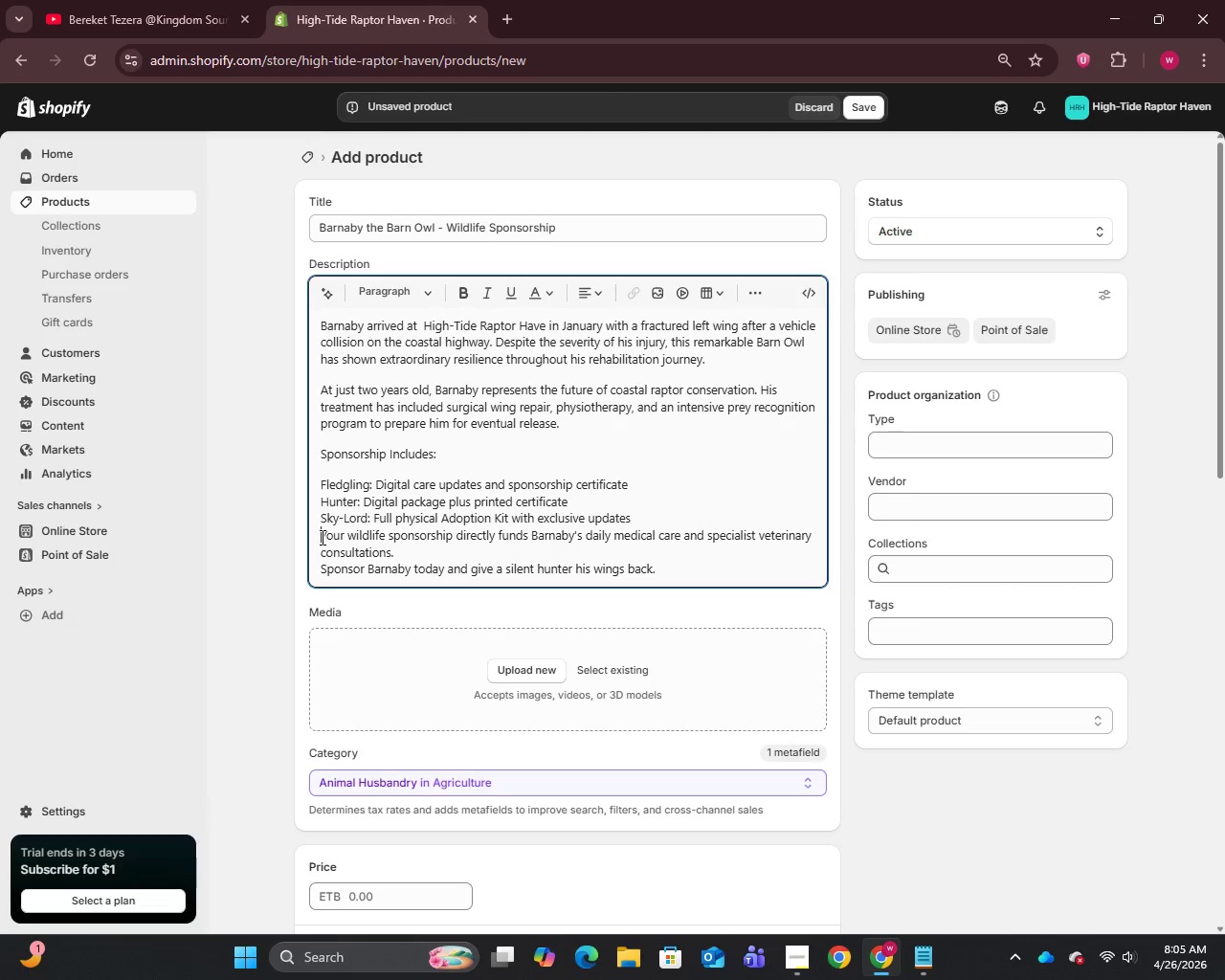 
key(Enter)
 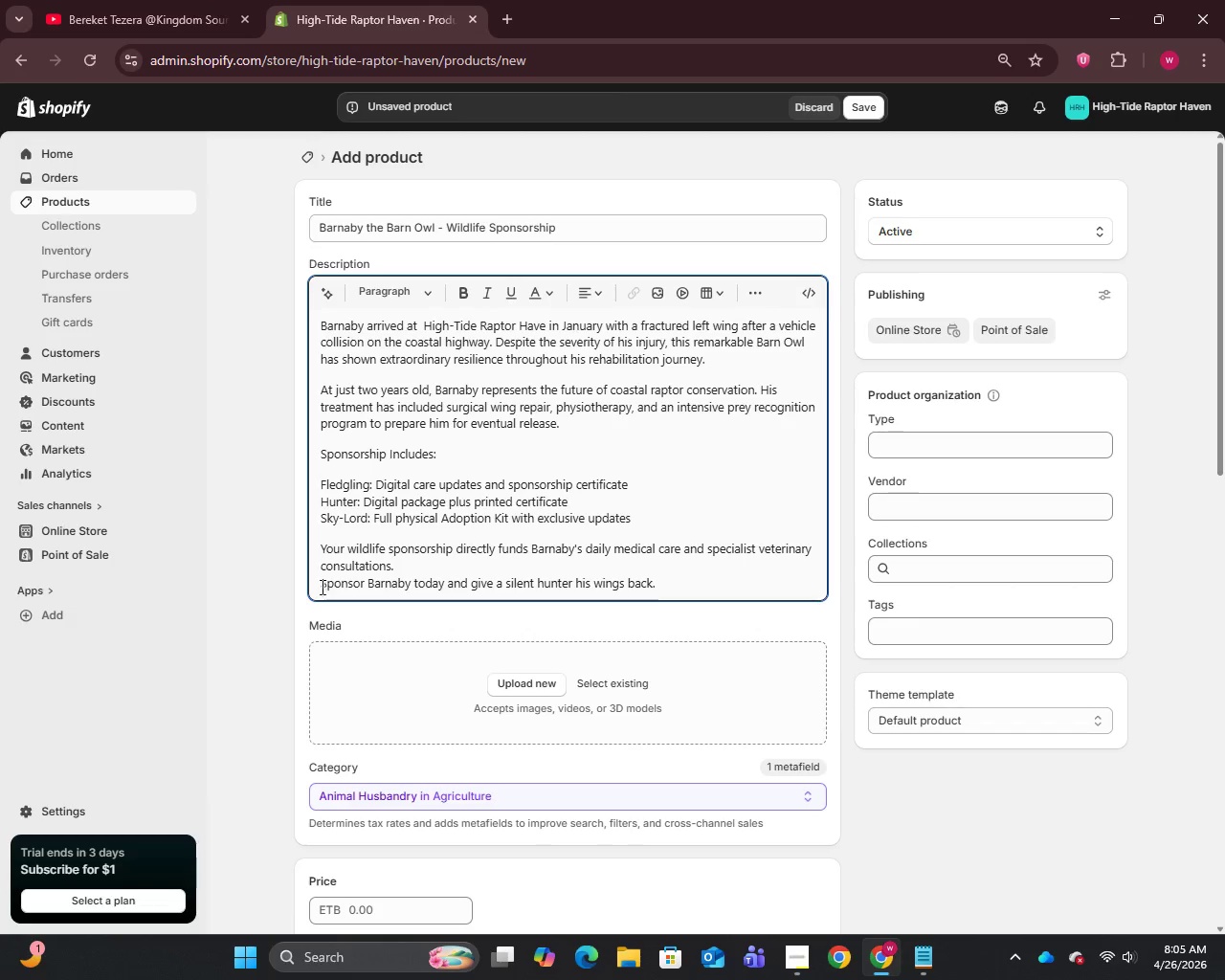 
left_click([321, 584])
 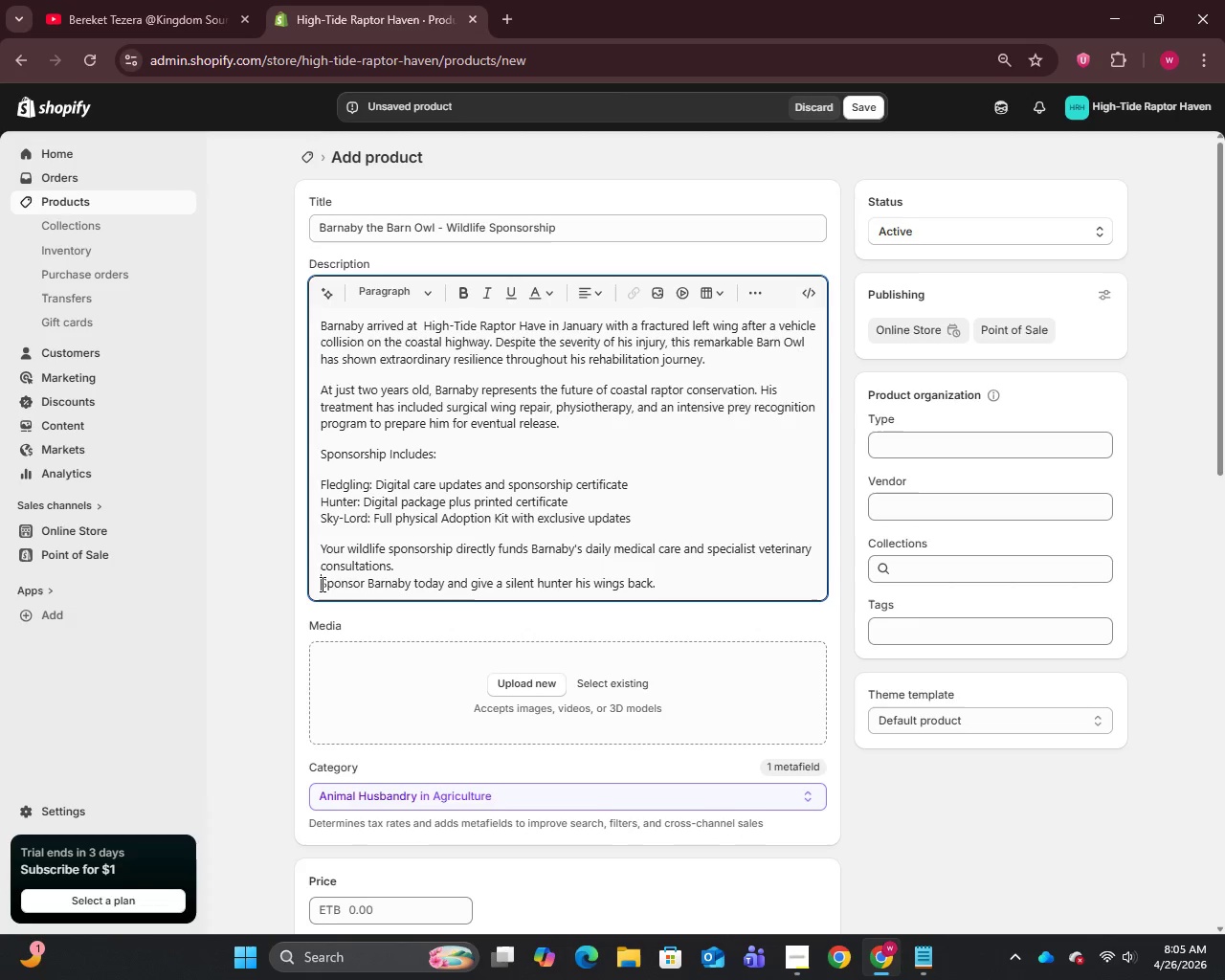 
key(Enter)
 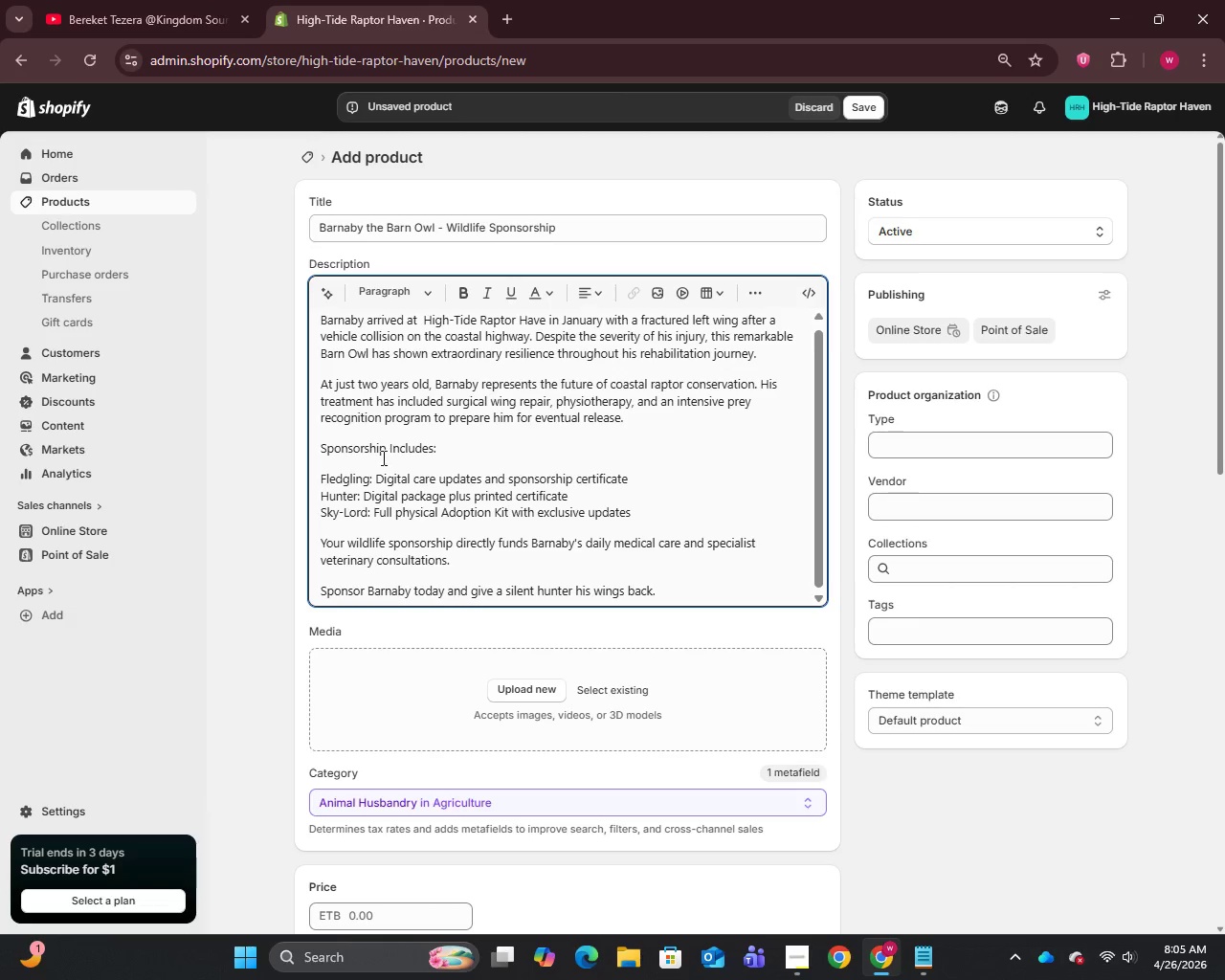 
left_click_drag(start_coordinate=[440, 451], to_coordinate=[311, 442])
 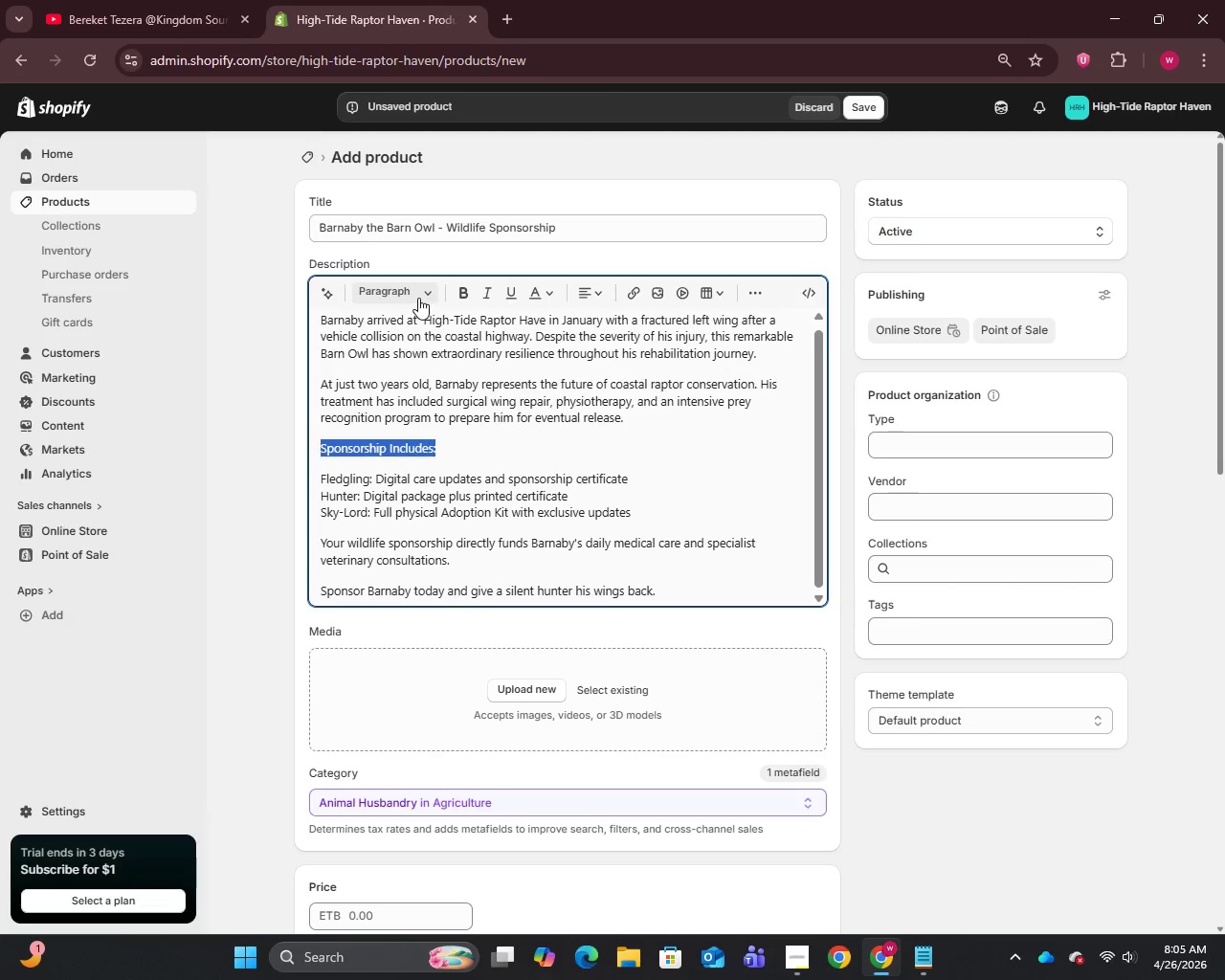 
left_click([419, 294])
 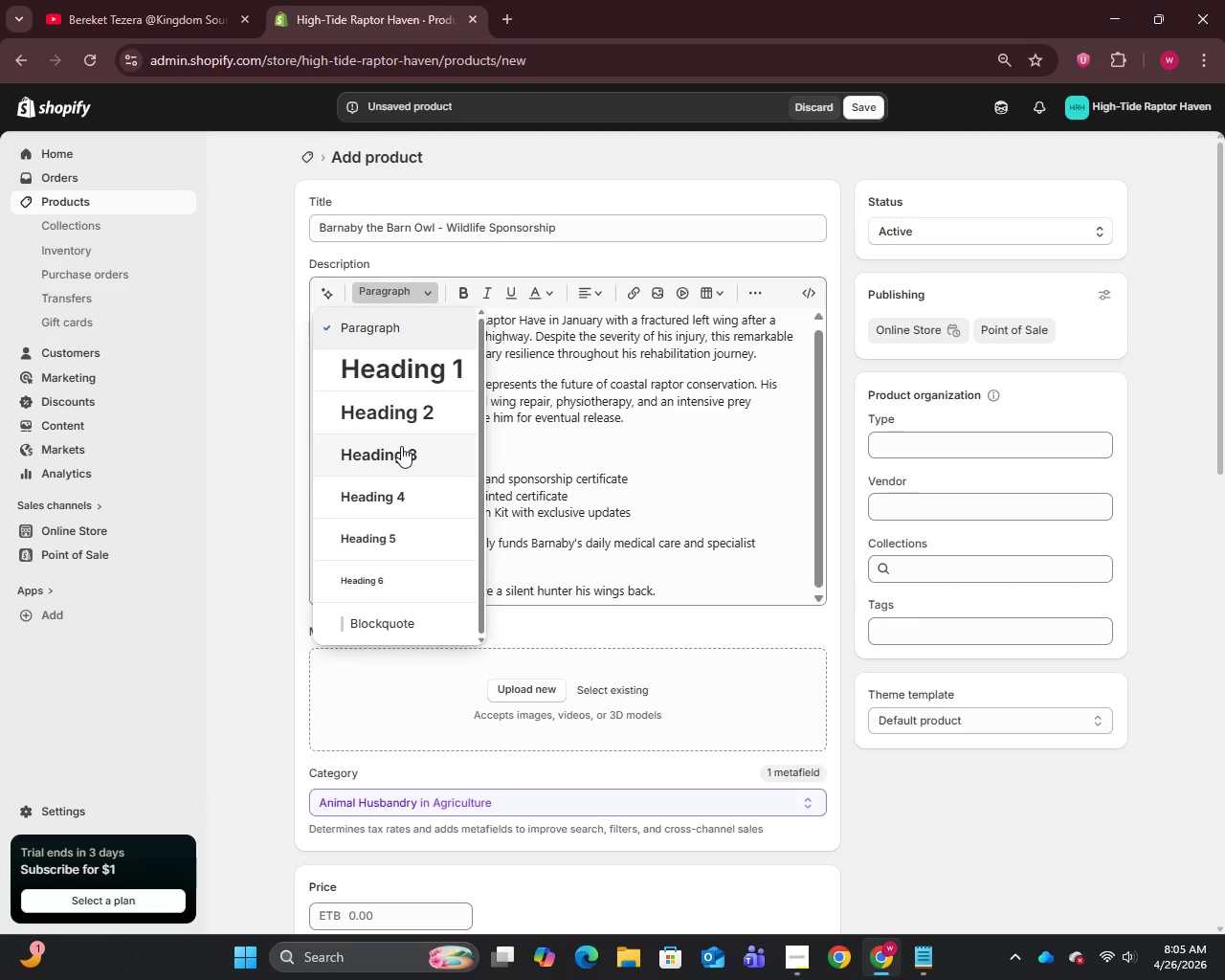 
left_click([401, 448])
 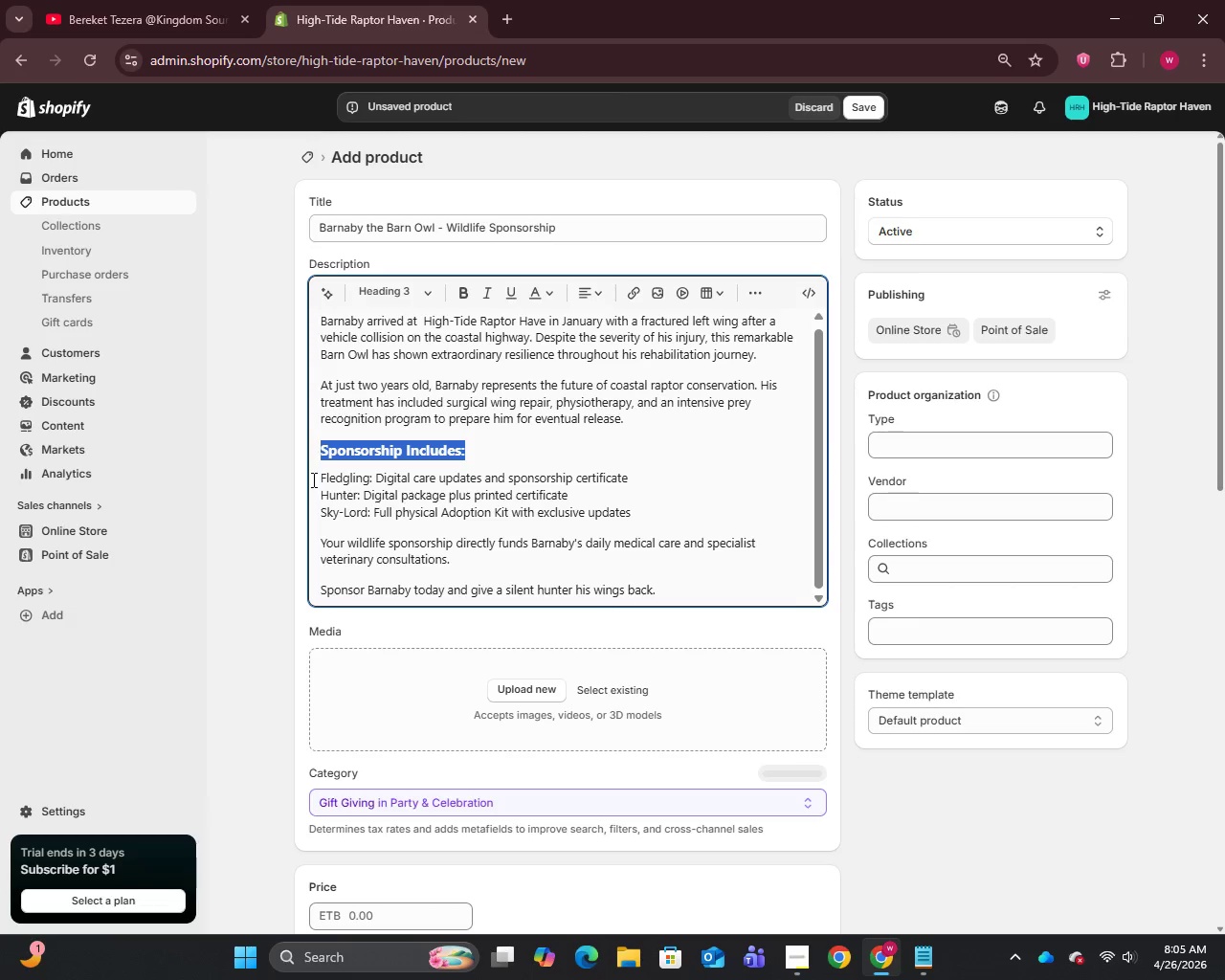 
left_click([319, 480])
 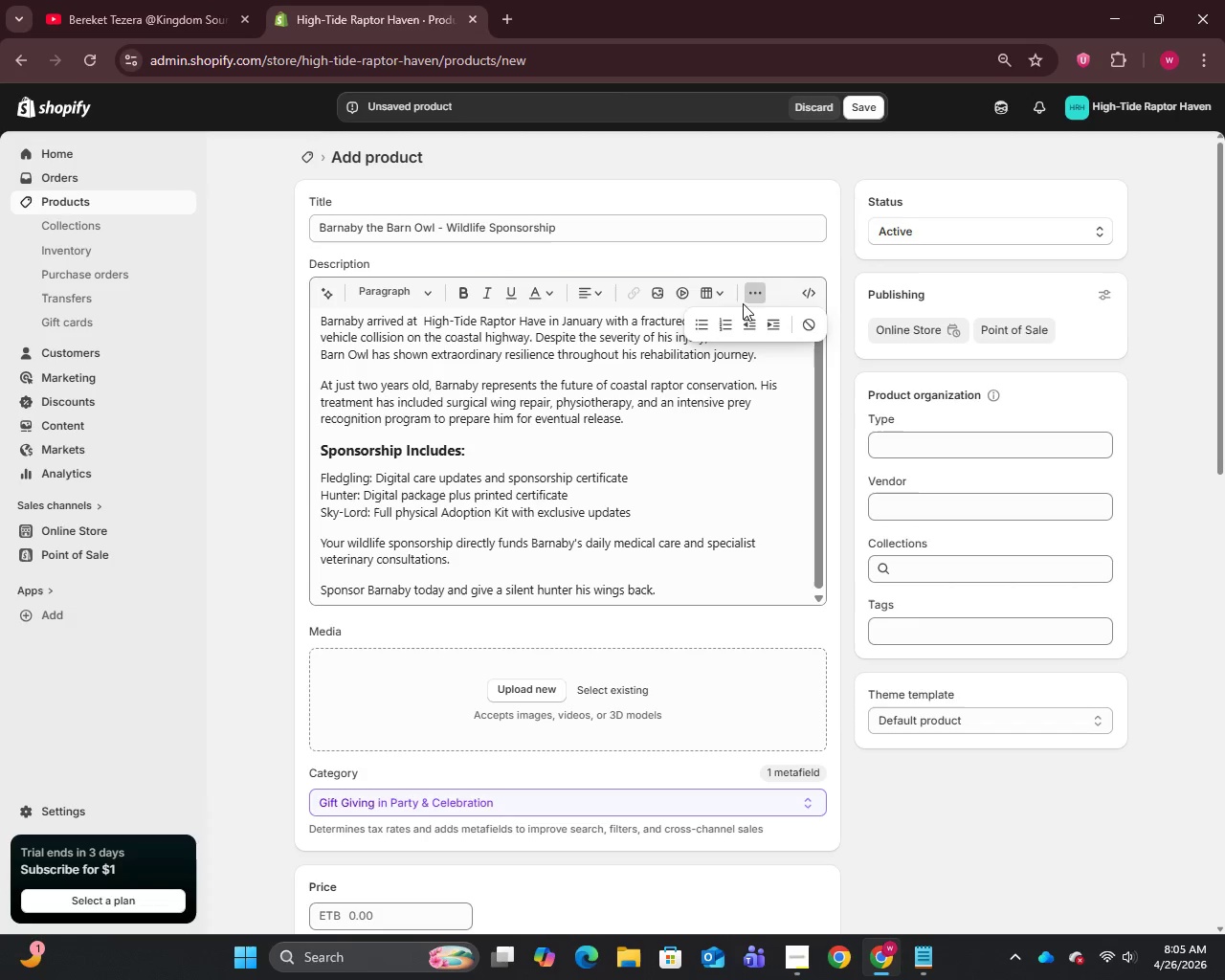 
left_click([698, 324])
 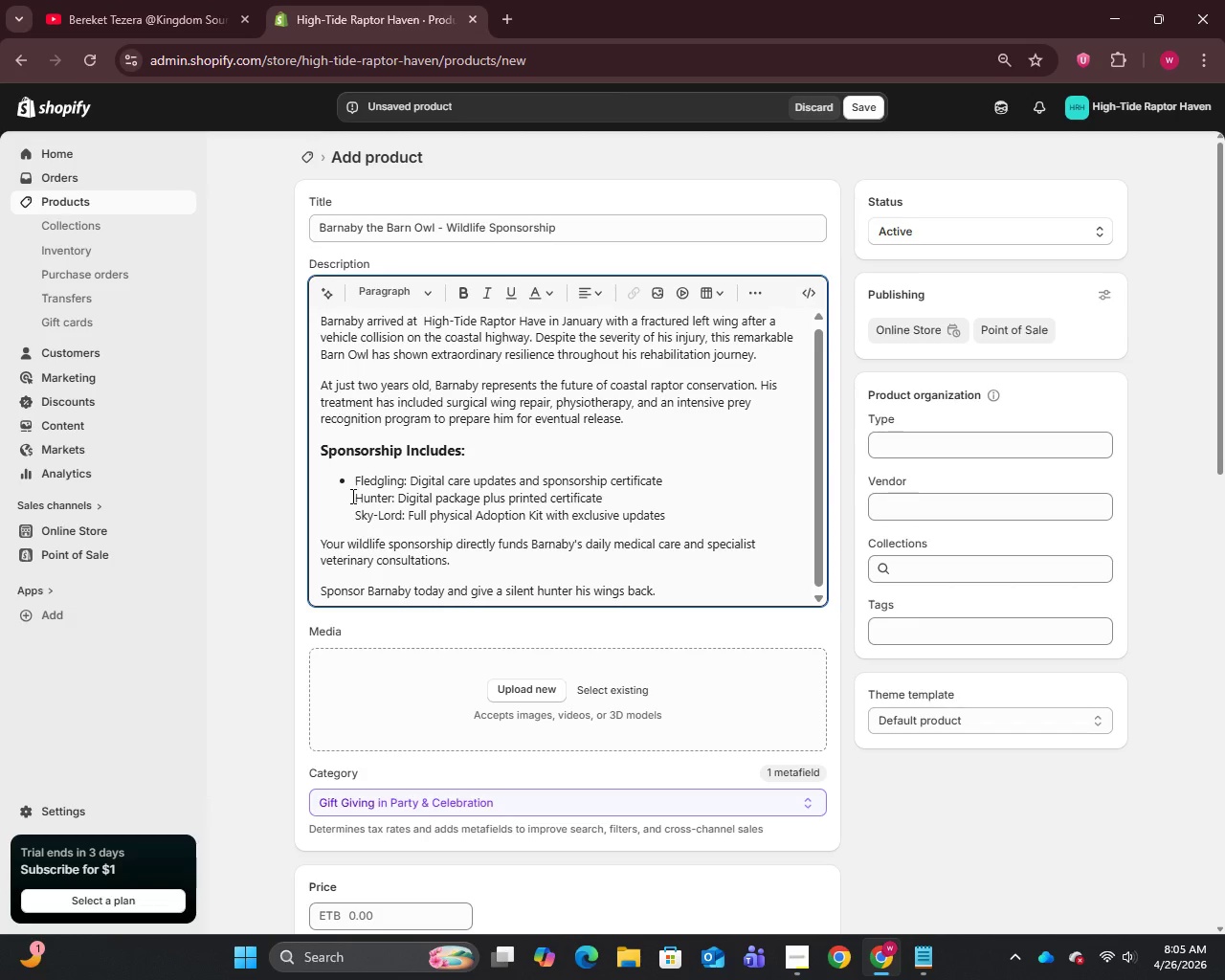 
key(Enter)
 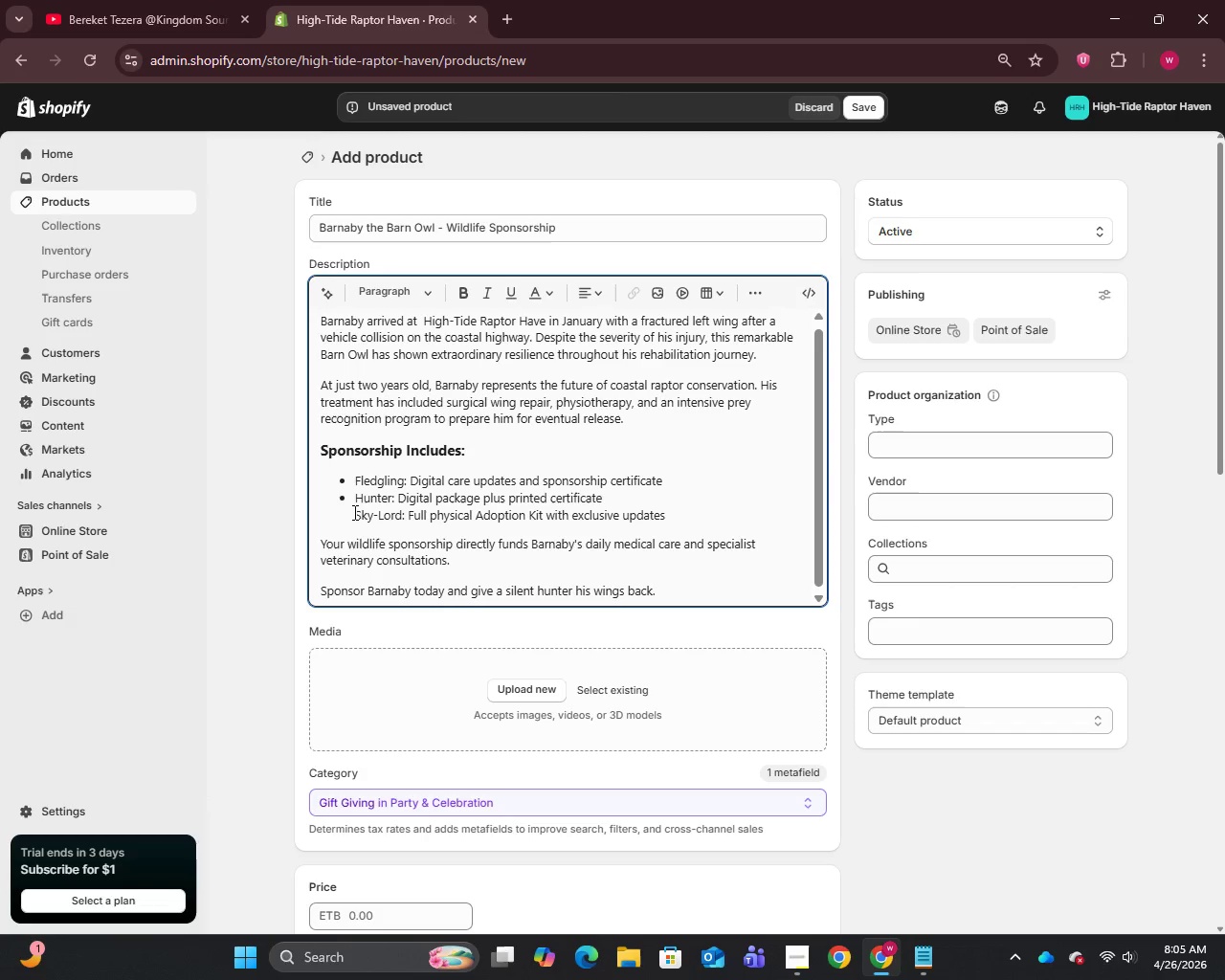 
left_click([353, 512])
 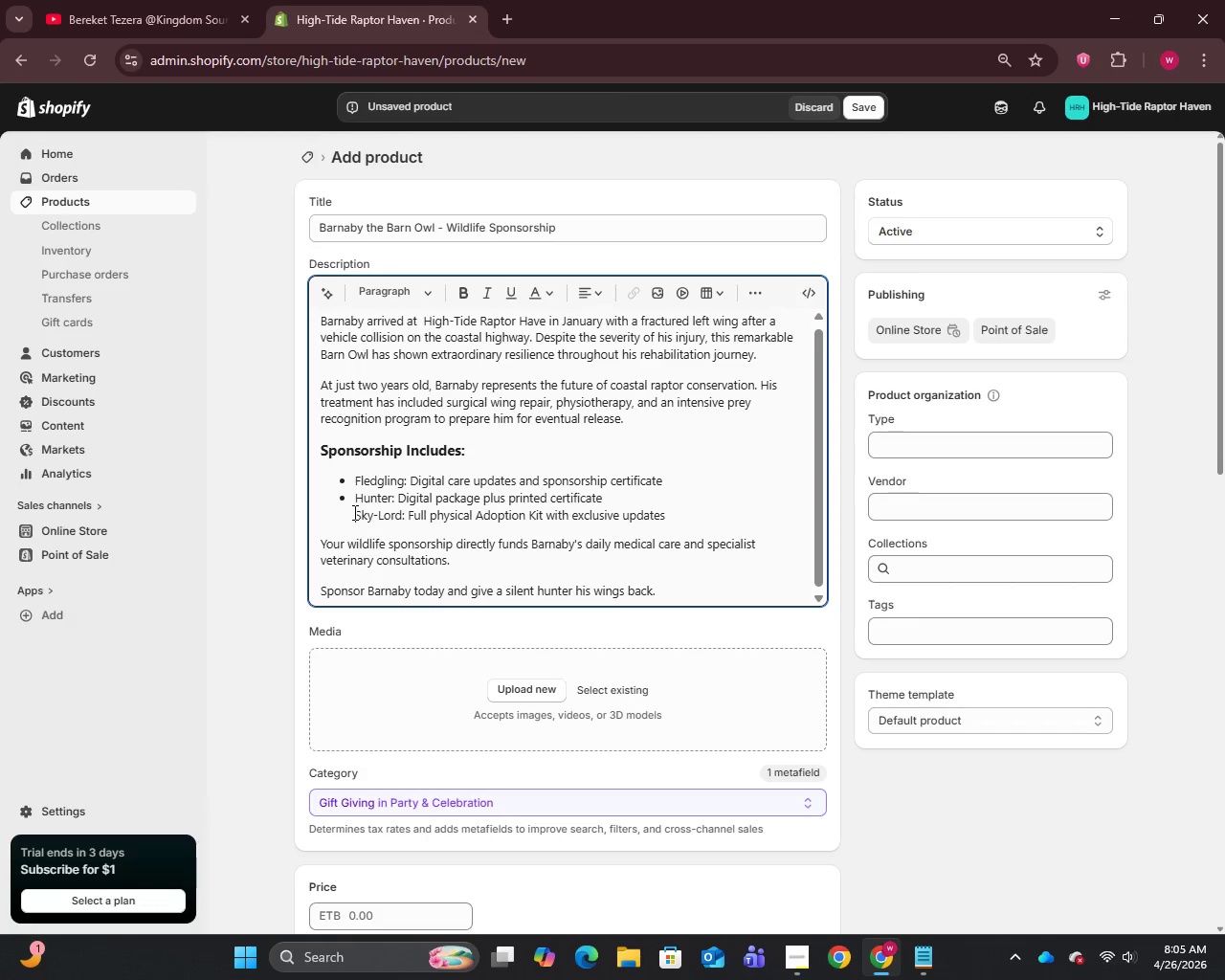 
key(Enter)
 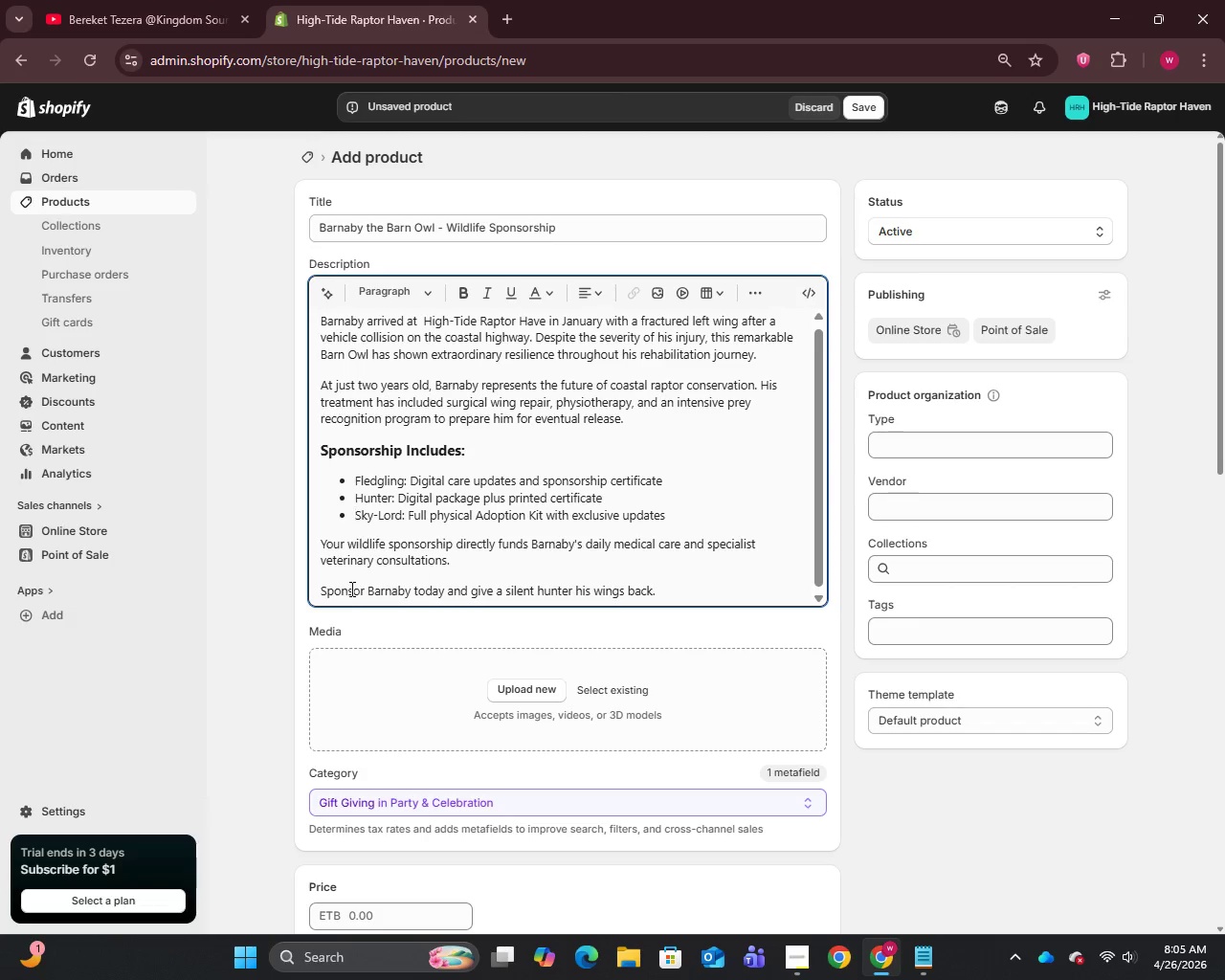 
left_click_drag(start_coordinate=[320, 591], to_coordinate=[675, 580])
 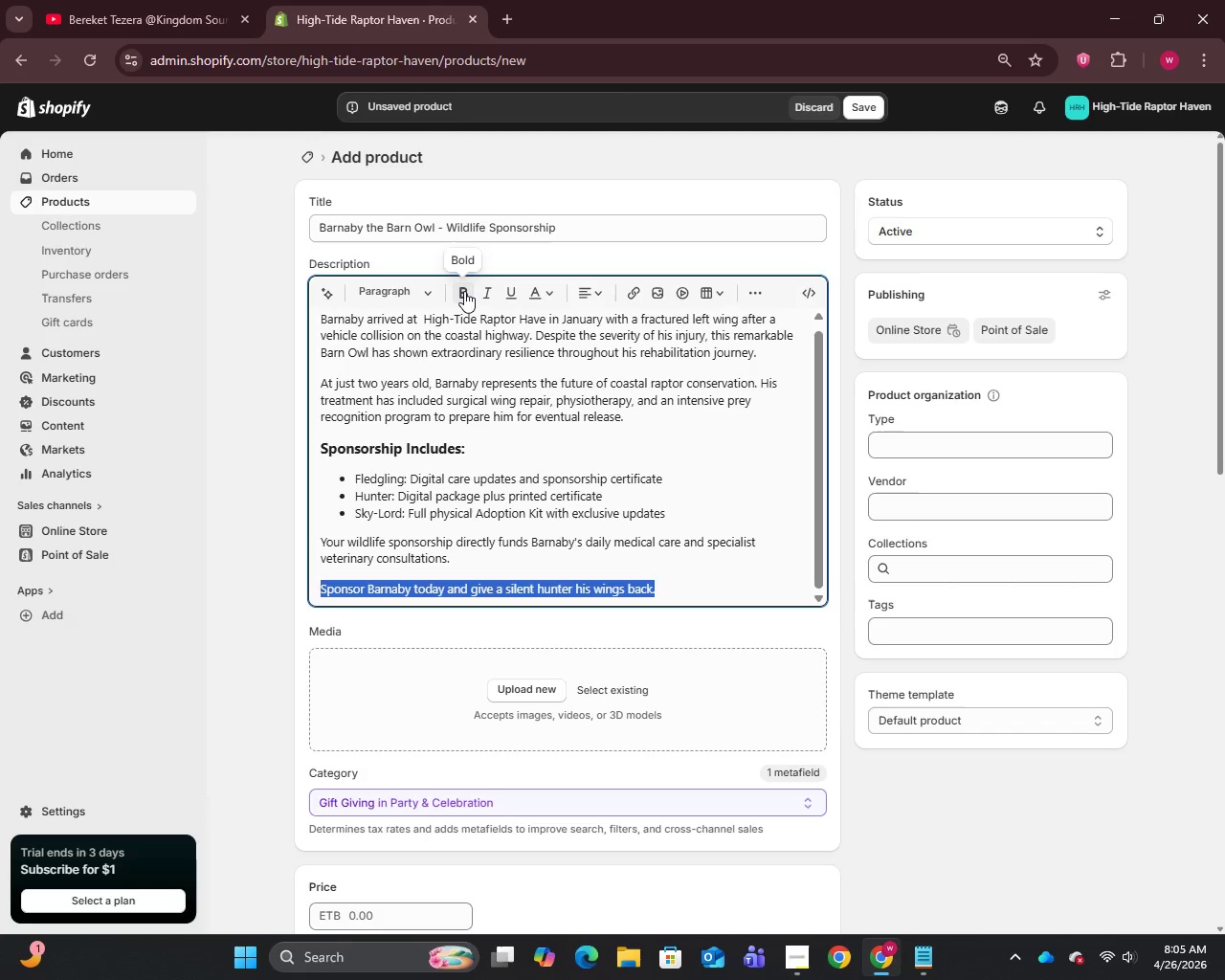 
left_click([464, 291])
 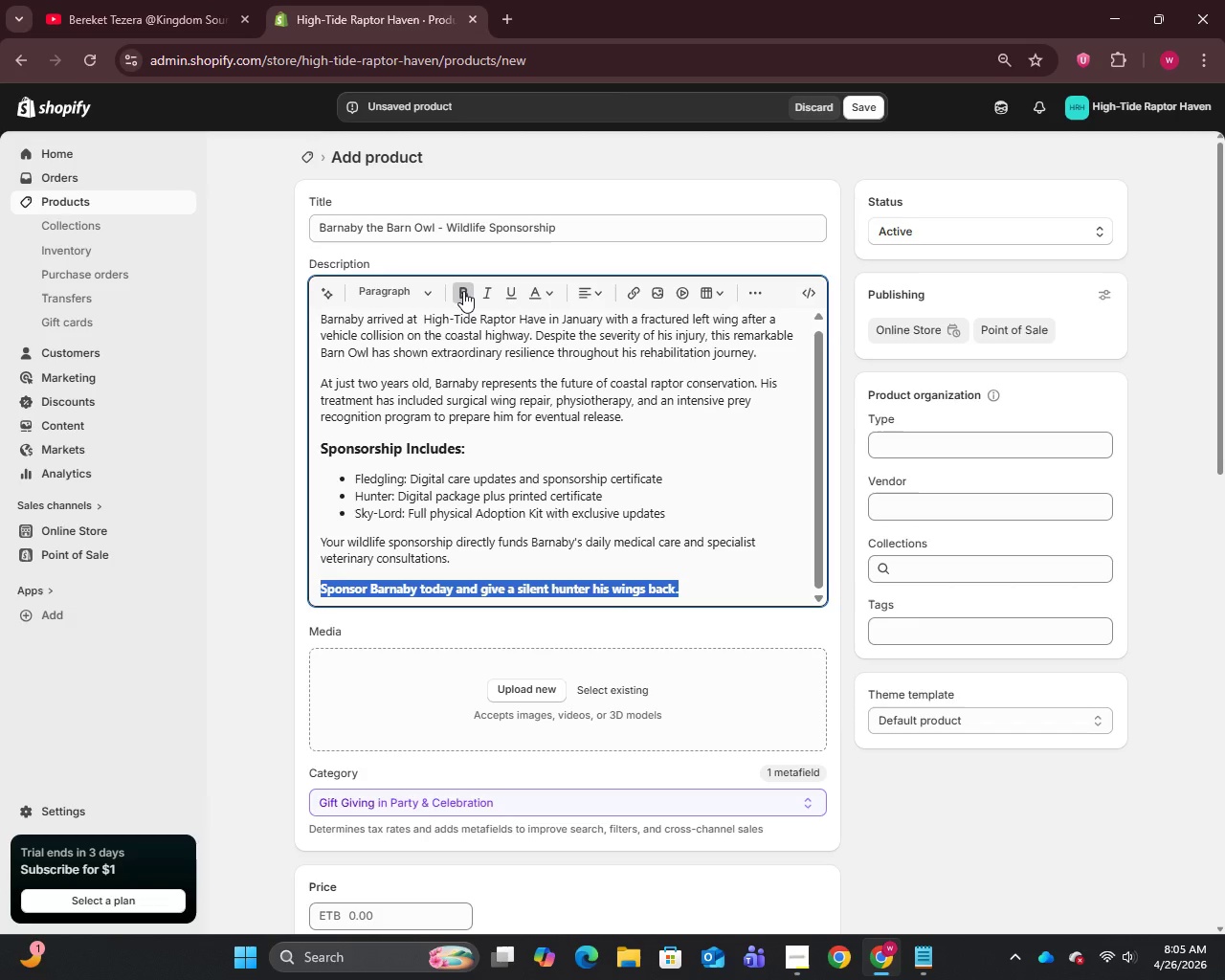 
scroll: coordinate [363, 499], scroll_direction: down, amount: 14.0
 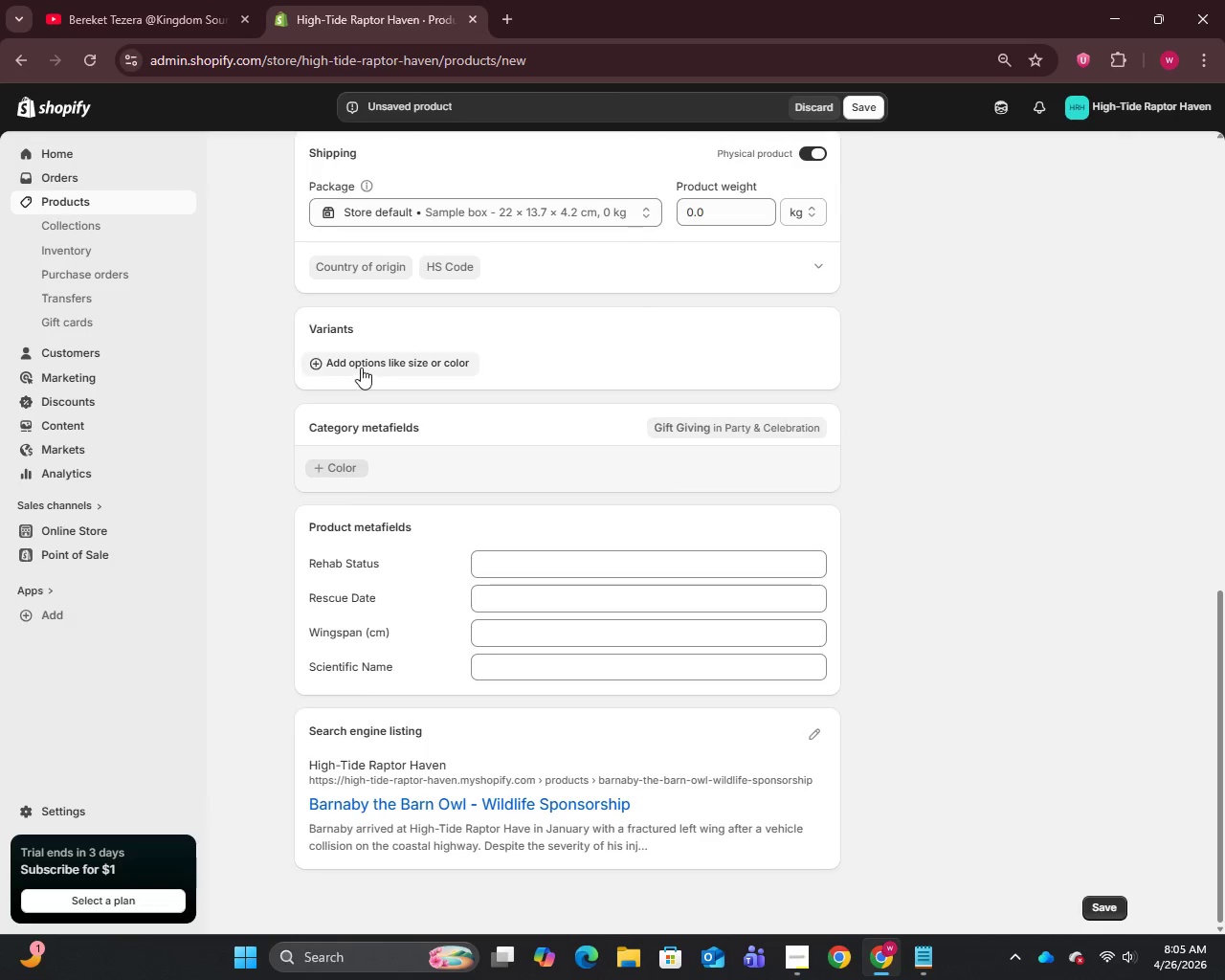 
left_click([361, 363])
 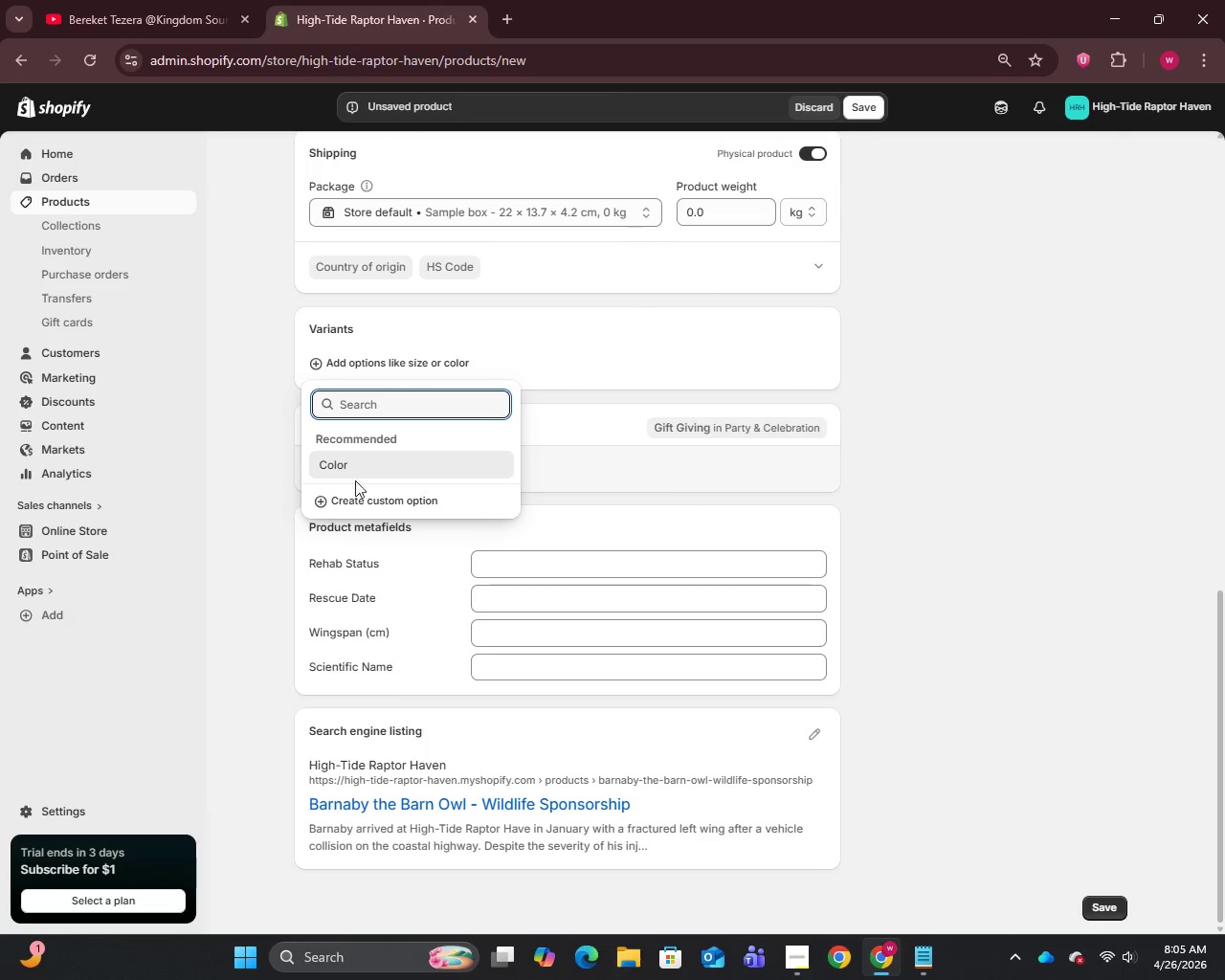 
left_click([353, 498])
 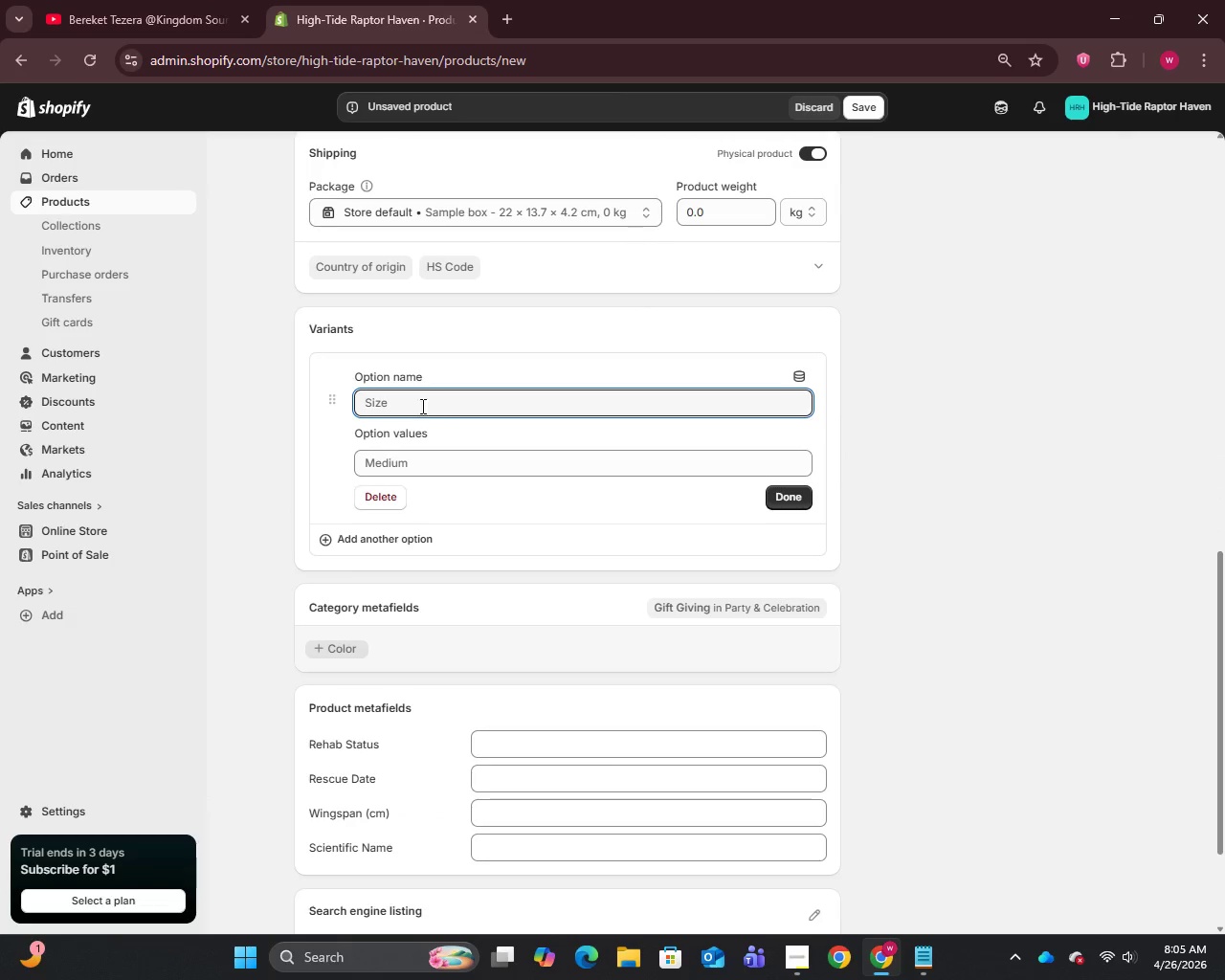 
left_click([420, 405])
 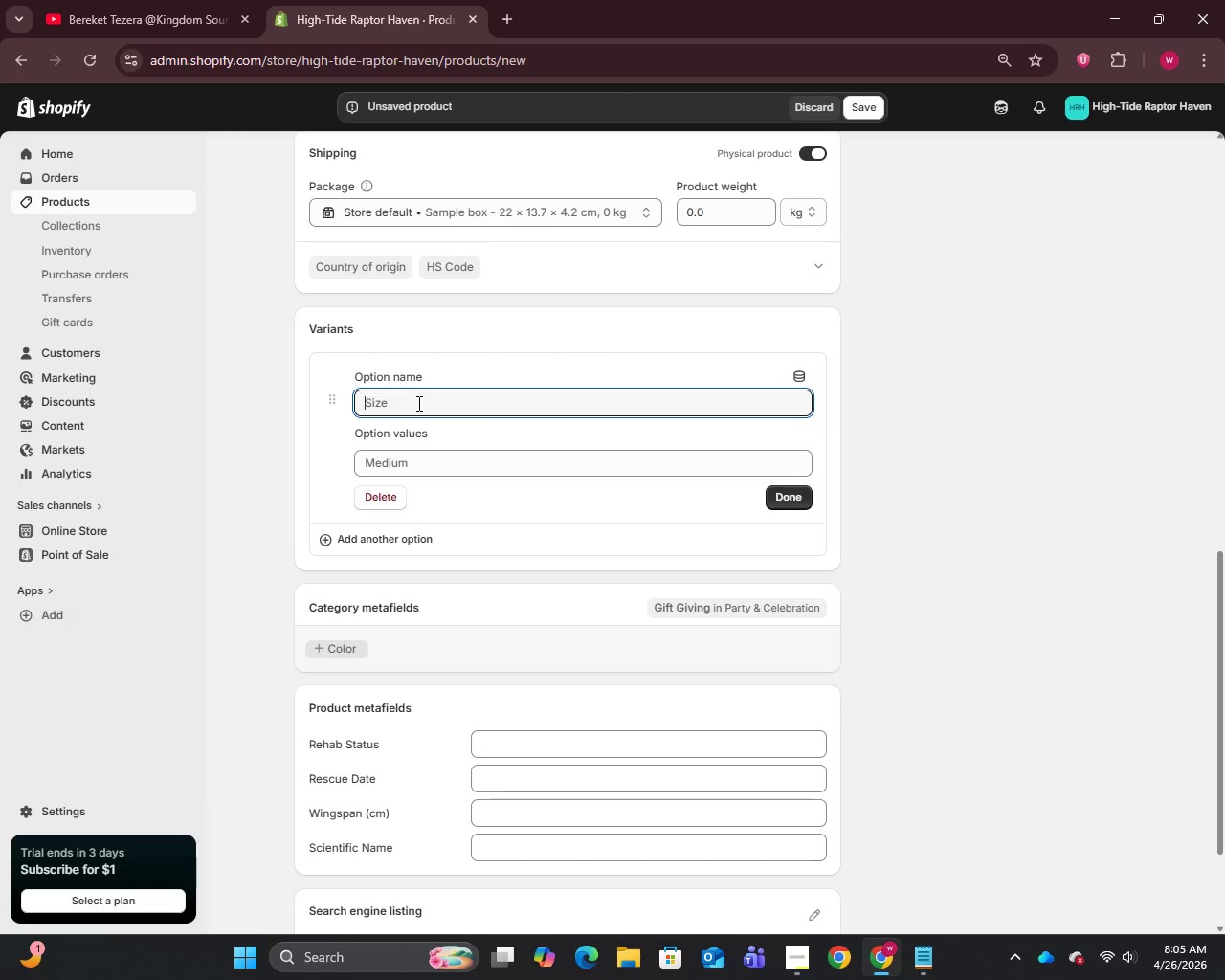 
type(Sponsorship Level)
 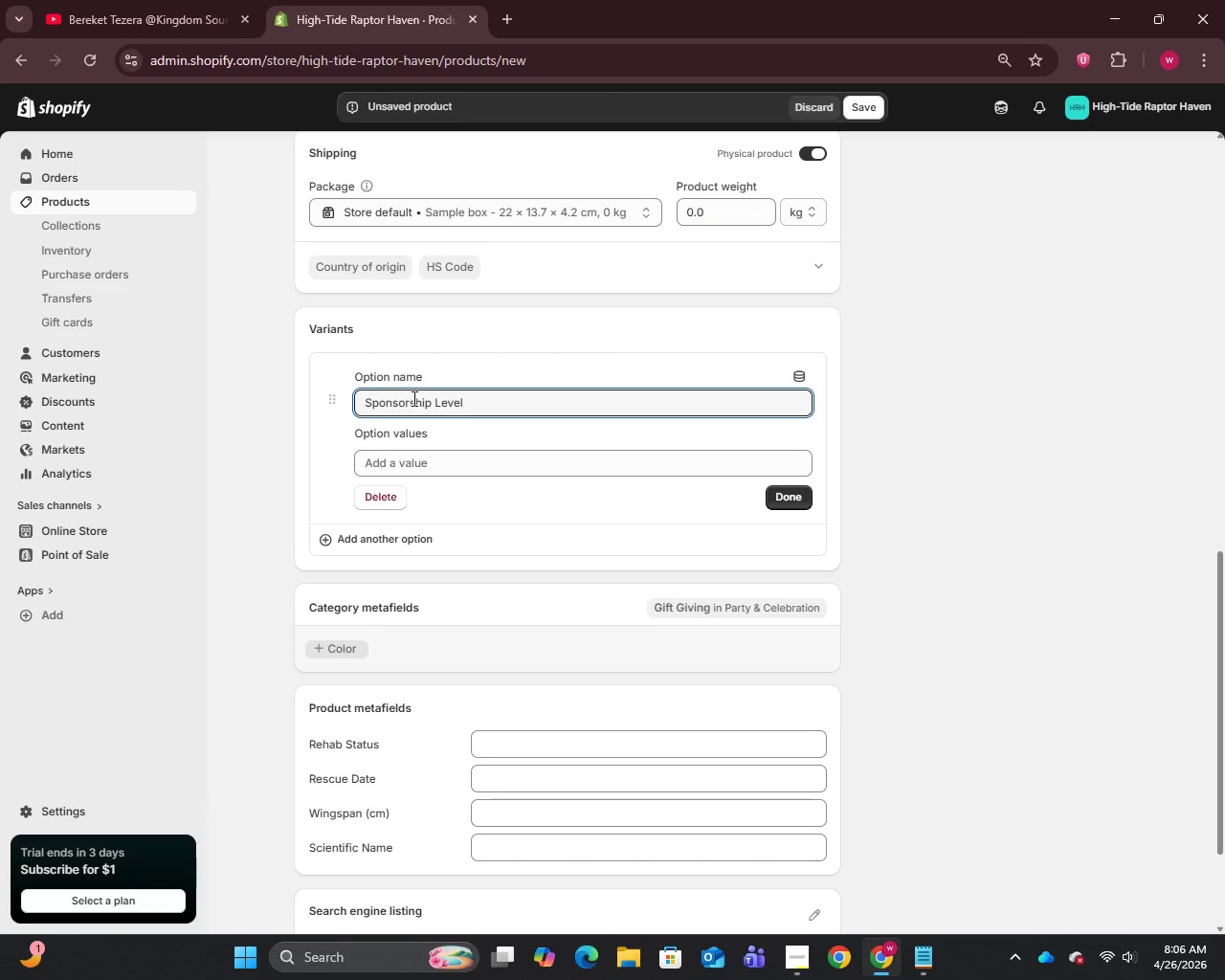 
left_click([444, 462])
 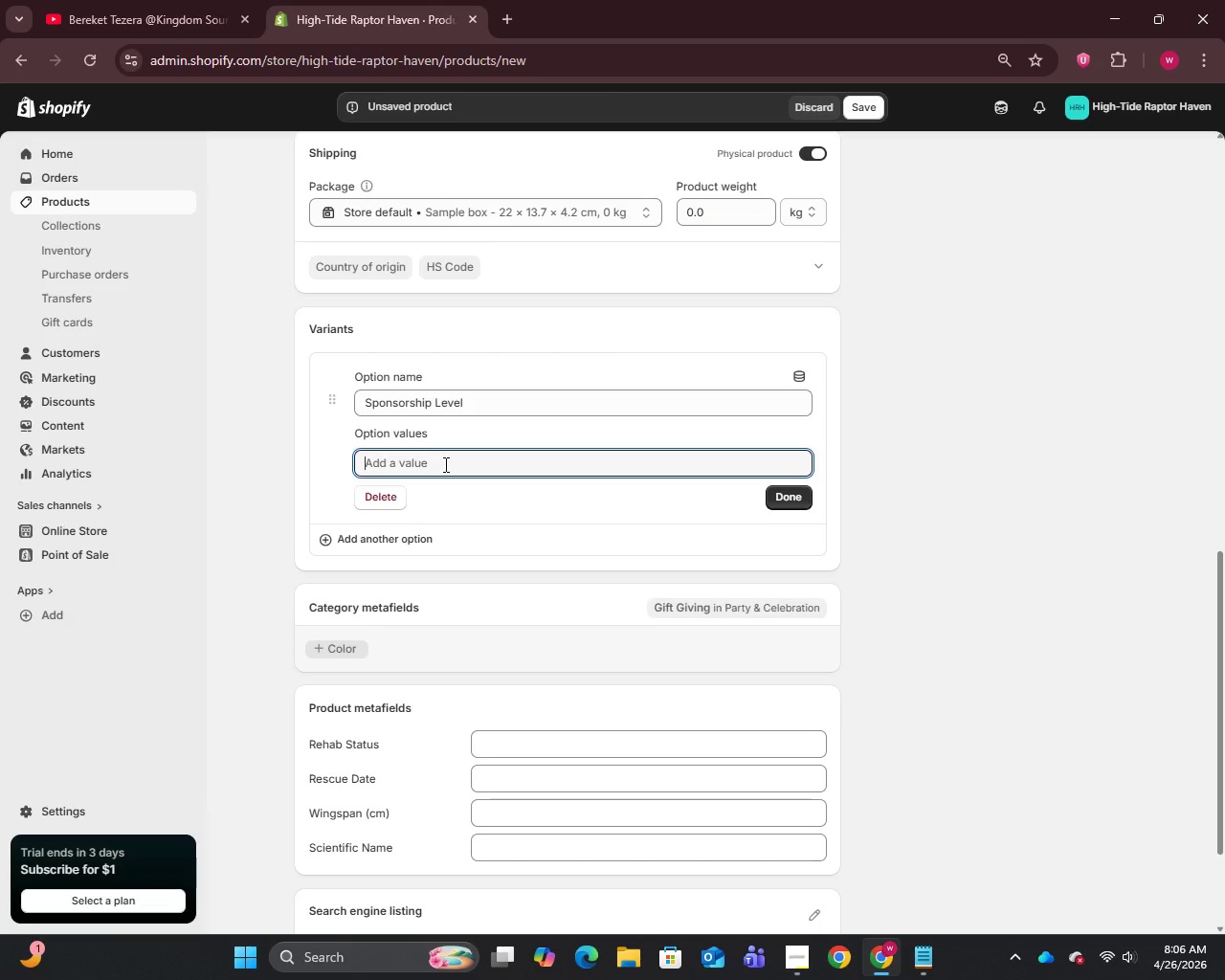 
type(Digital Only )
key(Backspace)
 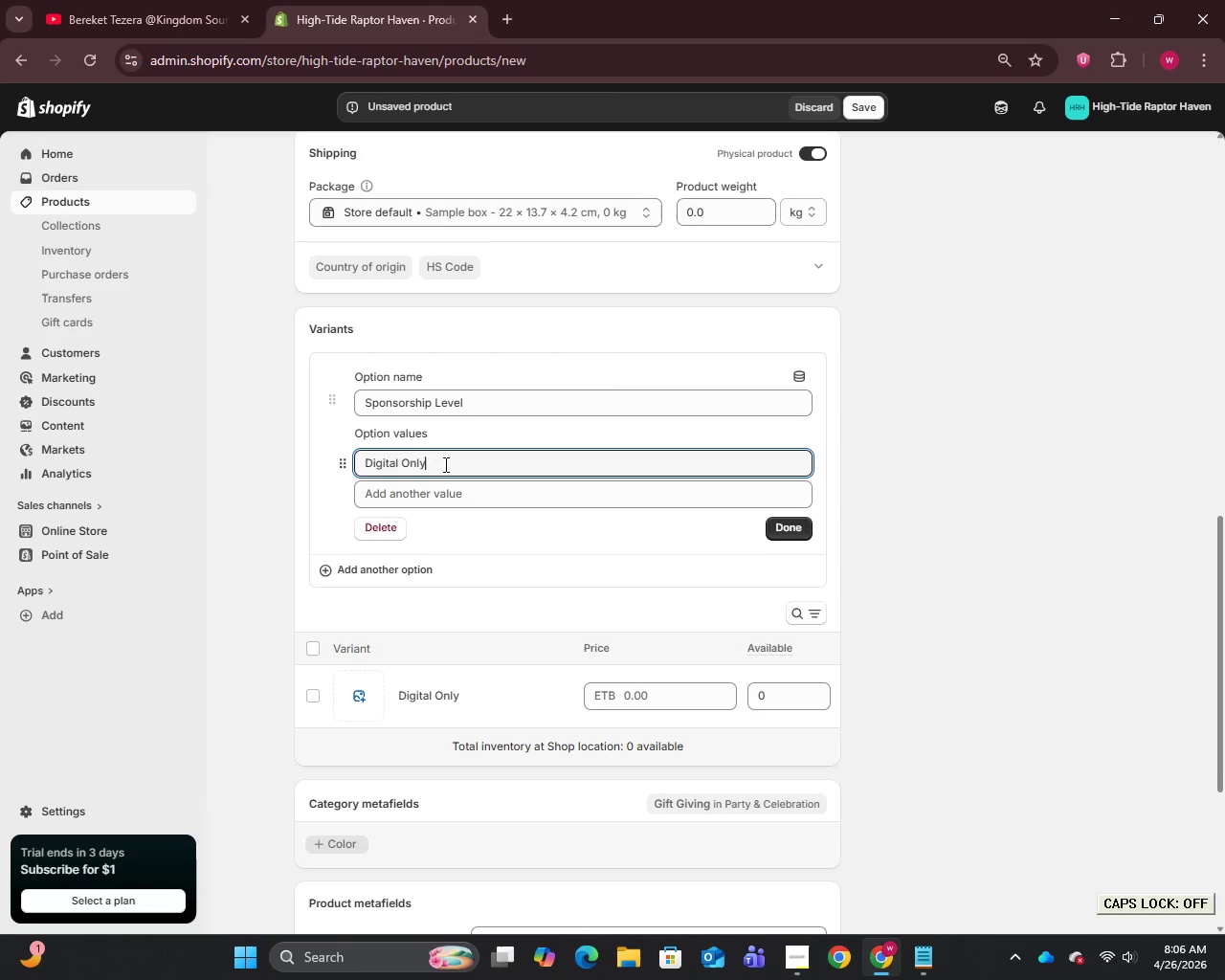 
key(Enter)
 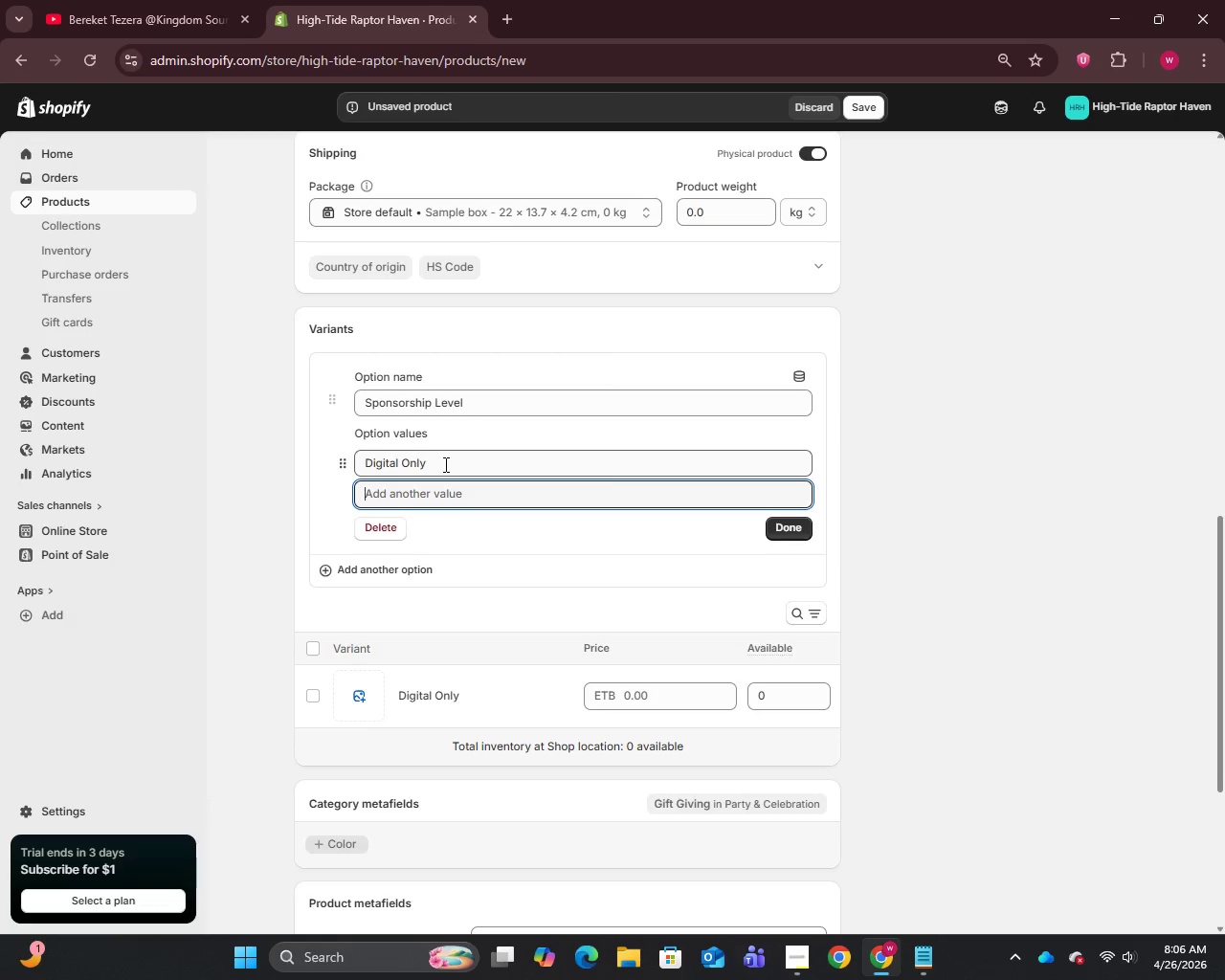 
type(Hunter)
 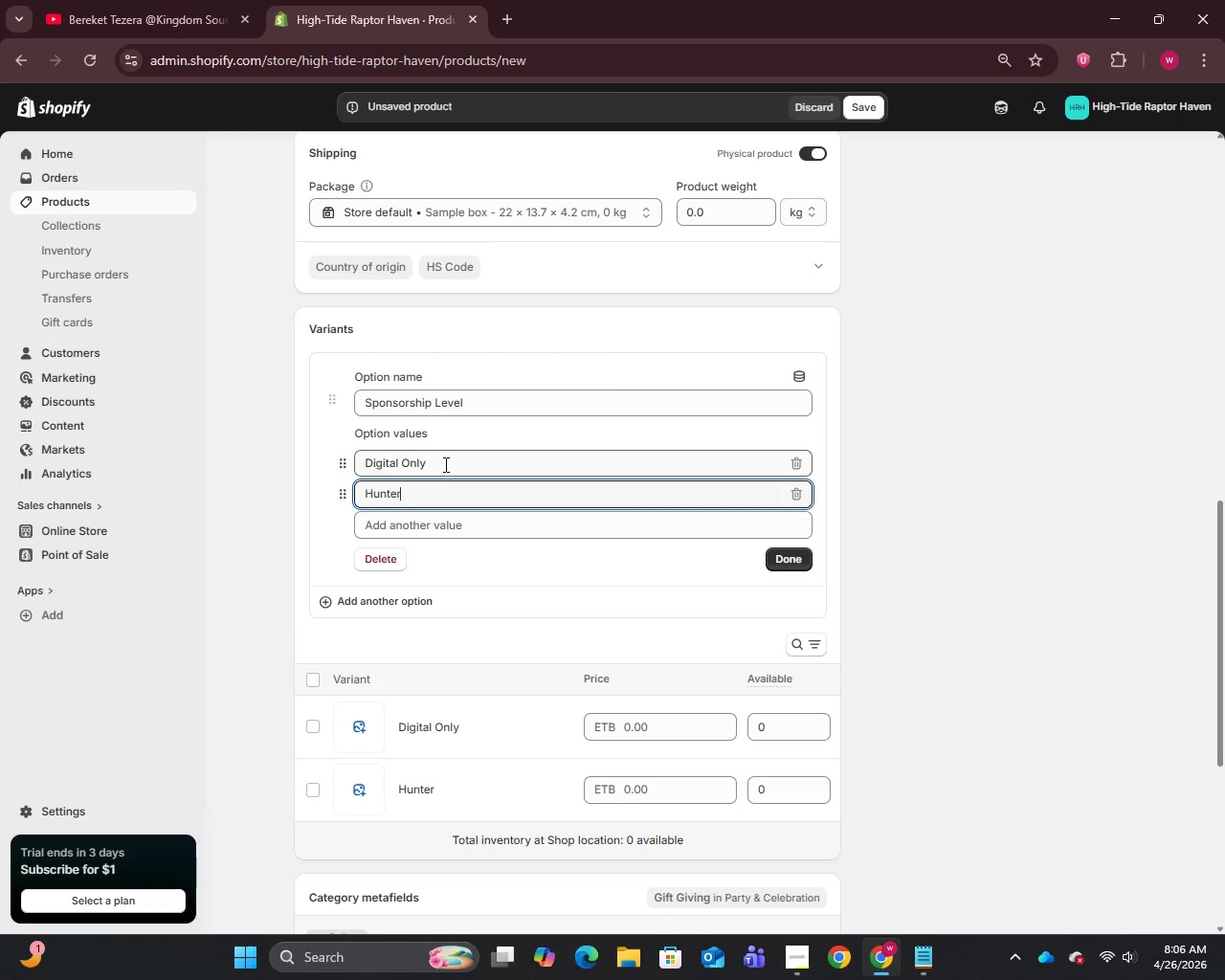 
type( Digital + Certificate)
 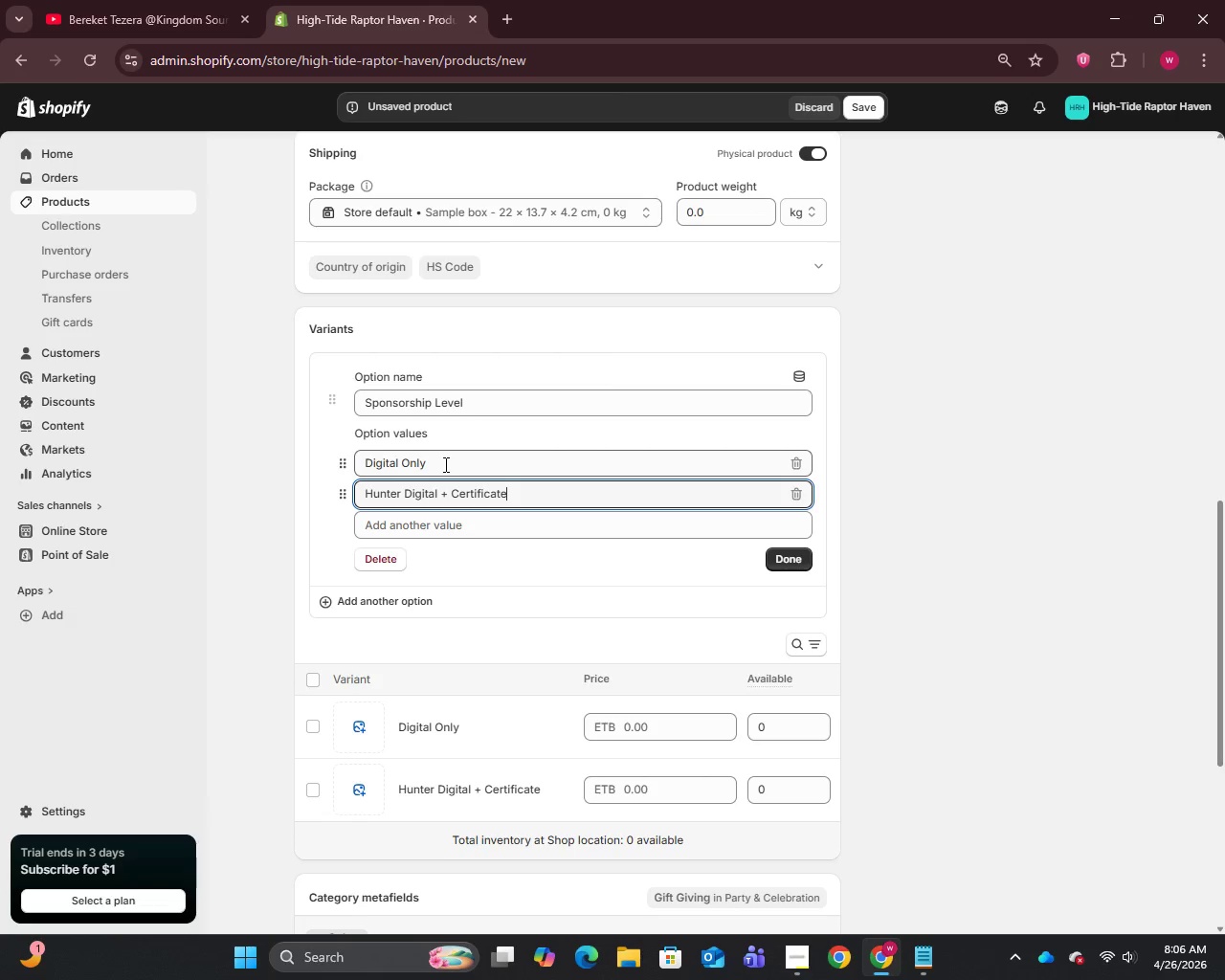 
key(Enter)
 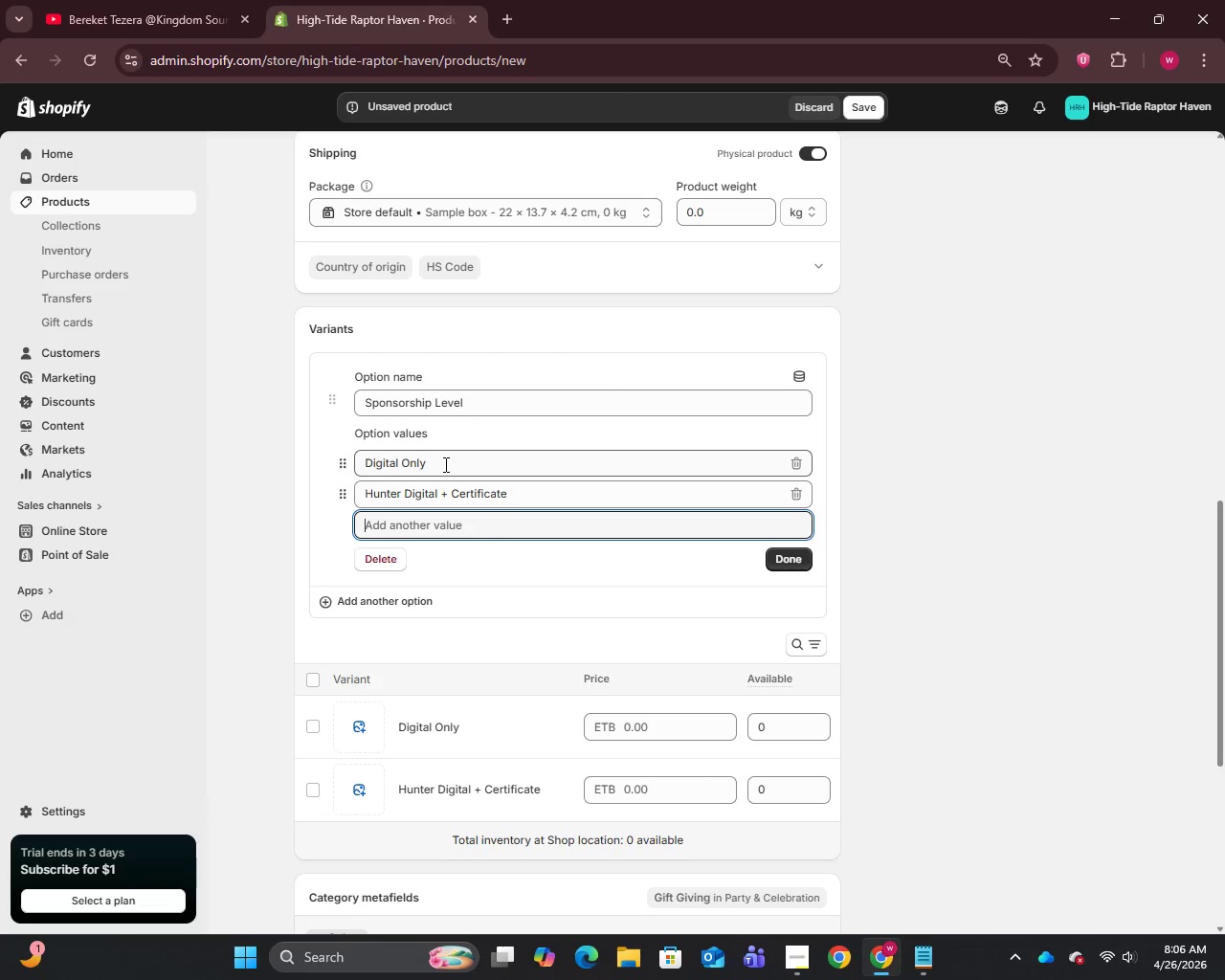 
type(Sky-Lord Full AAd)
key(Backspace)
key(Backspace)
type(doption Kit)
 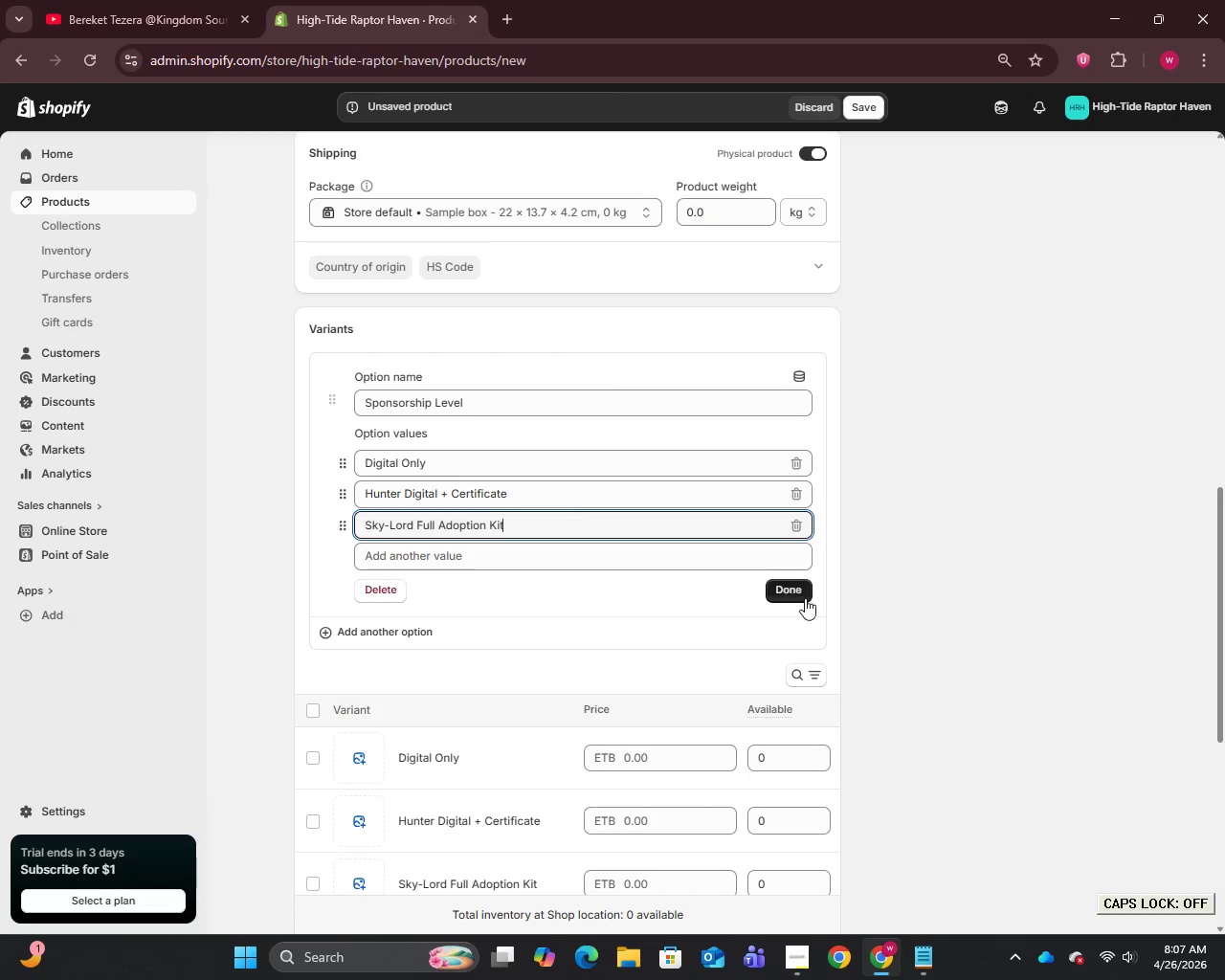 
left_click([795, 590])
 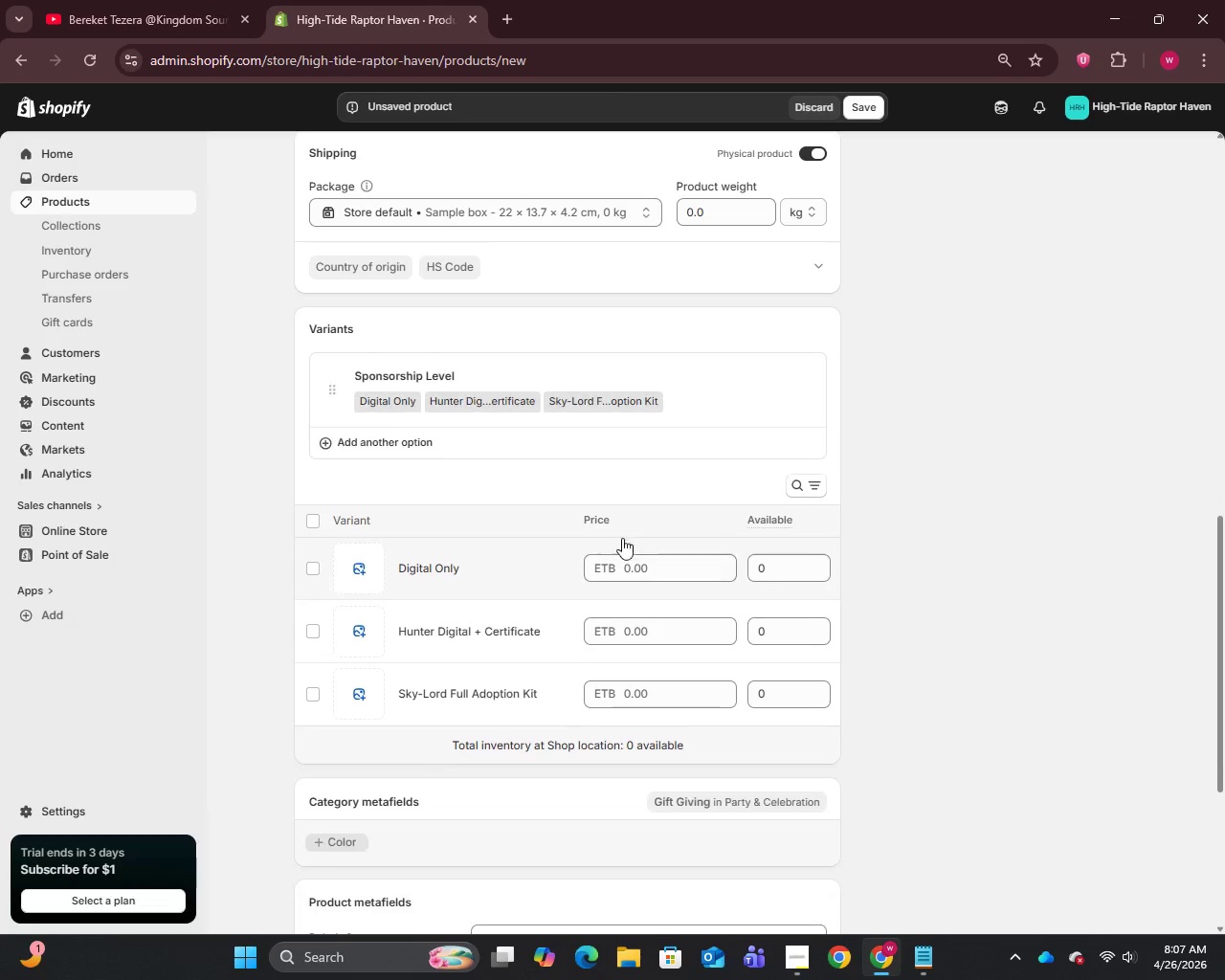 
scroll: coordinate [618, 533], scroll_direction: down, amount: 2.0
 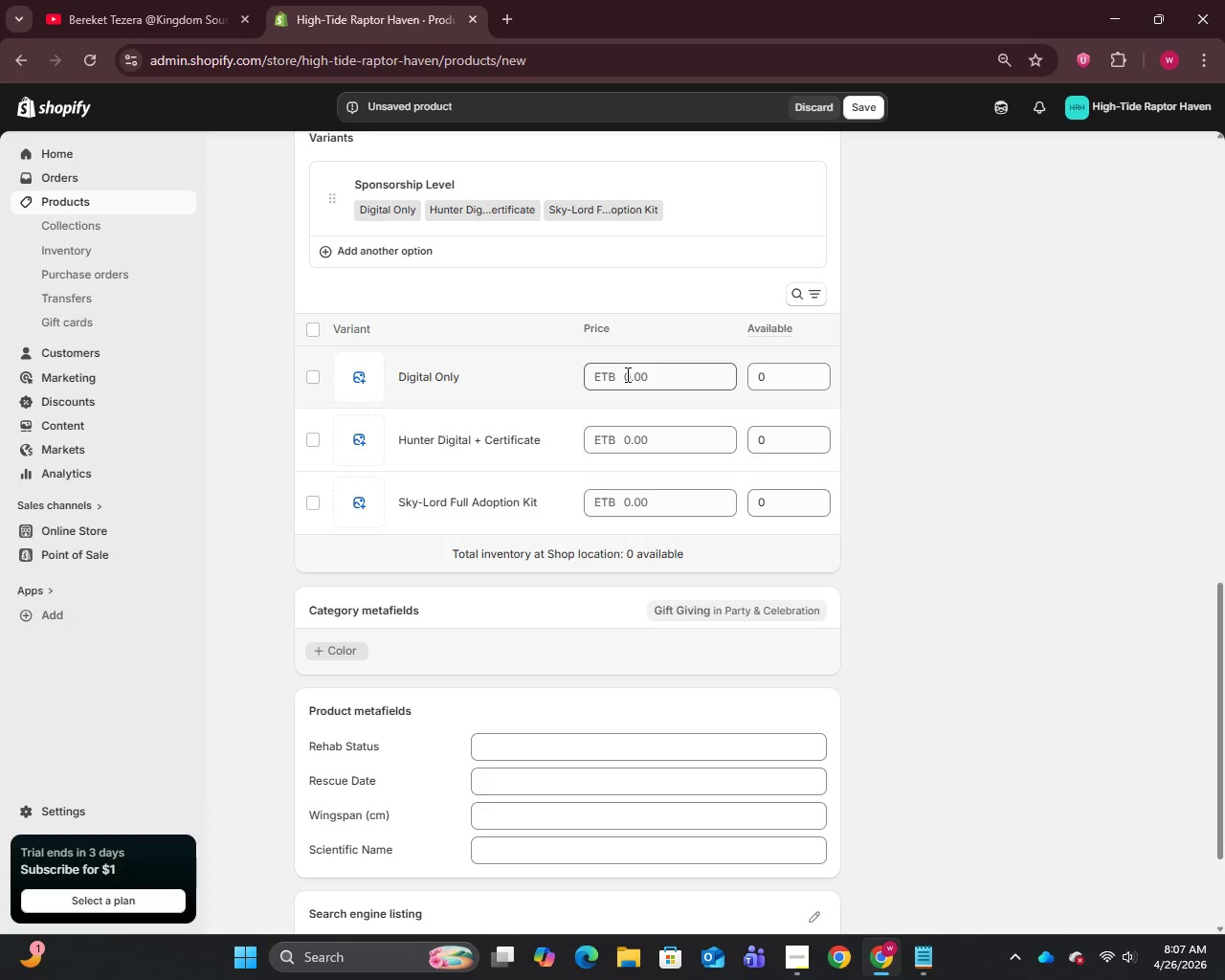 
left_click([626, 374])
 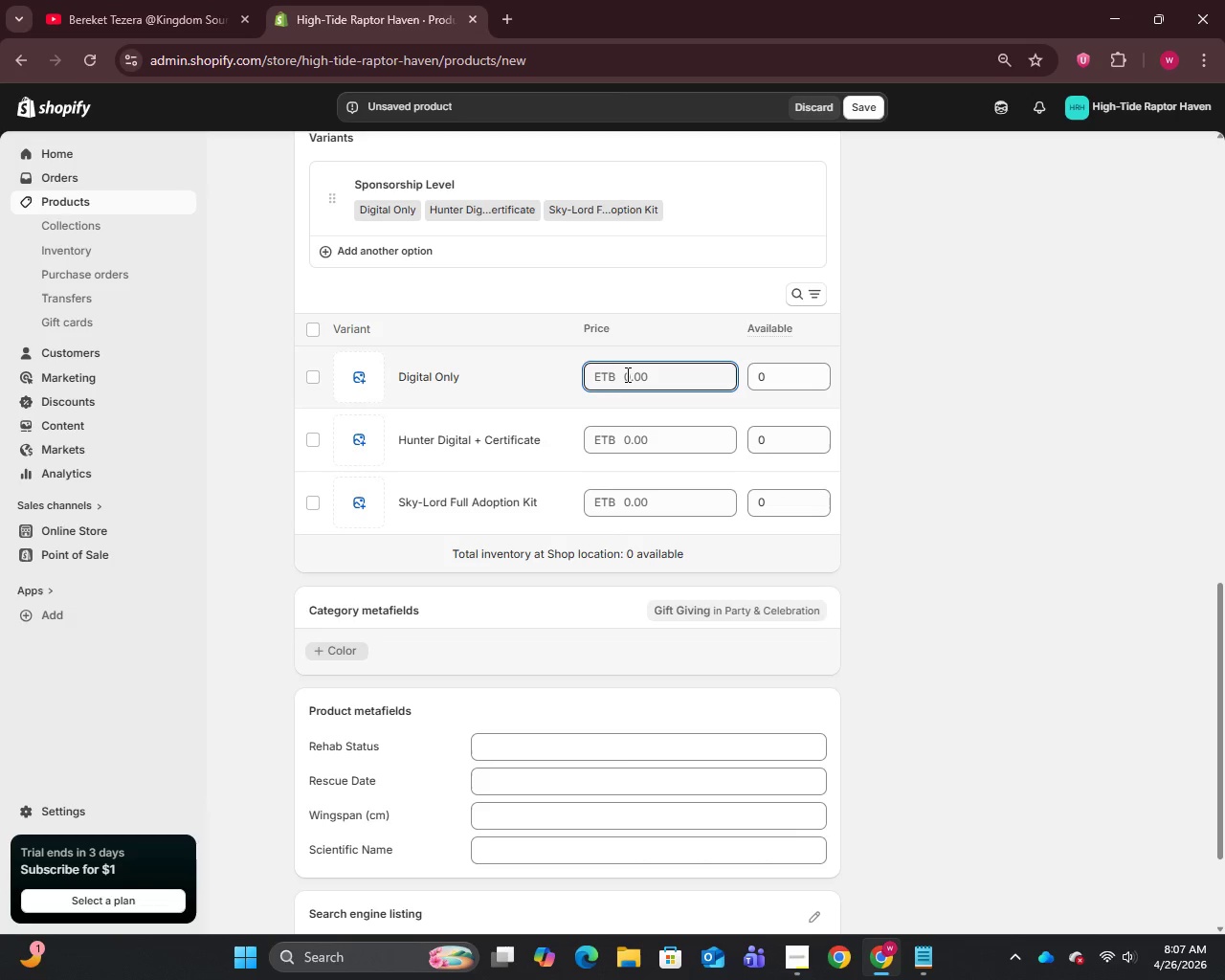 
wait(6.44)
 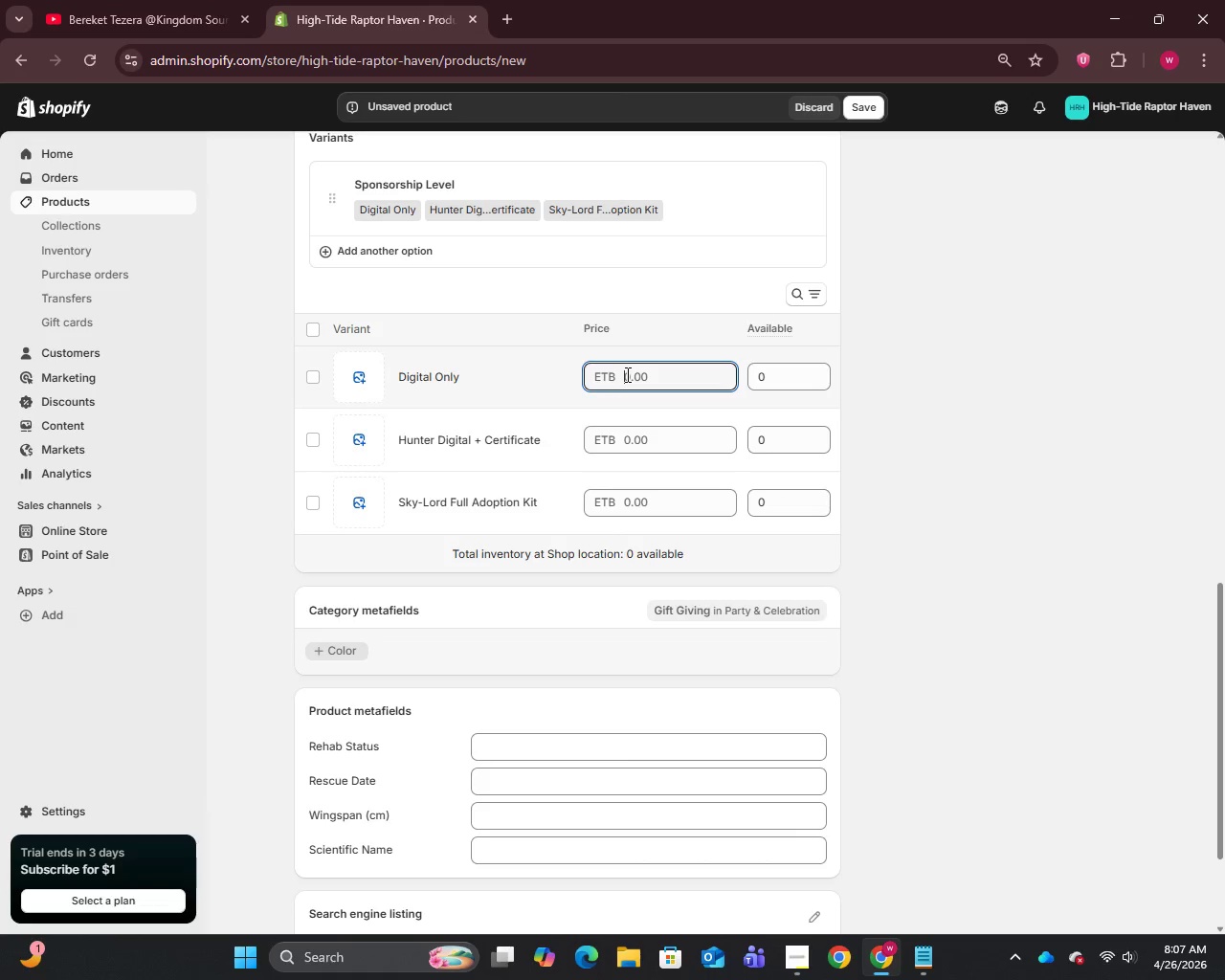 
type(2500)
key(Backspace)
key(Backspace)
 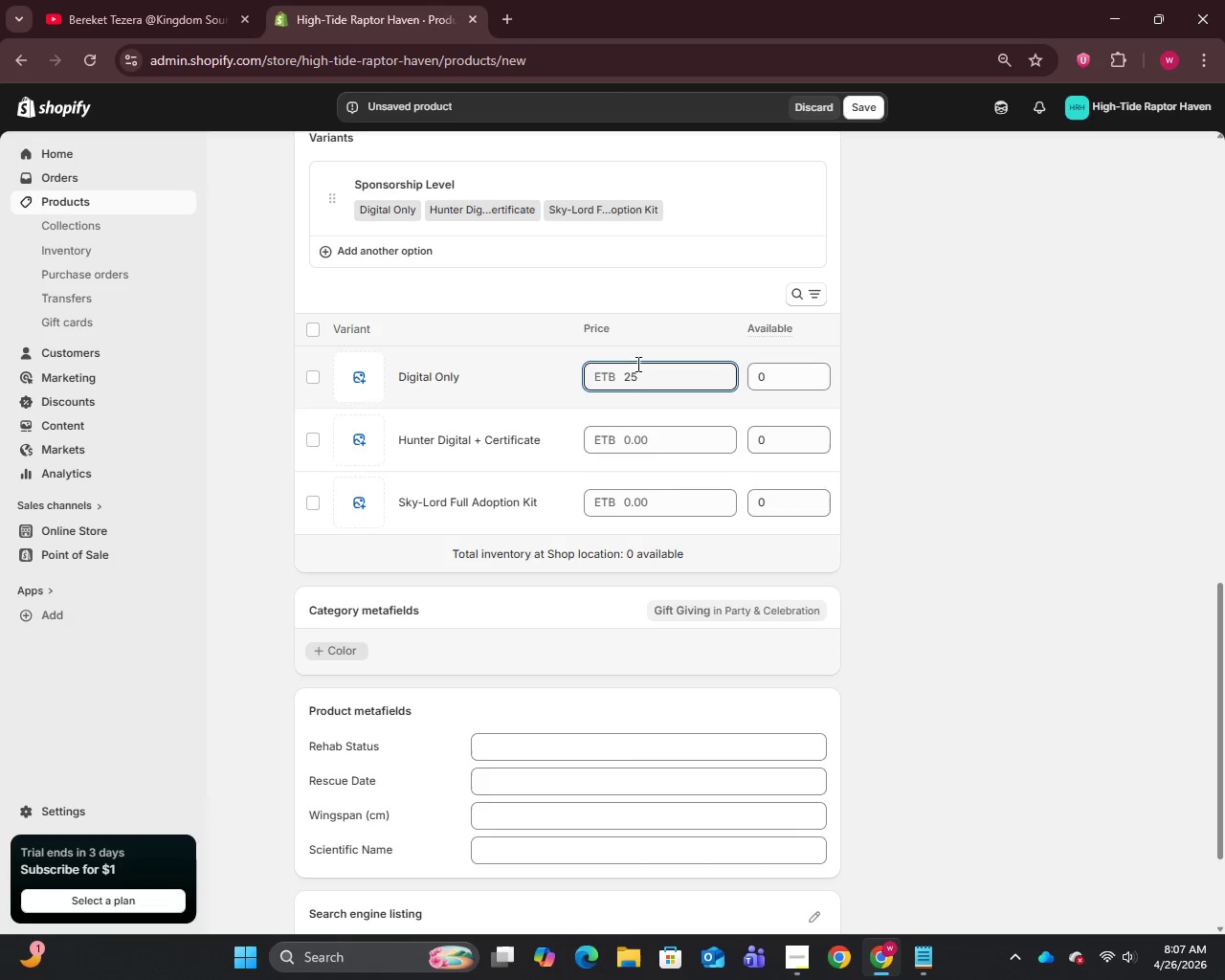 
left_click([656, 444])
 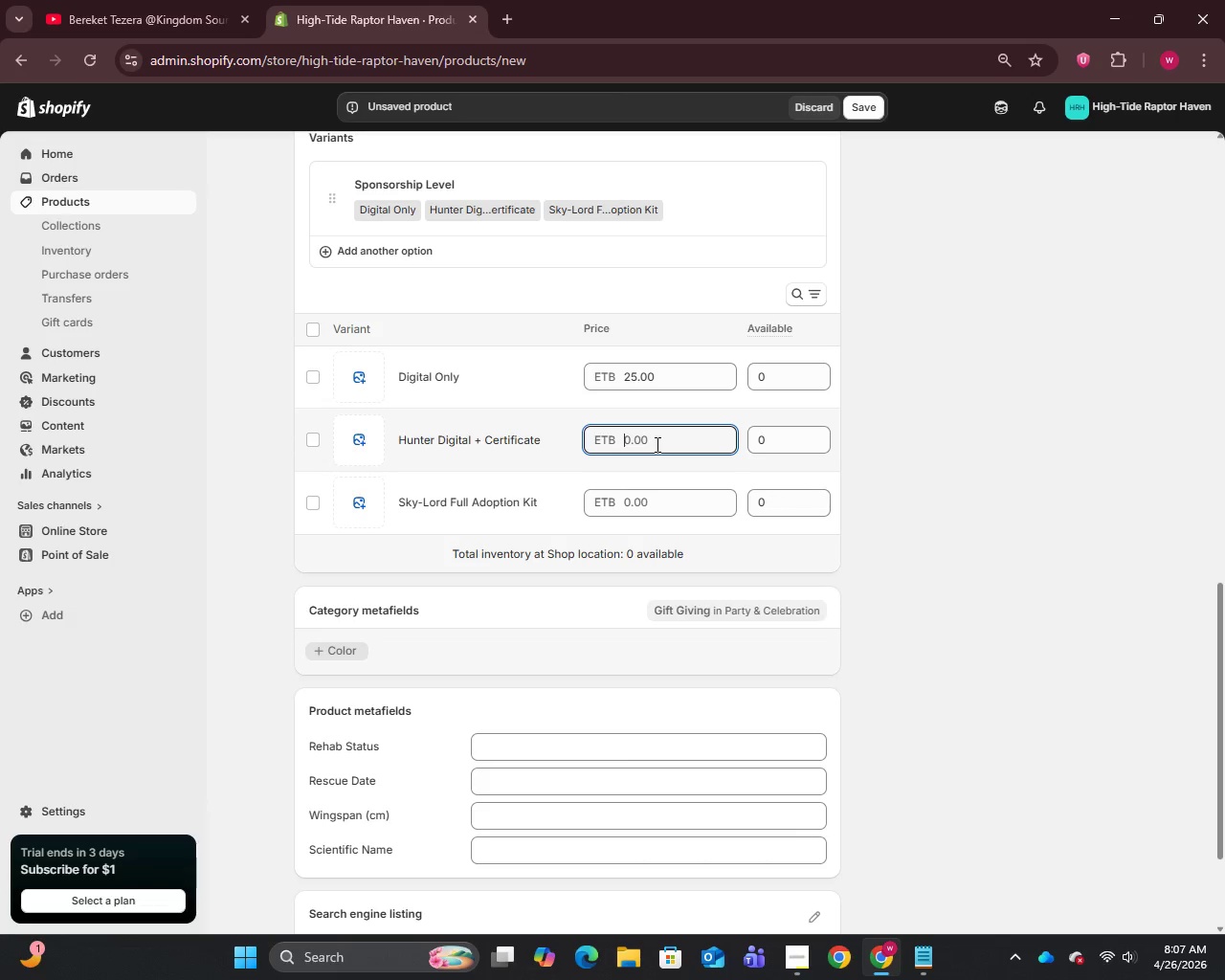 
type(65)
 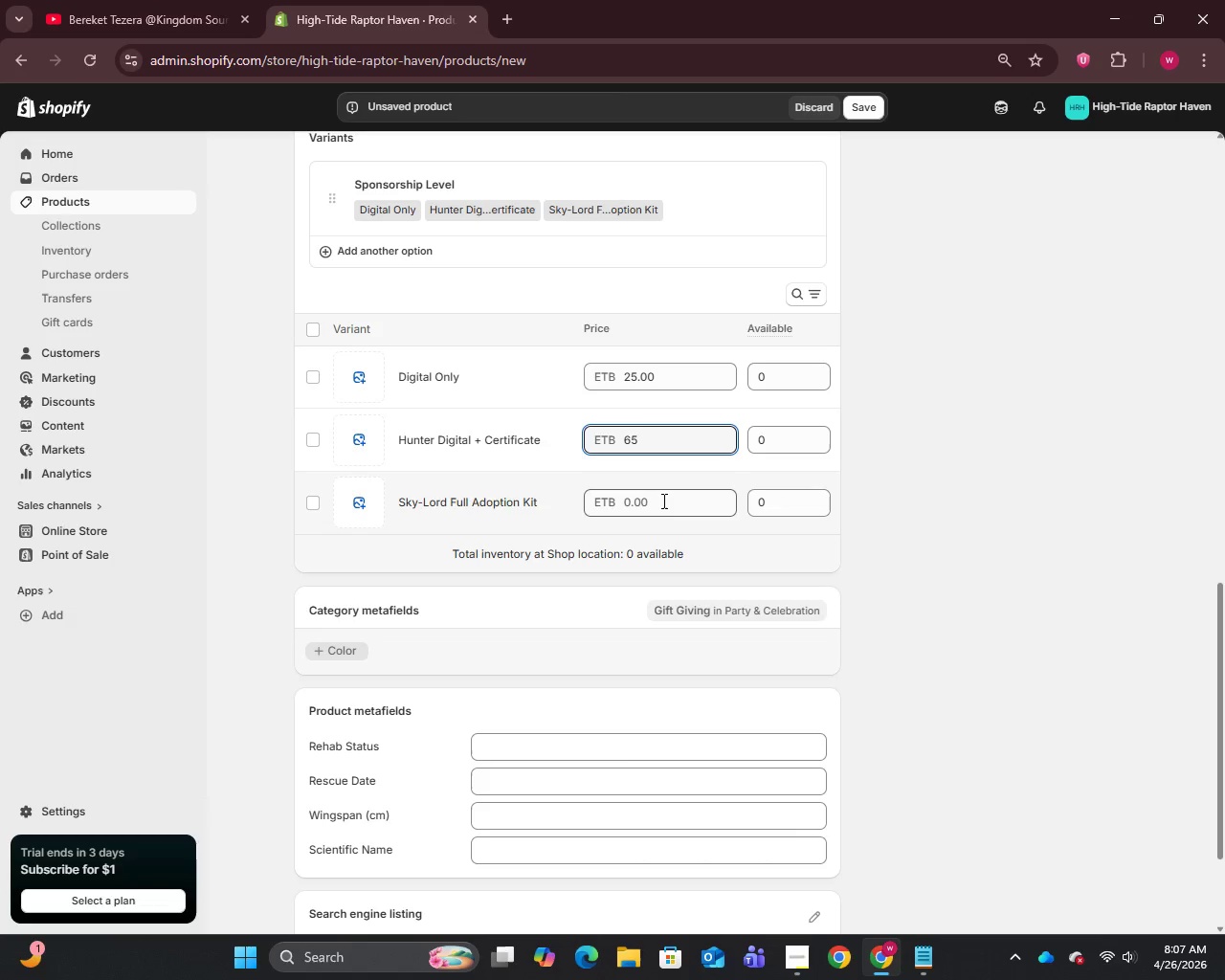 
left_click([659, 502])
 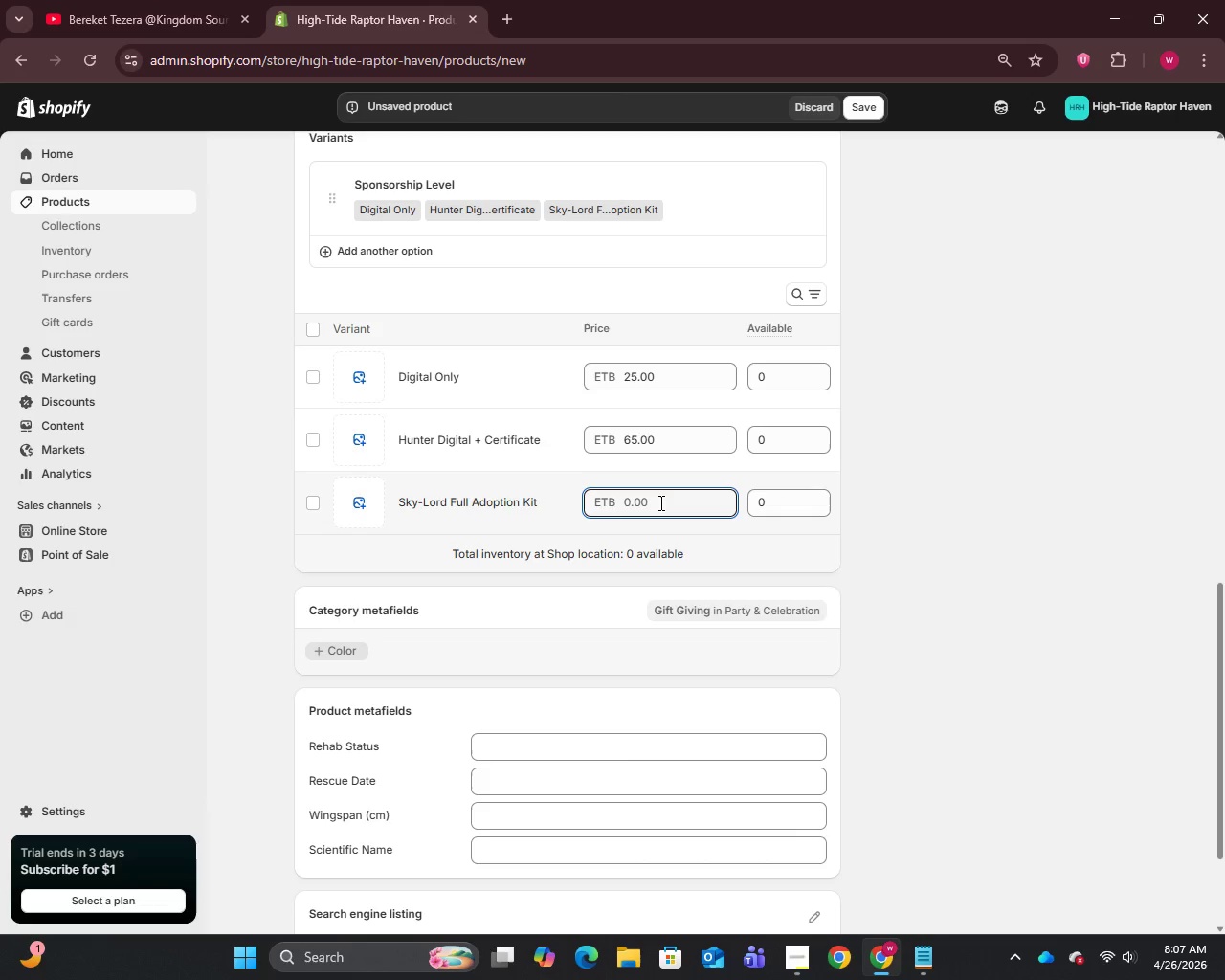 
type(150)
 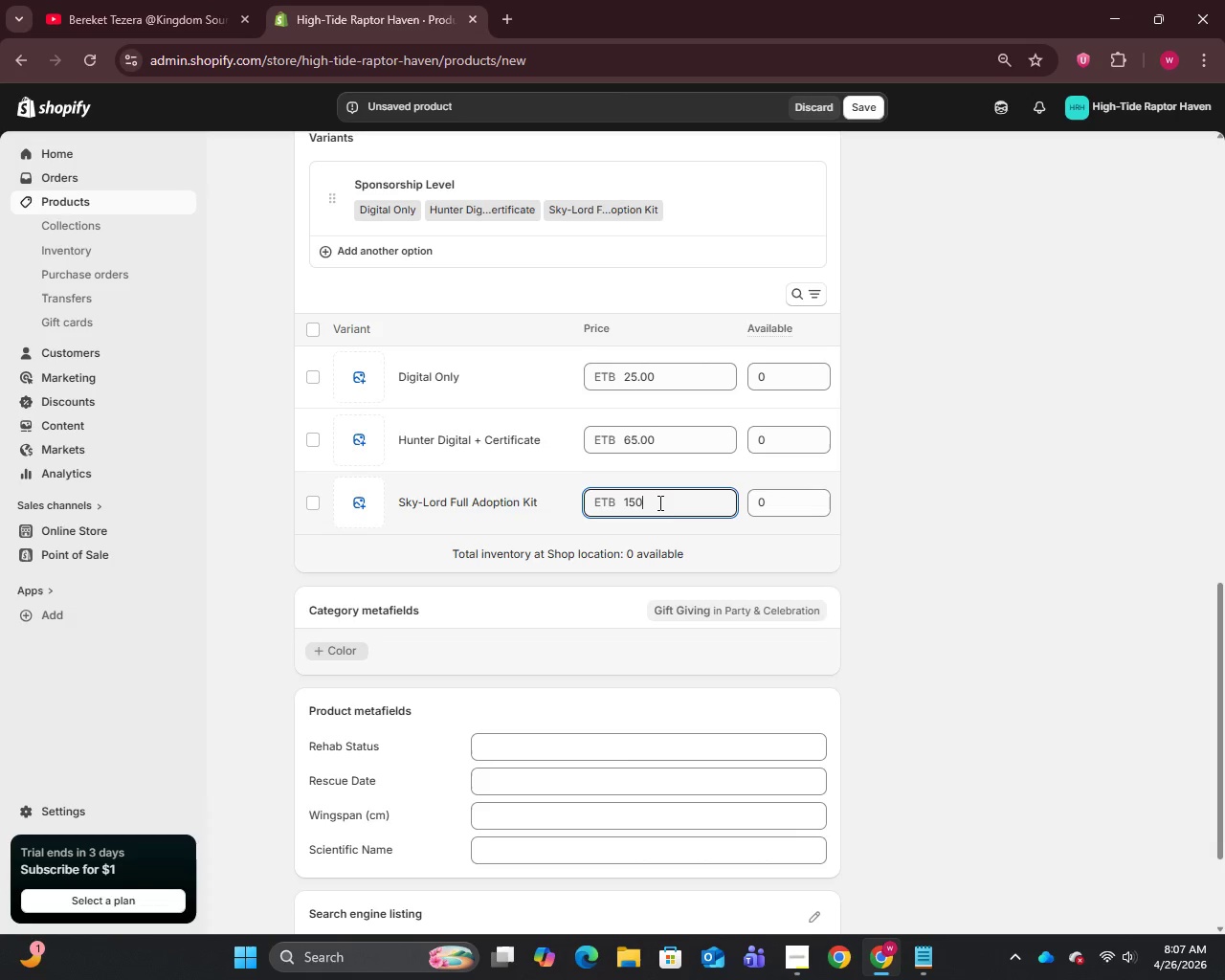 
left_click([427, 368])
 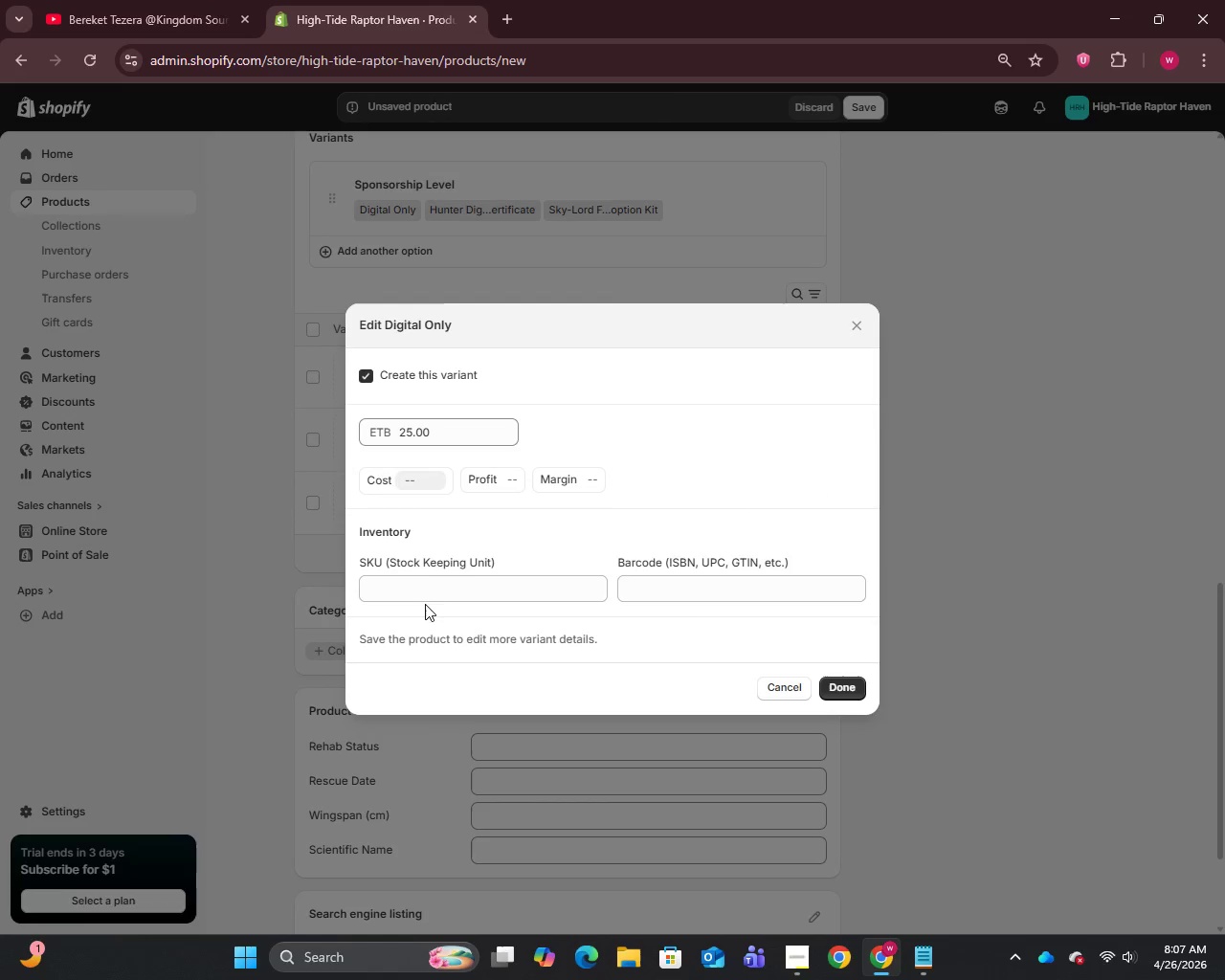 
left_click([421, 580])
 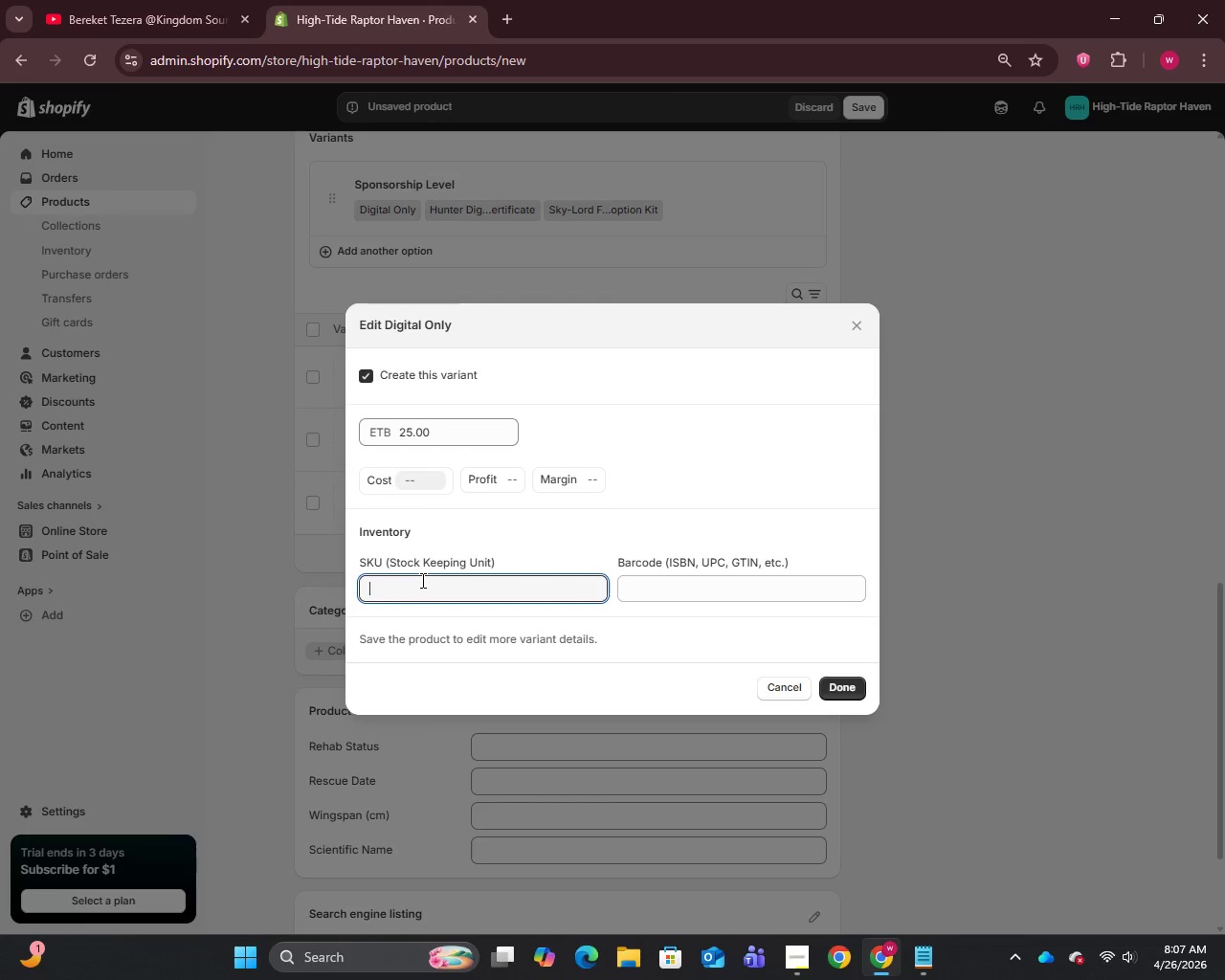 
type(HTRH-BARN-FLEDG)
 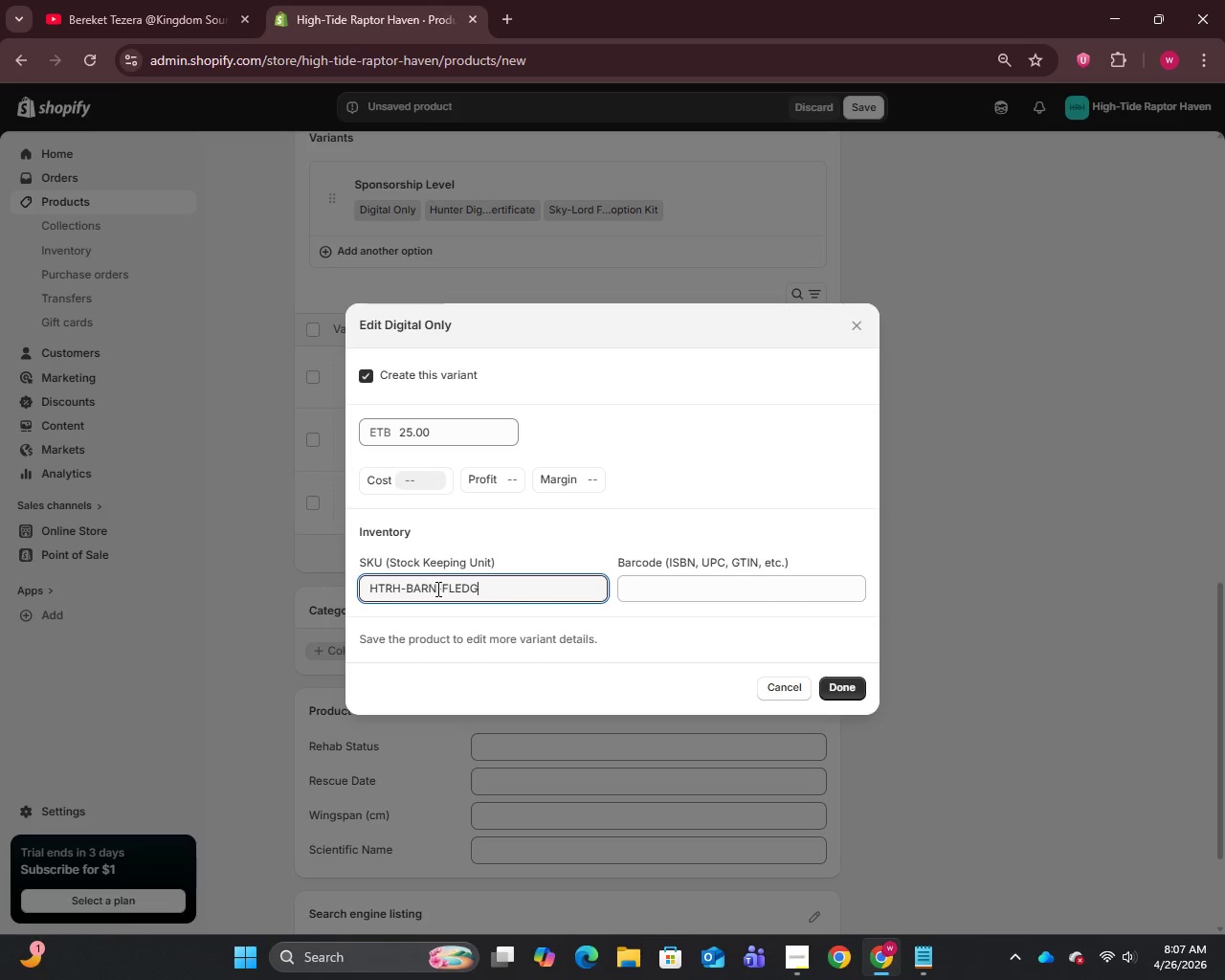 
left_click_drag(start_coordinate=[439, 589], to_coordinate=[359, 595])
 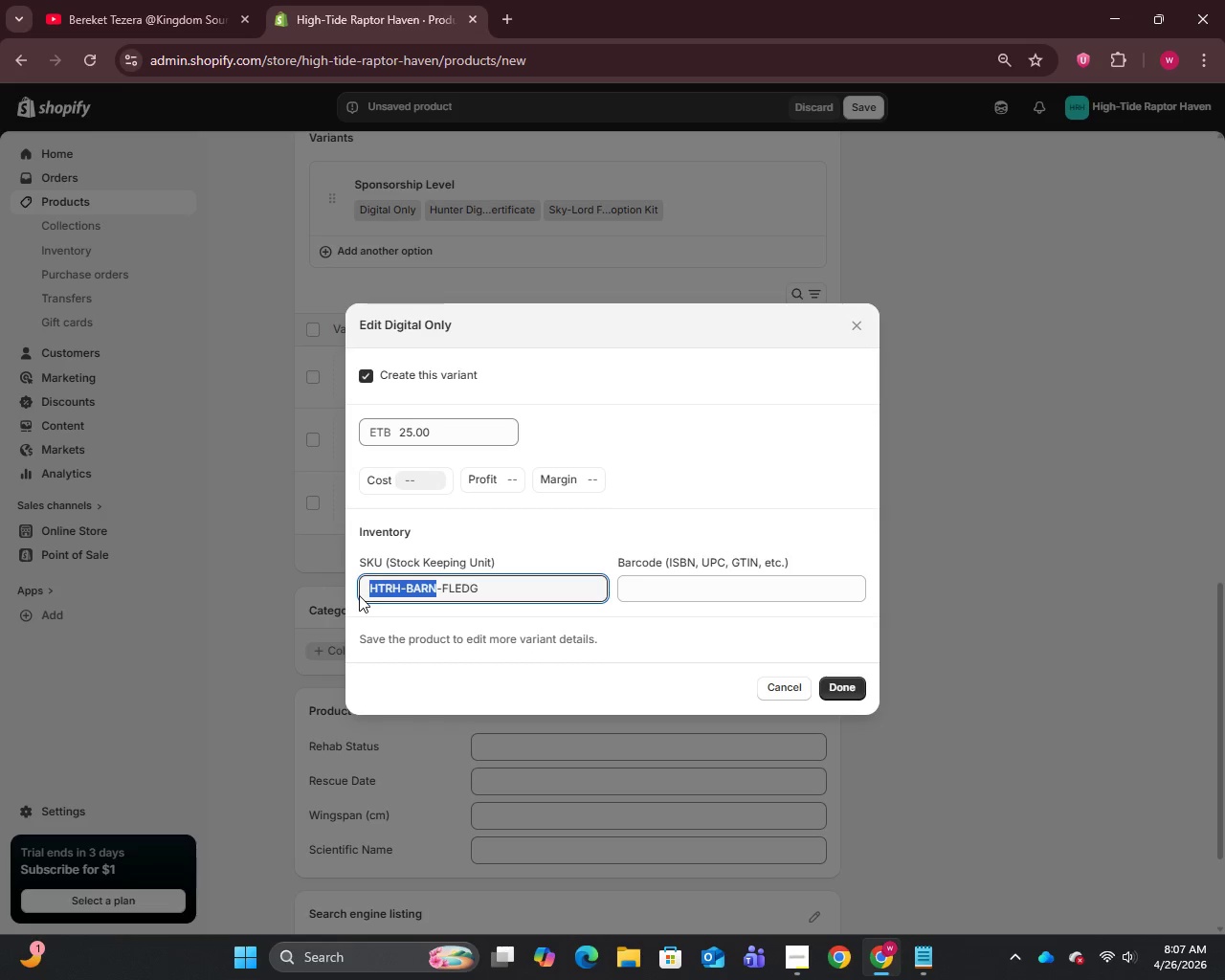 
key(Control+C)
 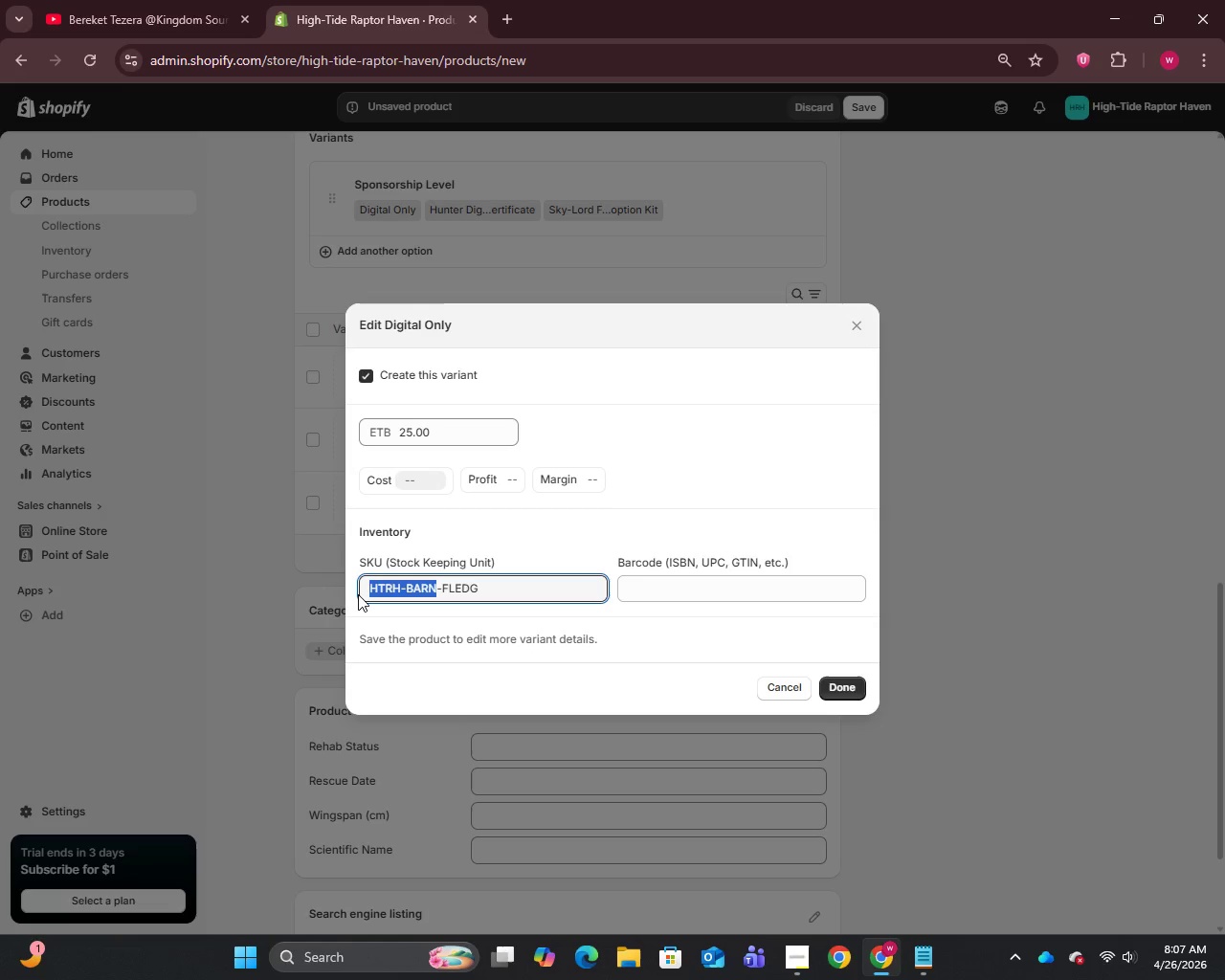 
key(CapsLock)
 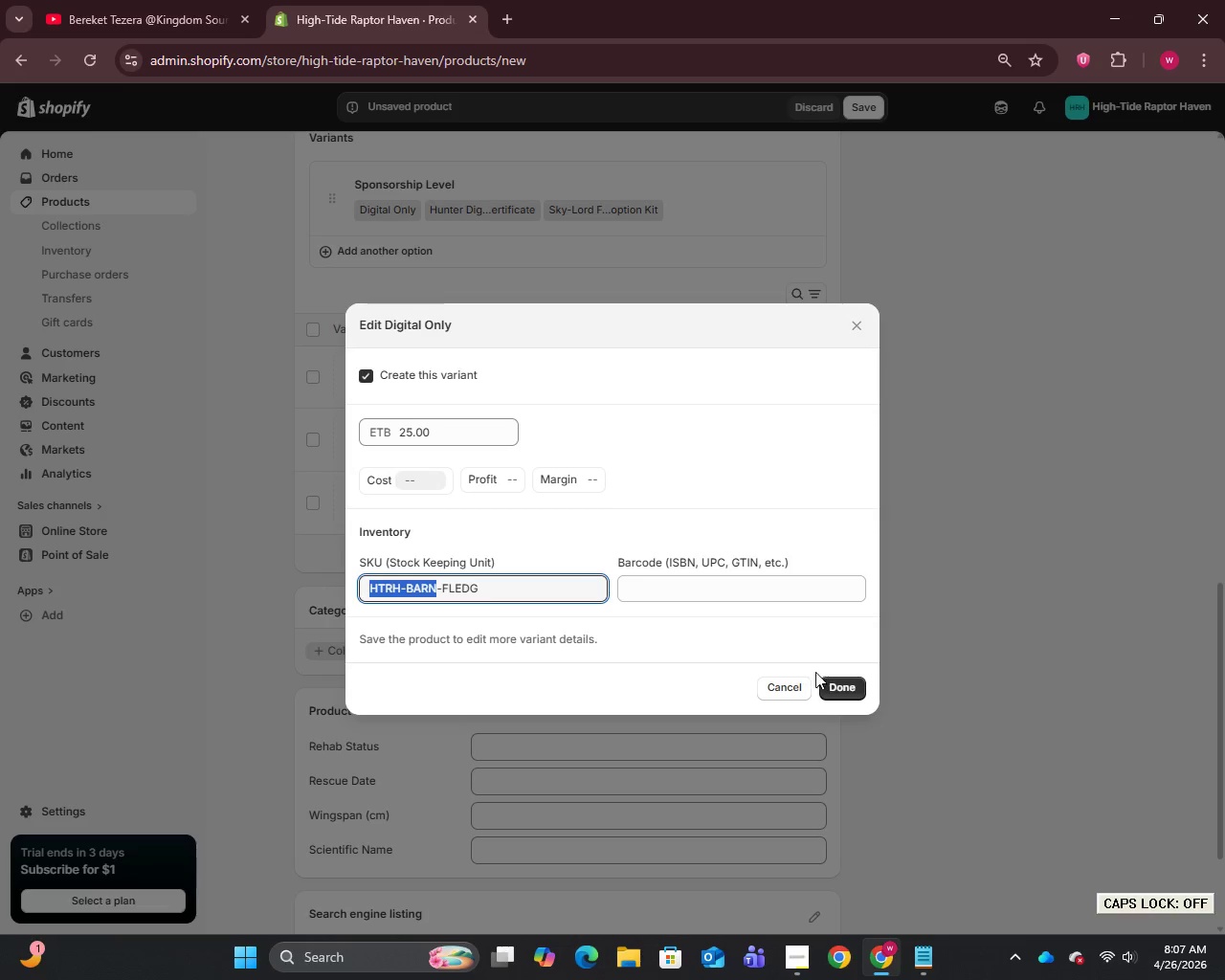 
left_click([854, 698])
 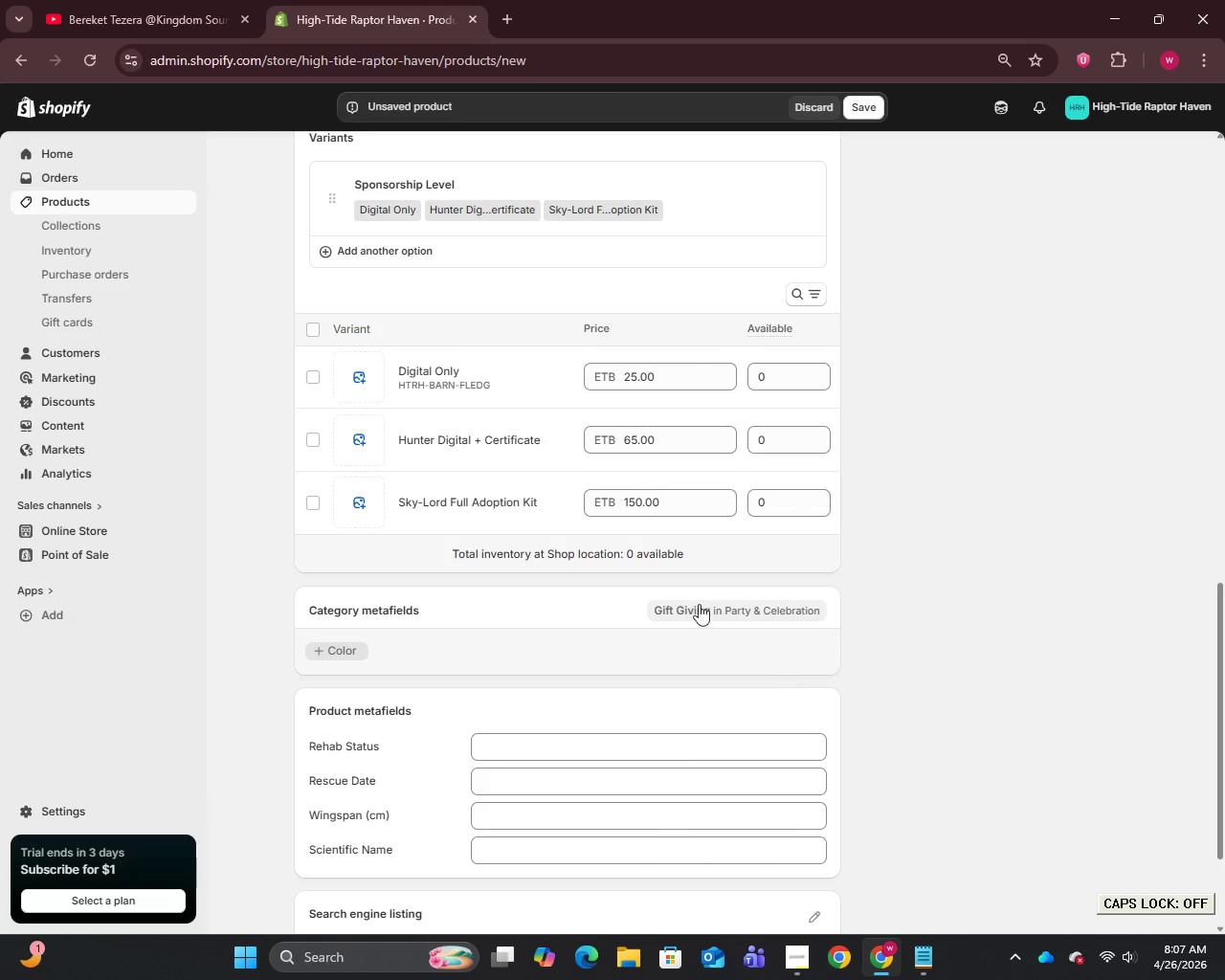 
scroll: coordinate [680, 563], scroll_direction: up, amount: 6.0
 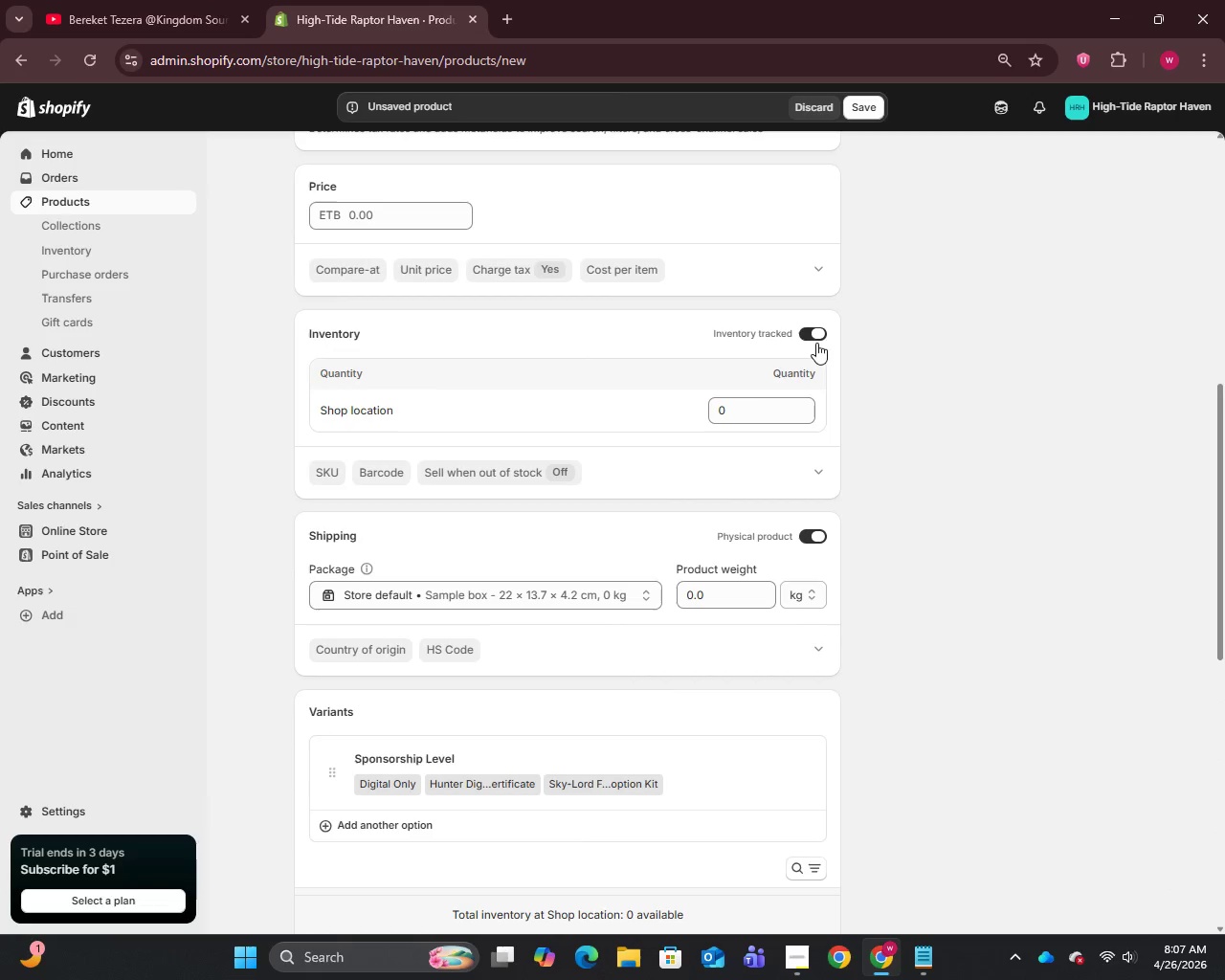 
left_click([812, 336])
 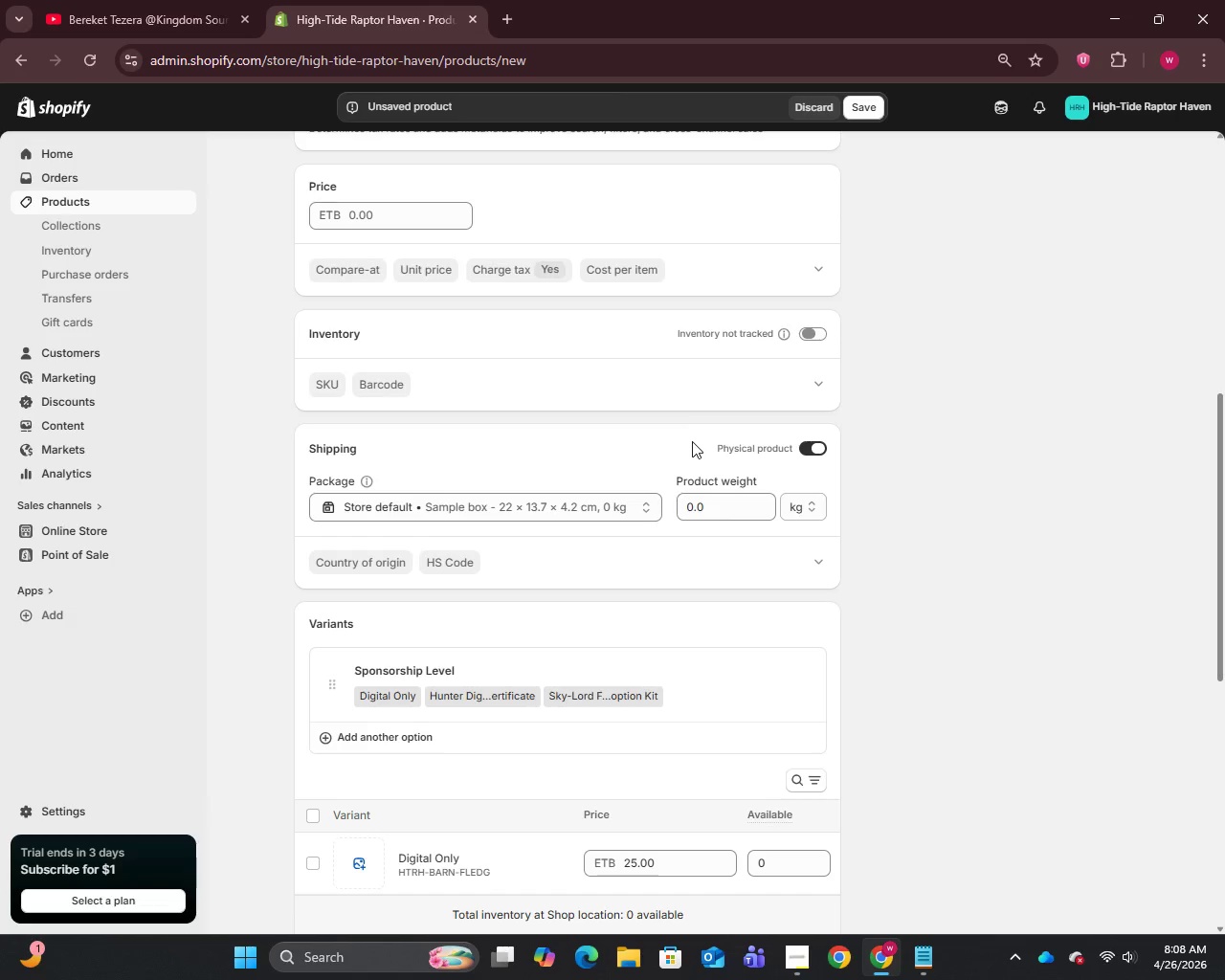 
wait(6.38)
 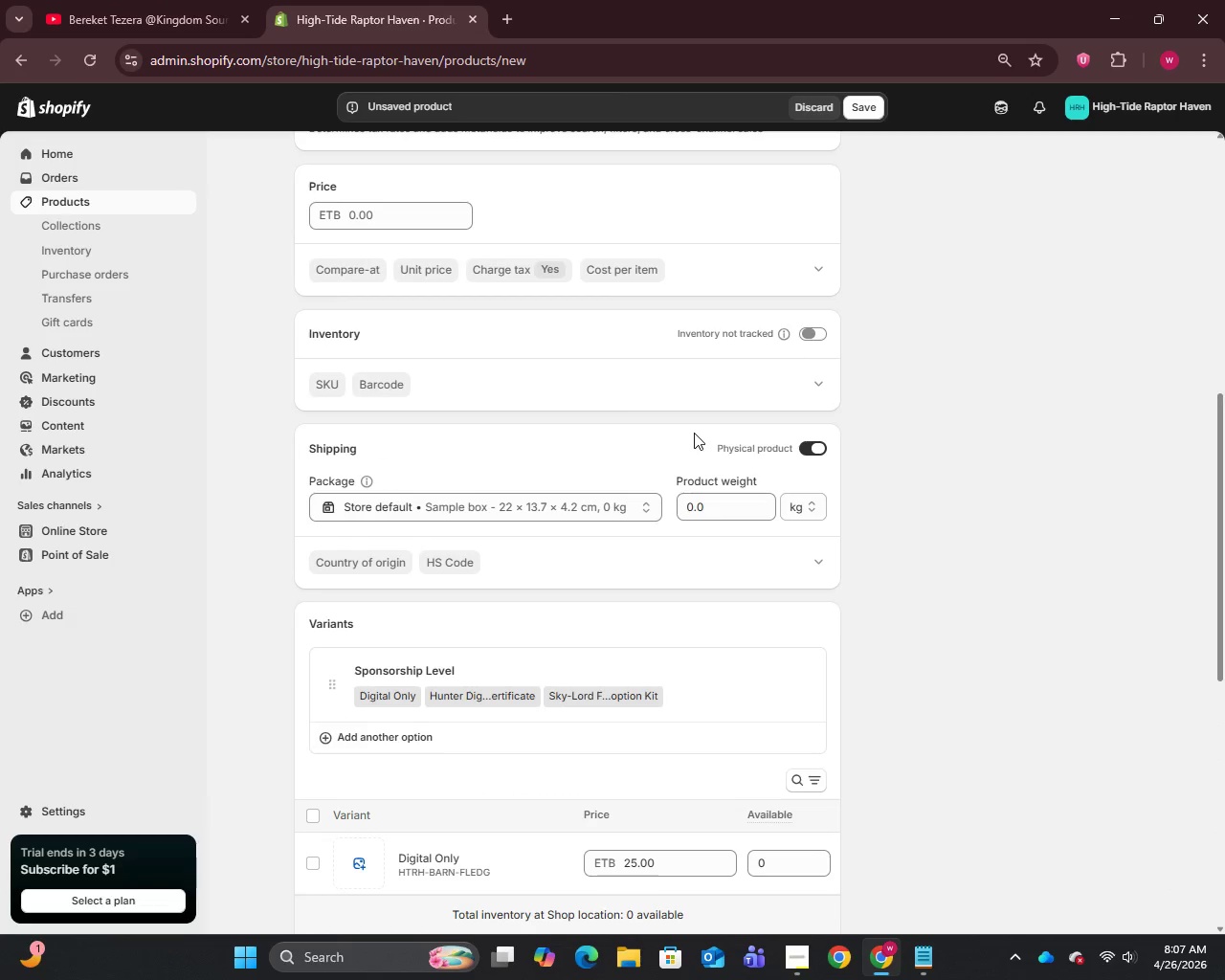 
scroll: coordinate [675, 489], scroll_direction: down, amount: 2.0
 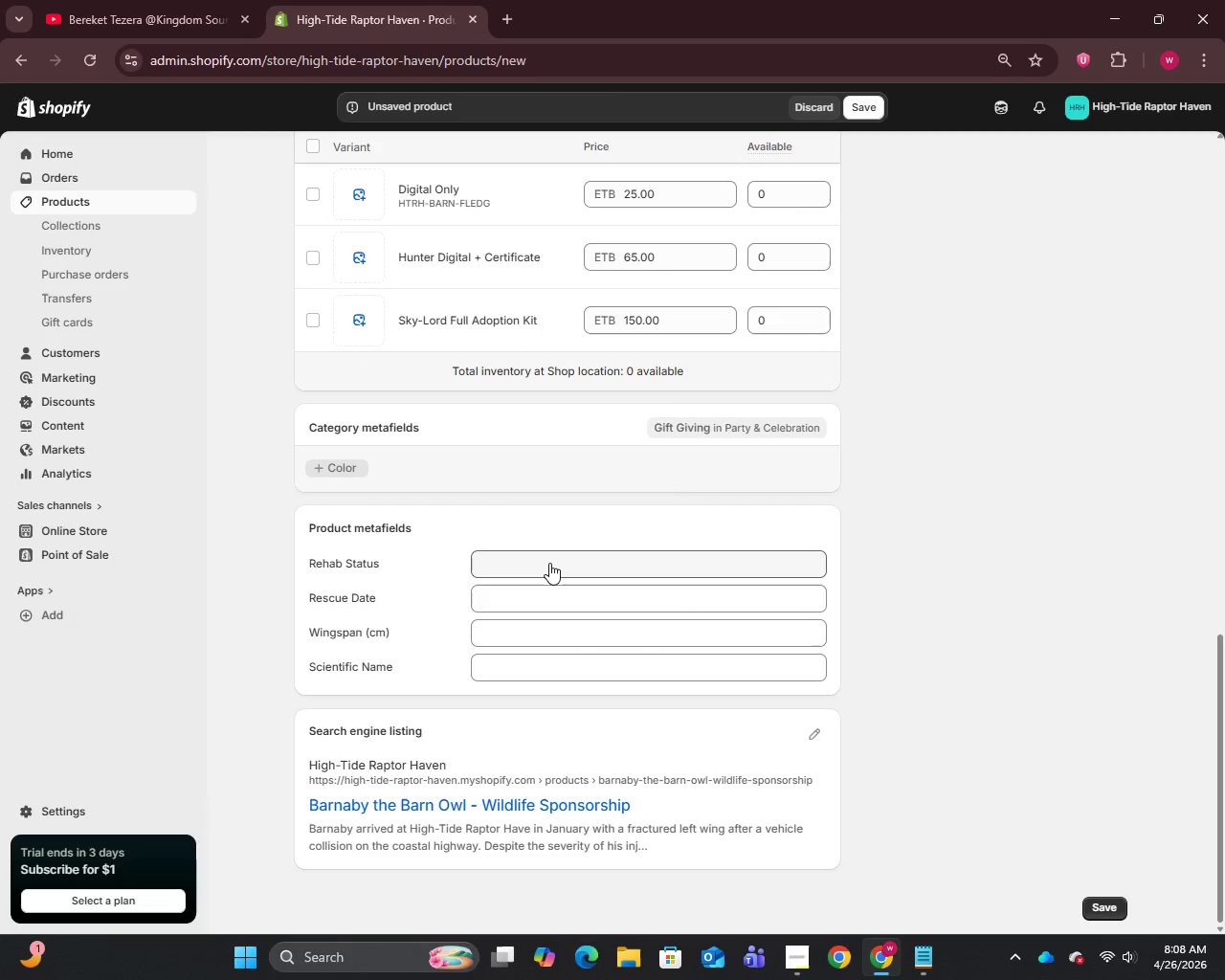 
wait(6.64)
 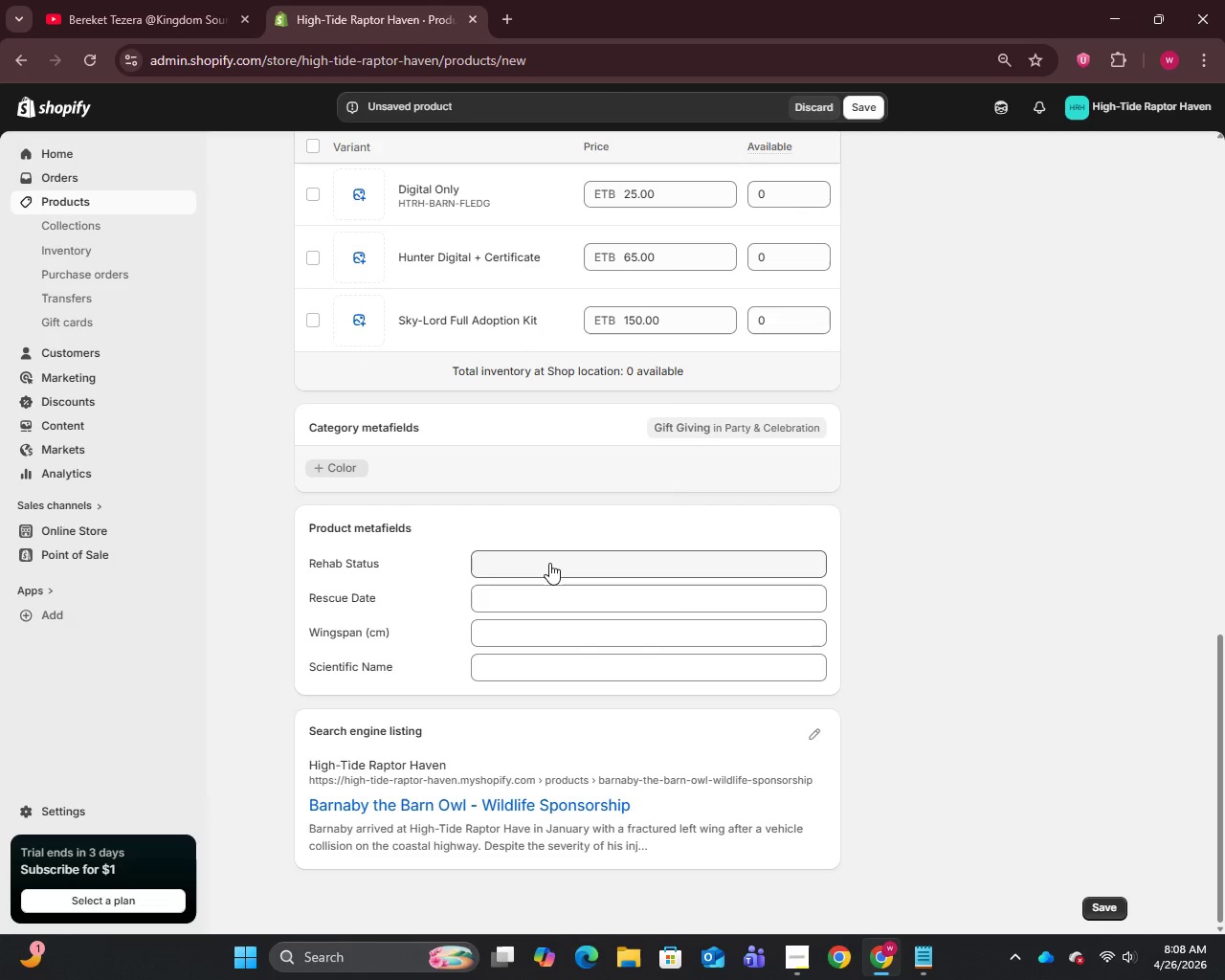 
left_click([549, 563])
 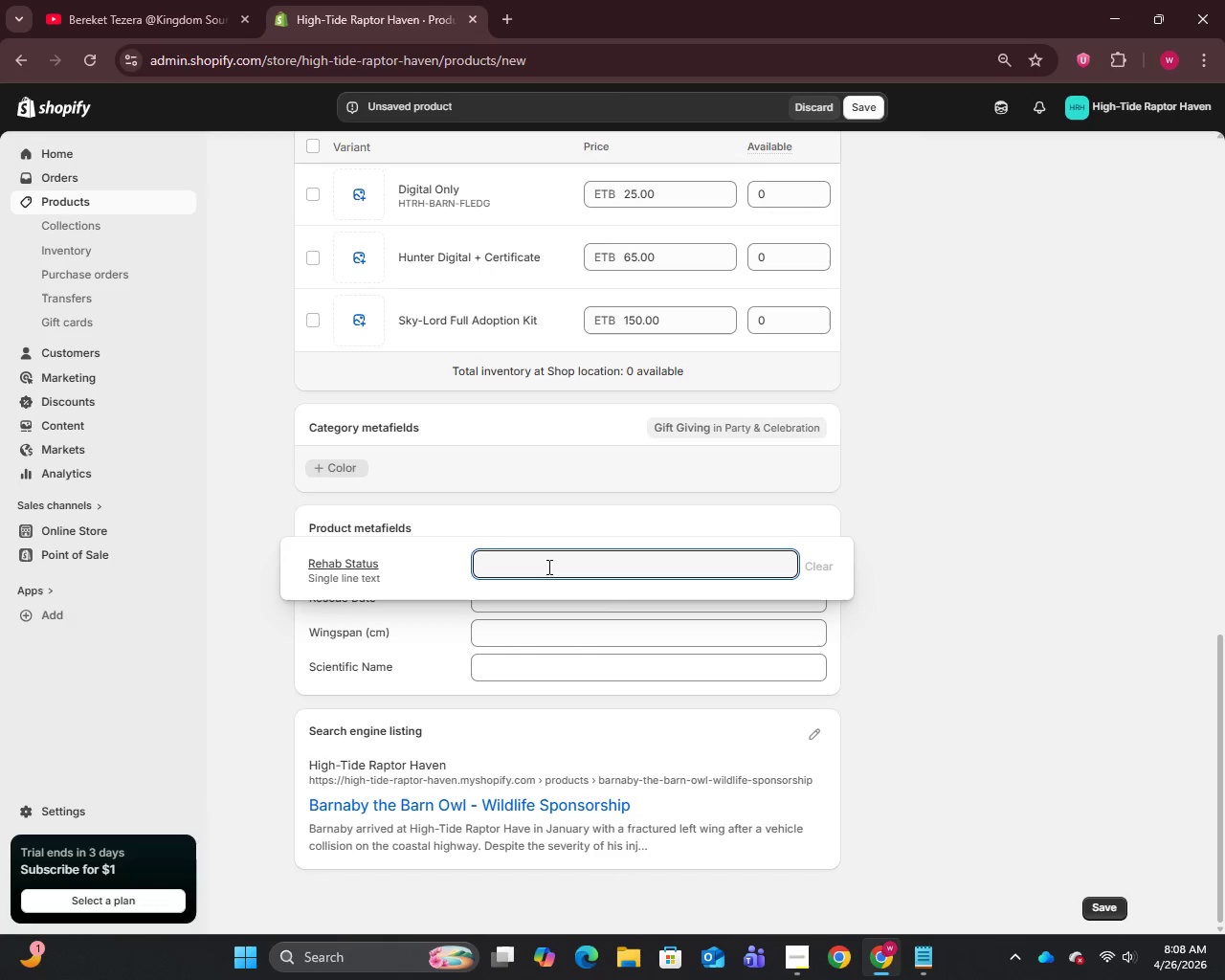 
type(Stable)
 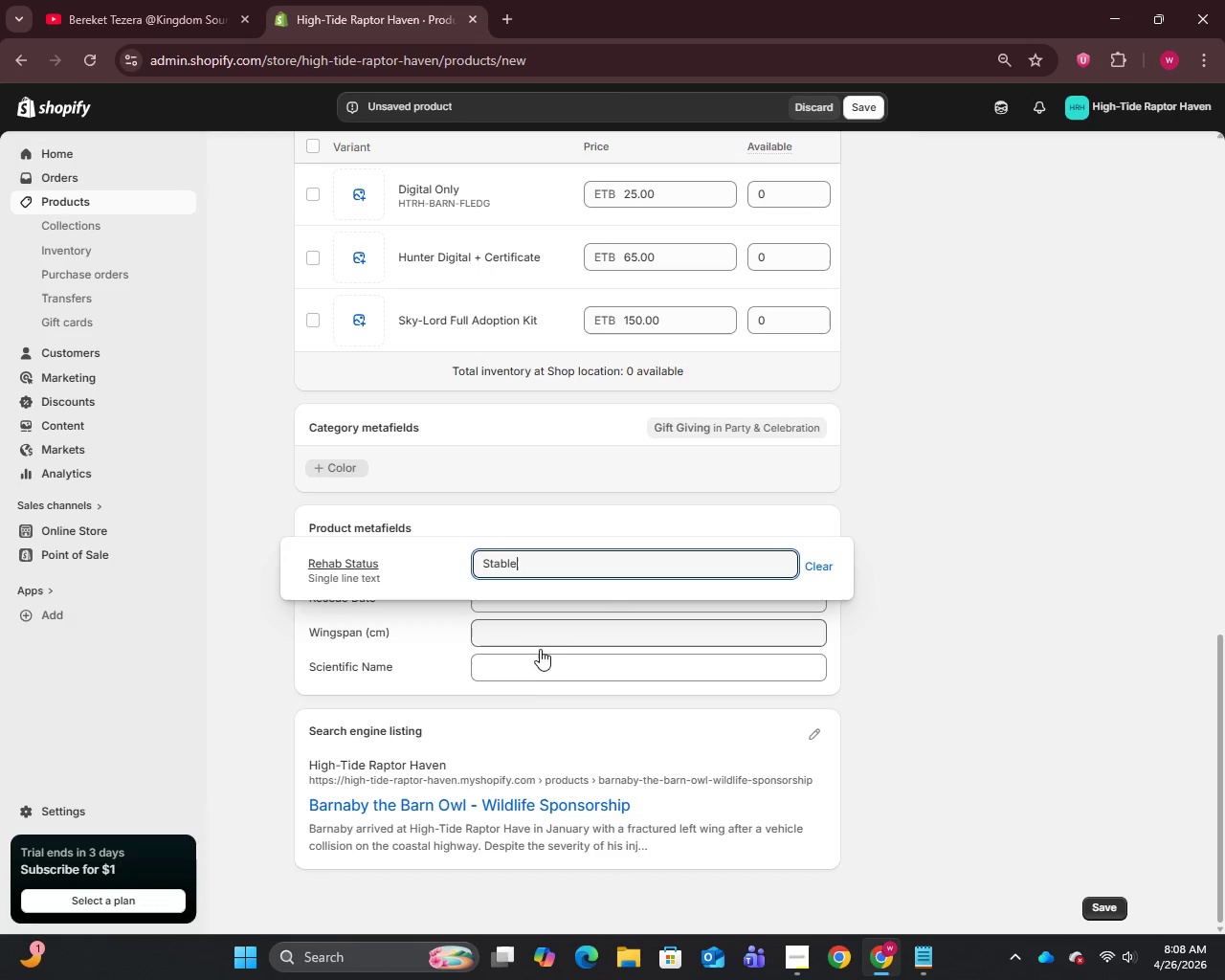 
left_click([525, 672])
 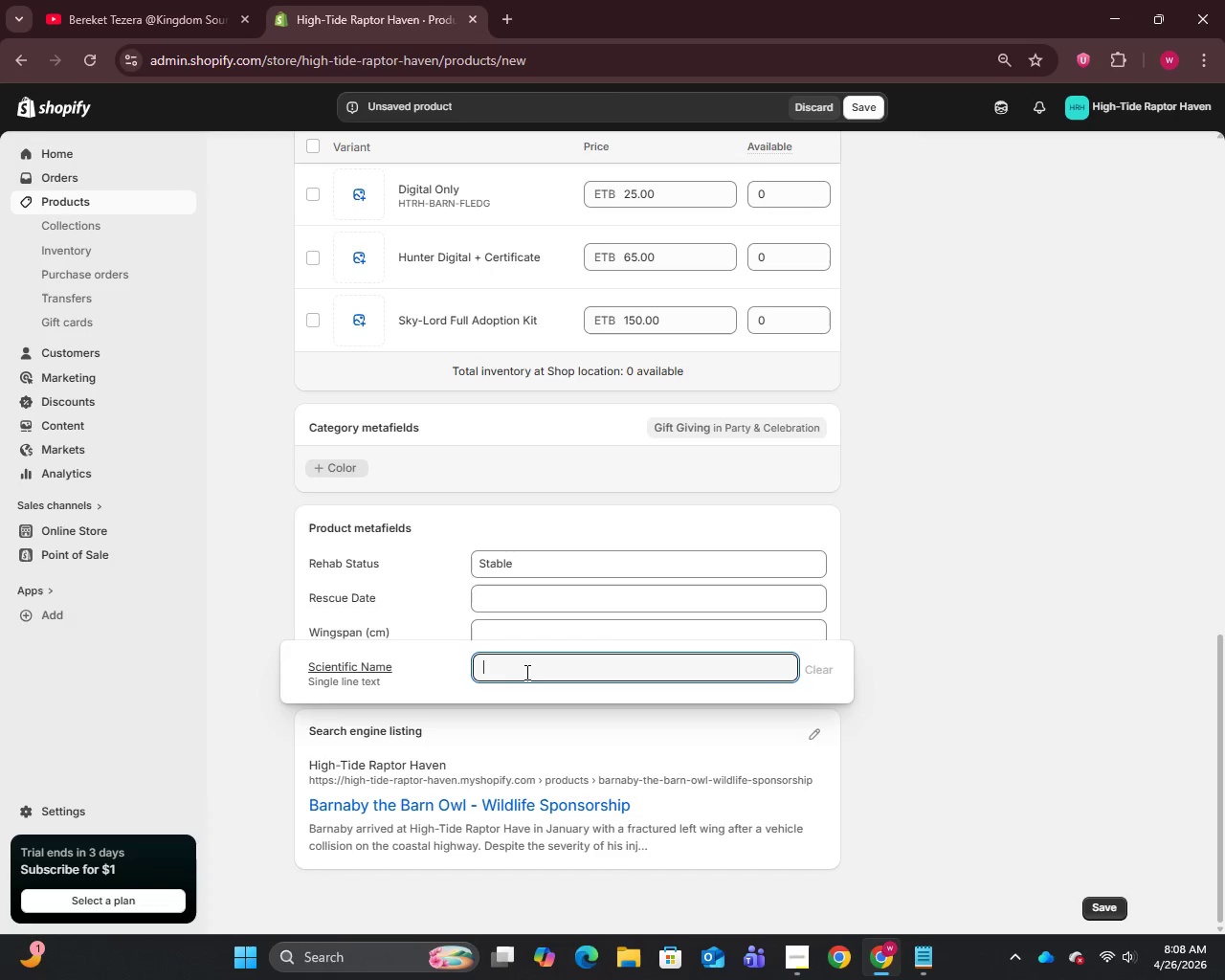 
type(Tyto alba)
 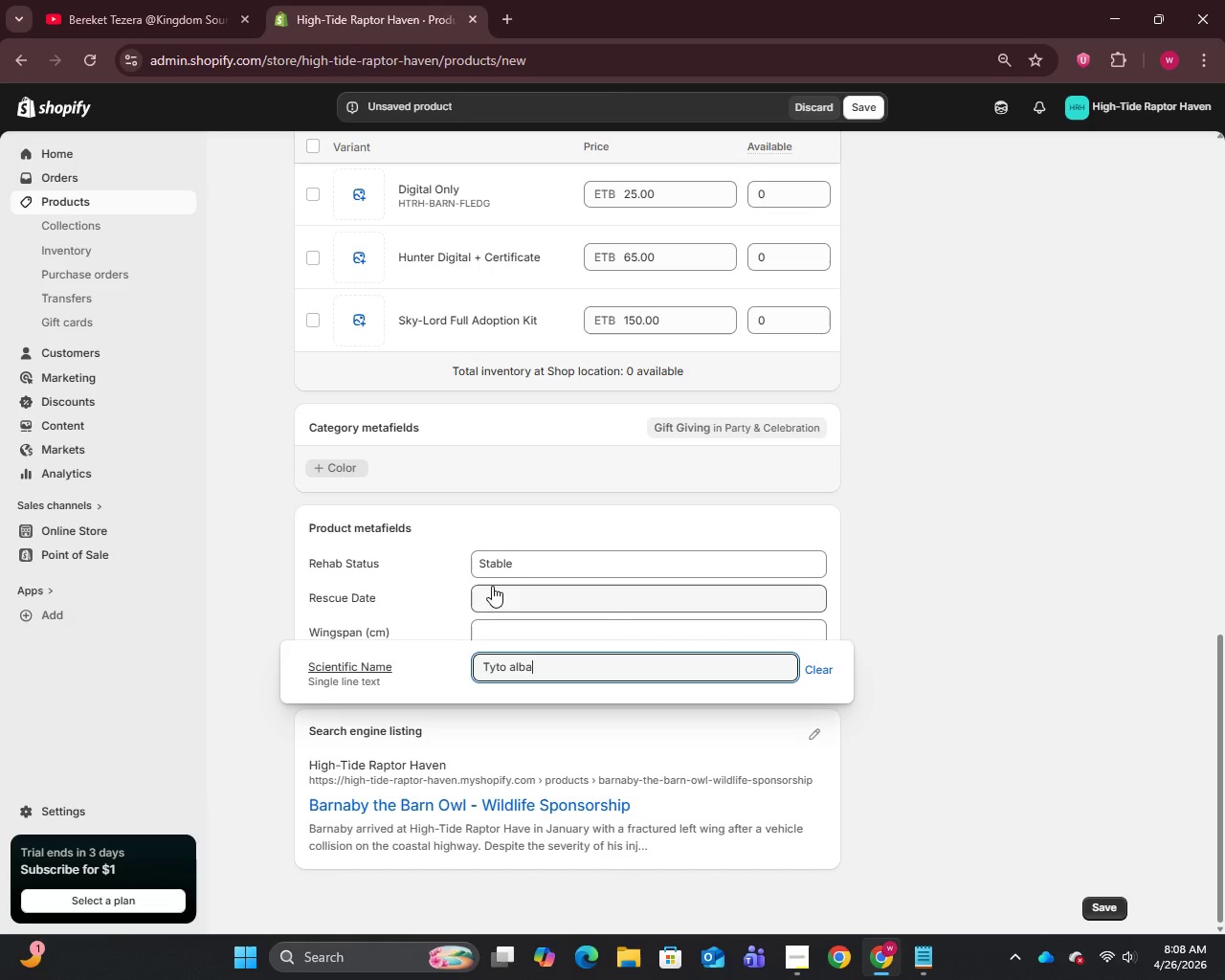 
left_click([492, 596])
 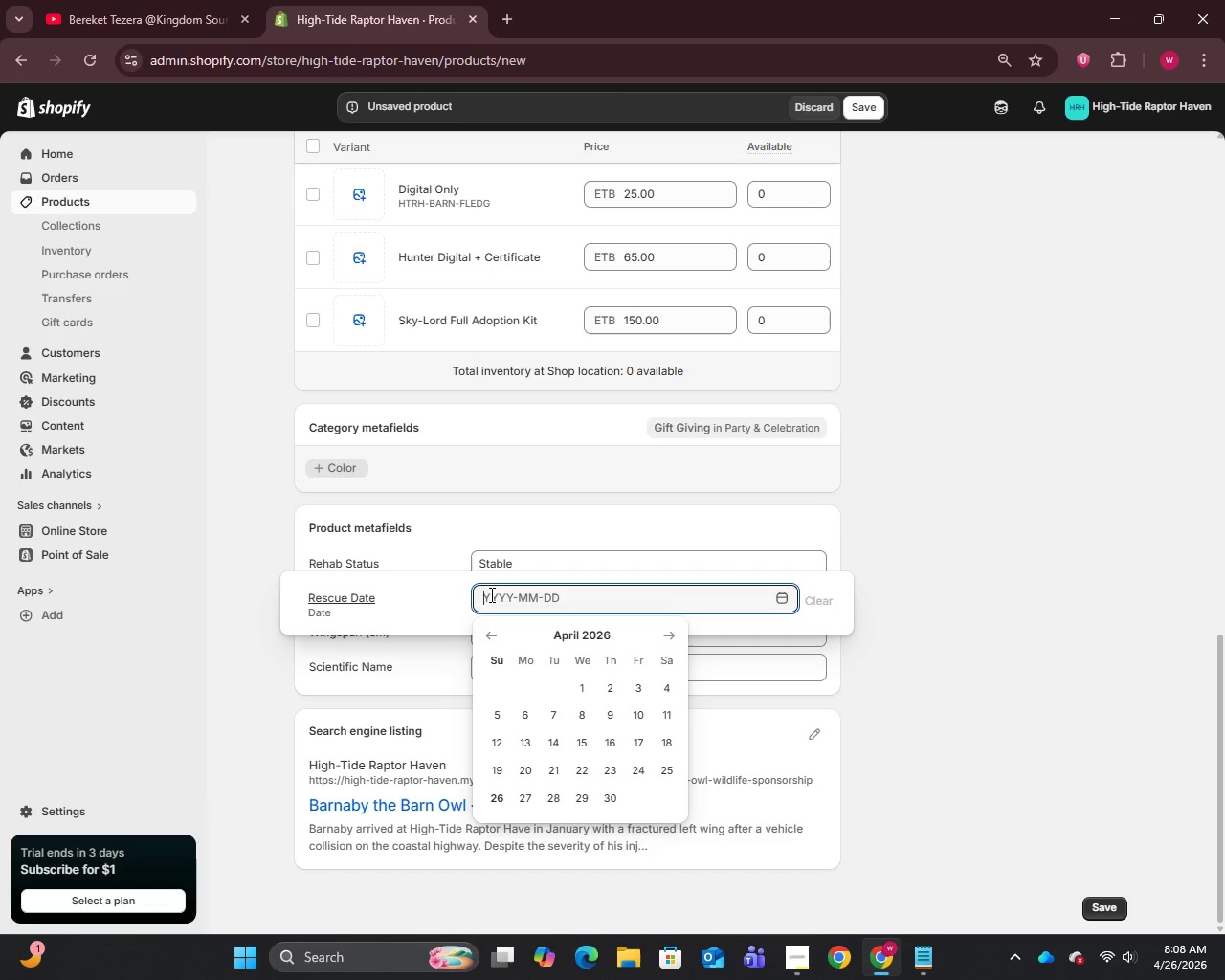 
wait(10.88)
 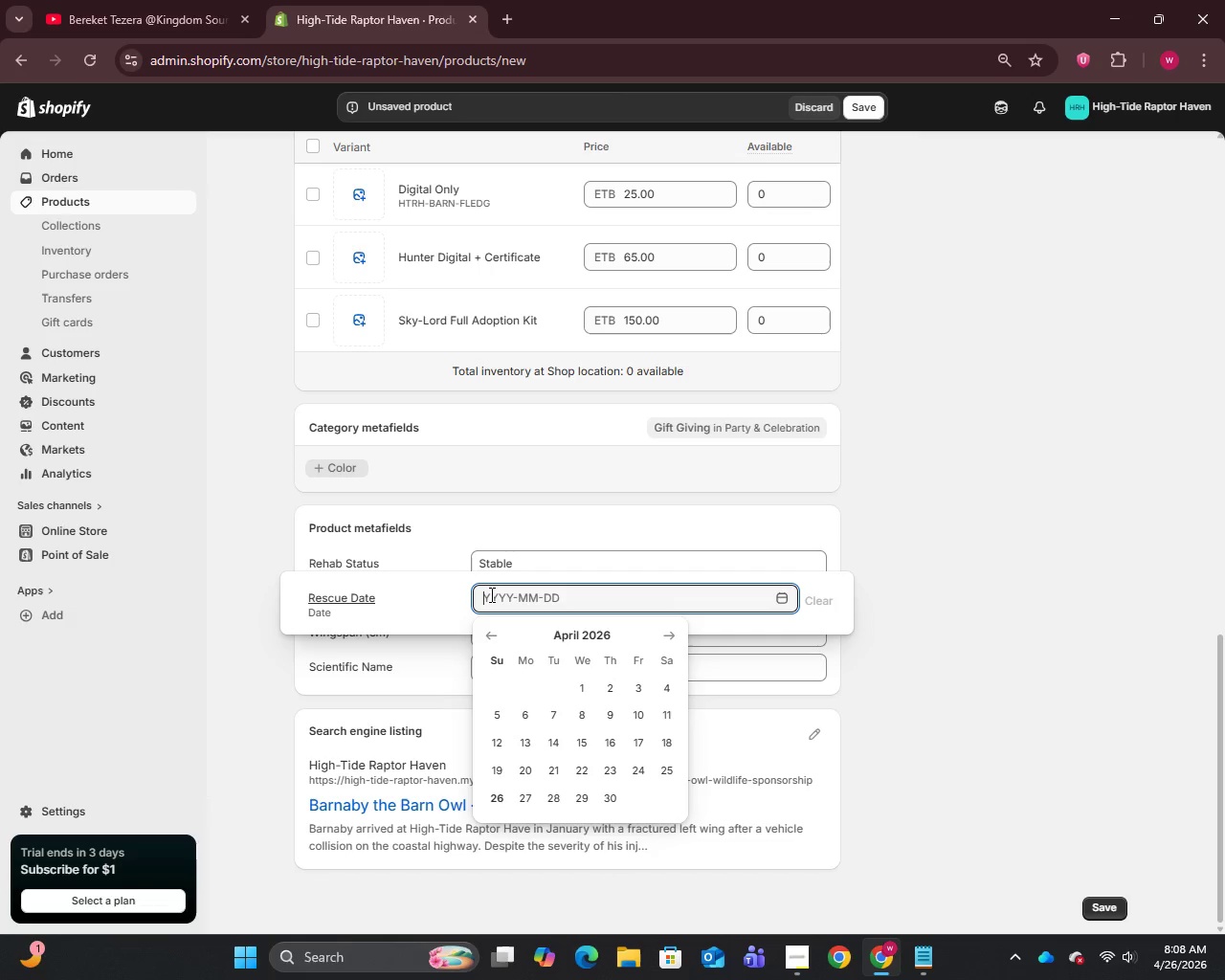 
type(2025-)
 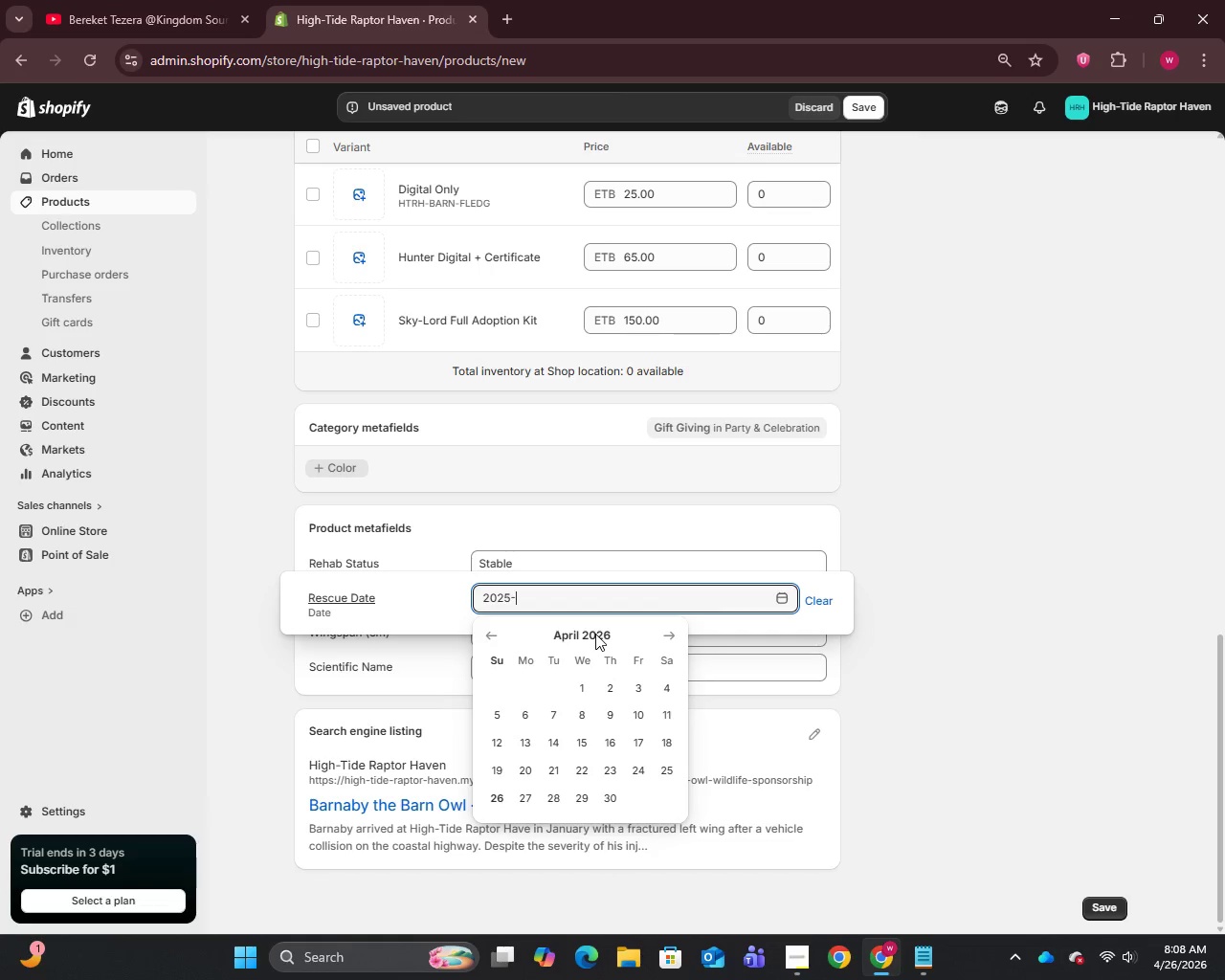 
type(01-14)
 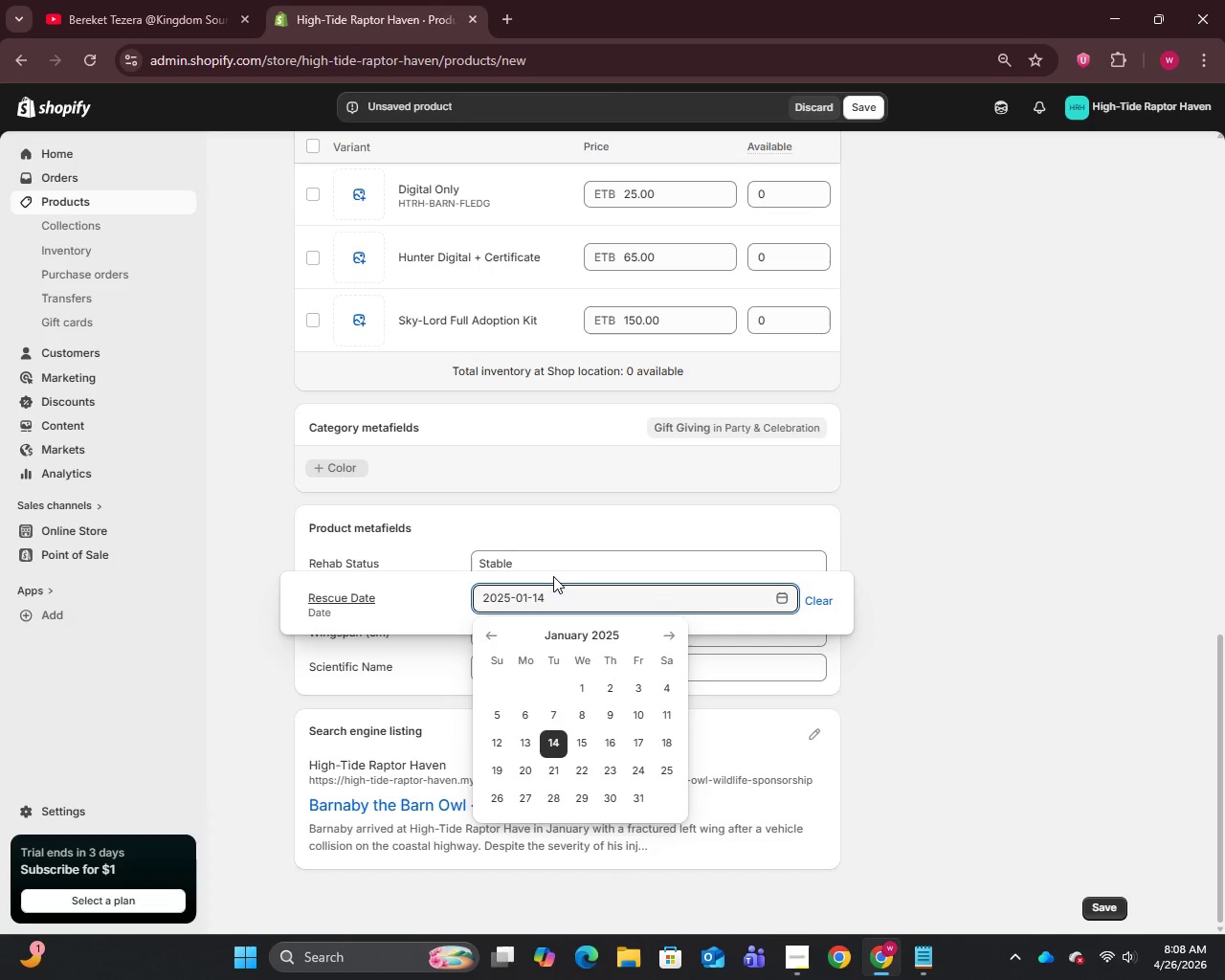 
left_click([586, 511])
 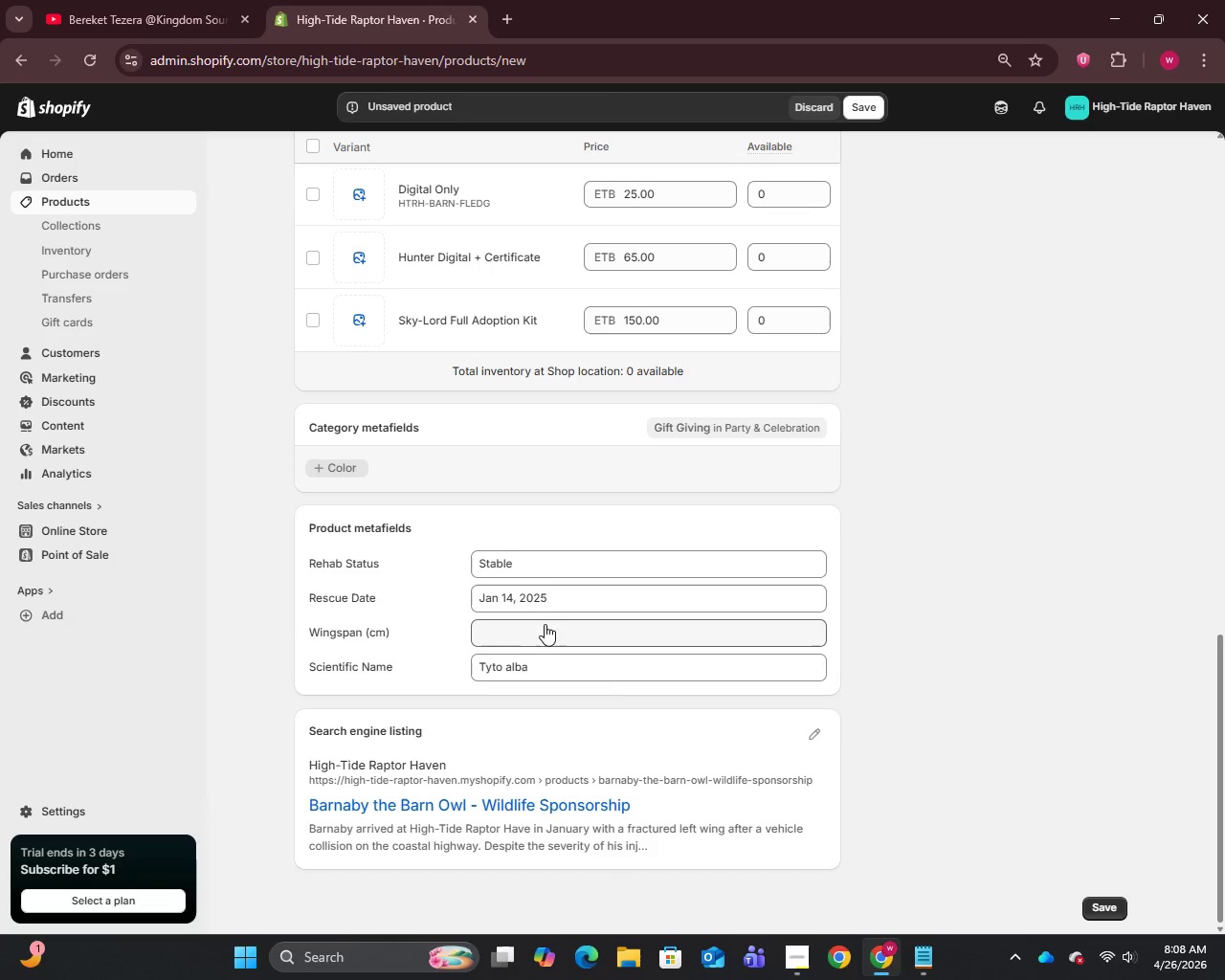 
left_click([542, 635])
 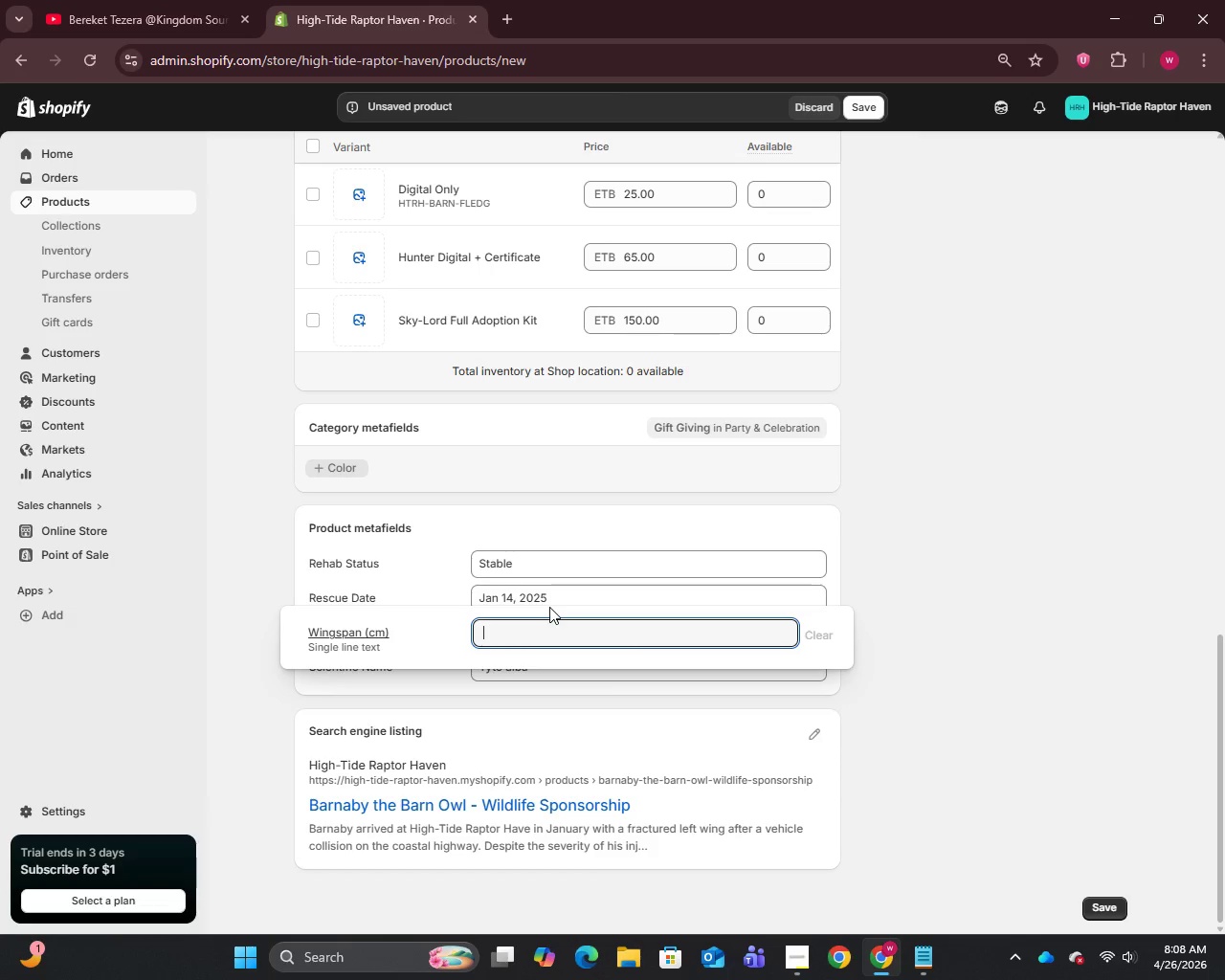 
type(85 cm)
 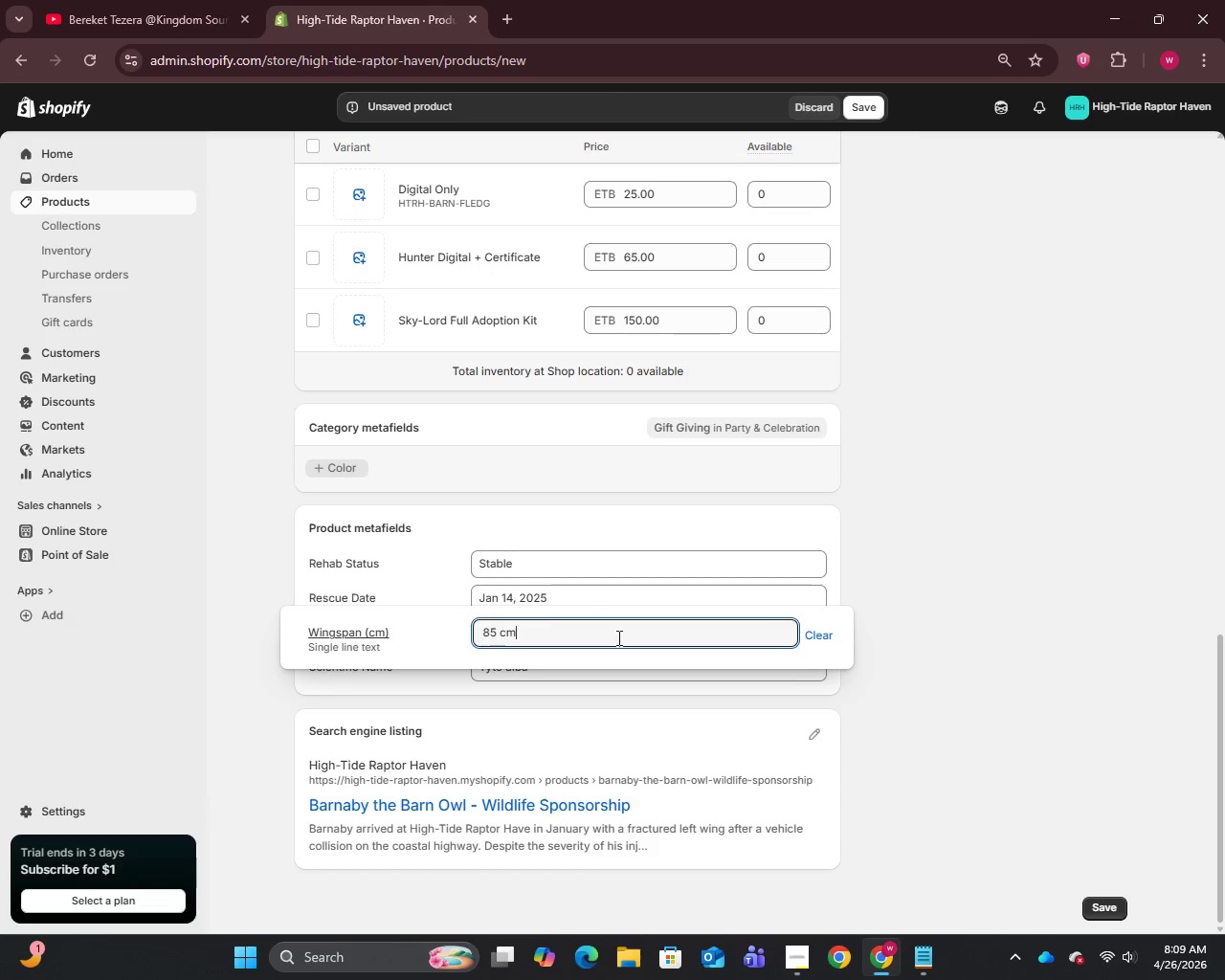 
left_click([721, 689])
 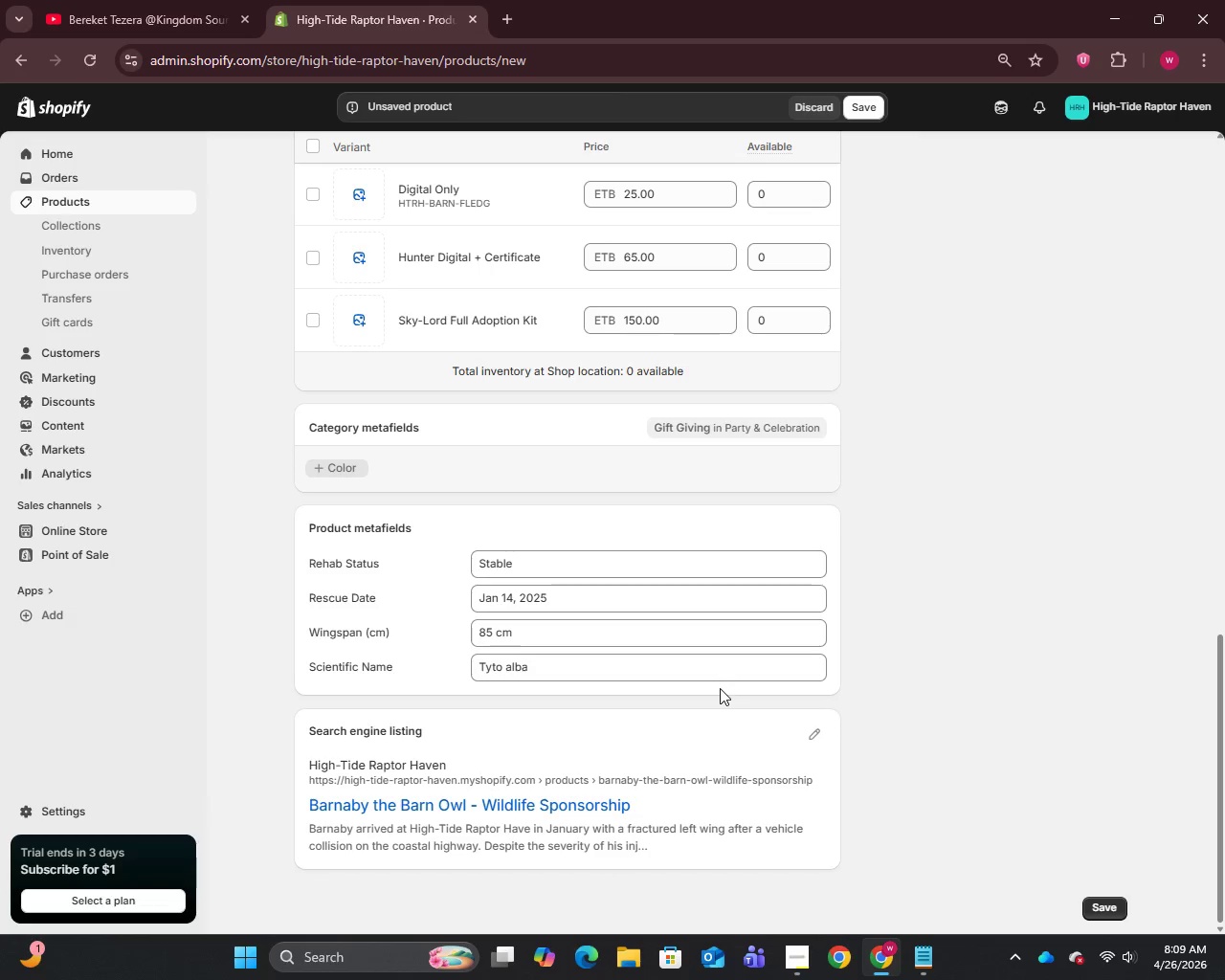 
scroll: coordinate [995, 682], scroll_direction: up, amount: 16.0
 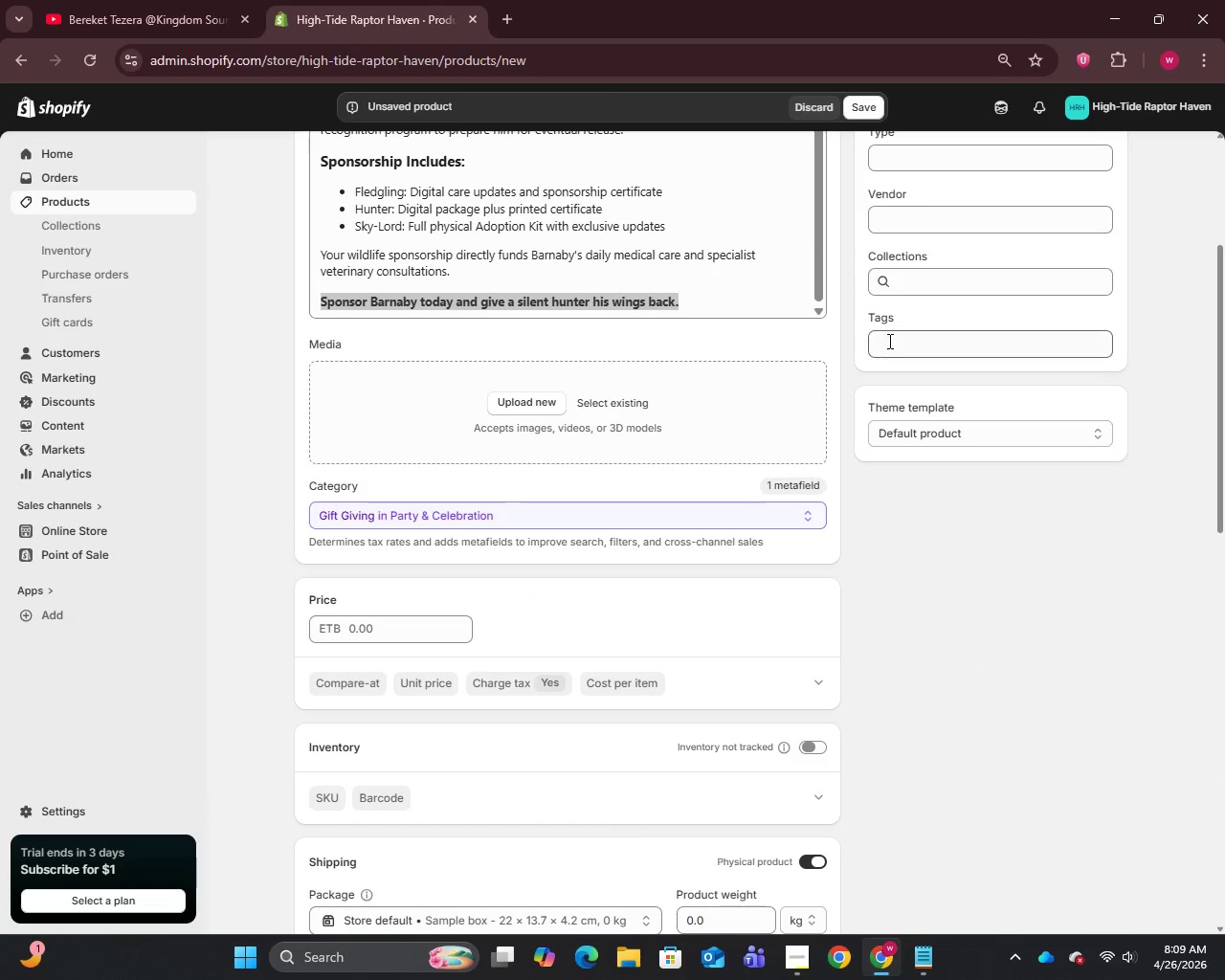 
left_click([891, 338])
 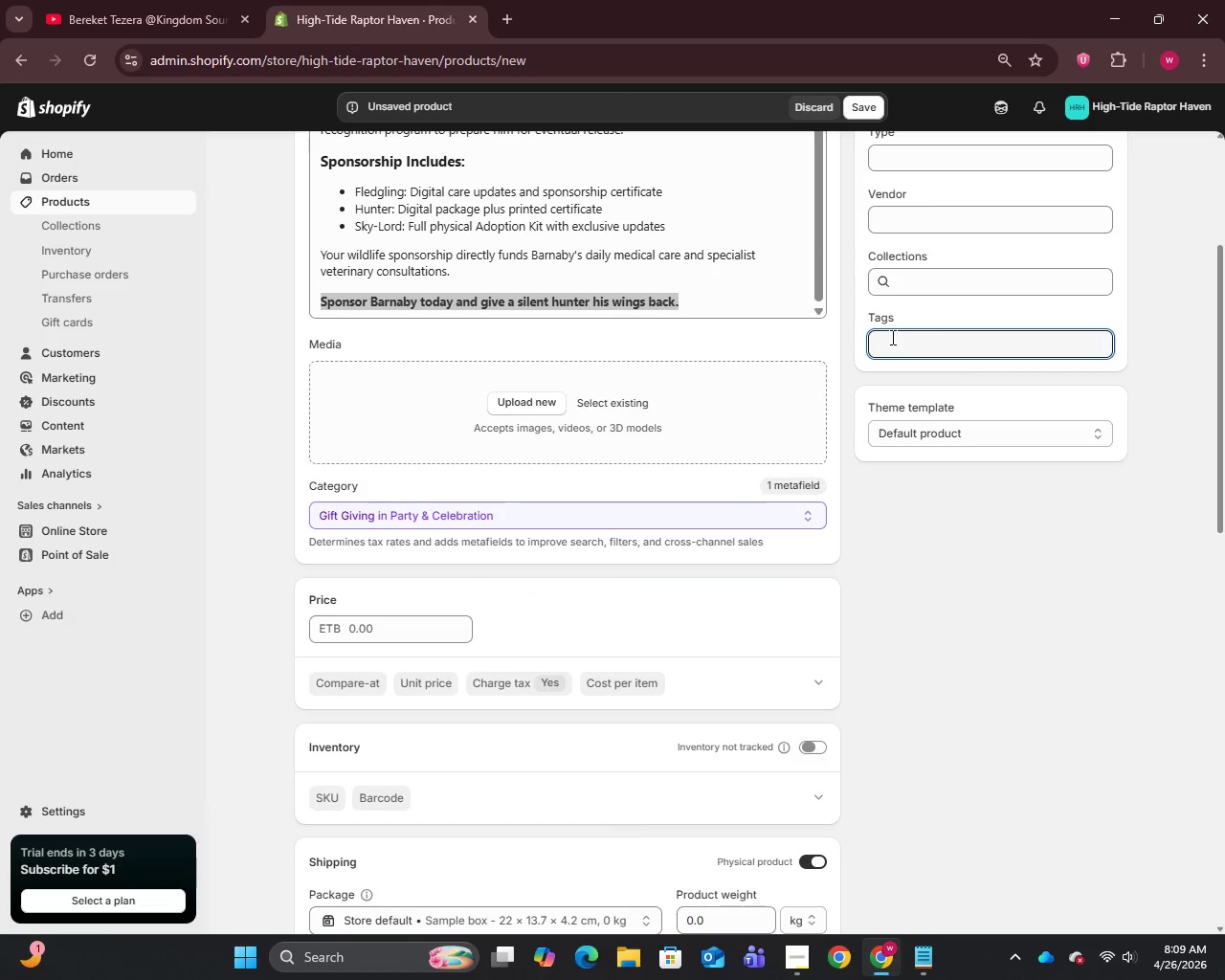 
wait(6.34)
 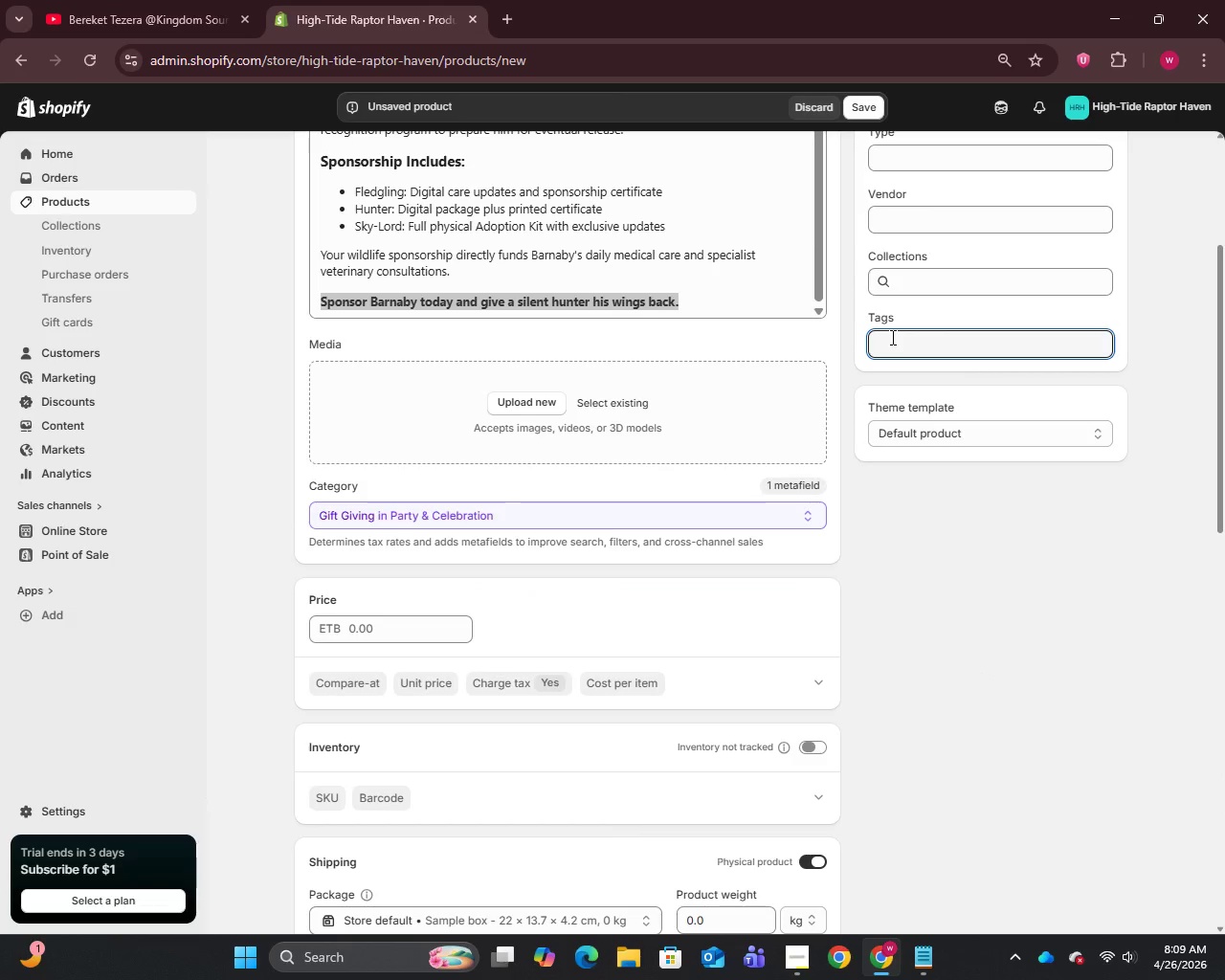 
type(Active)
 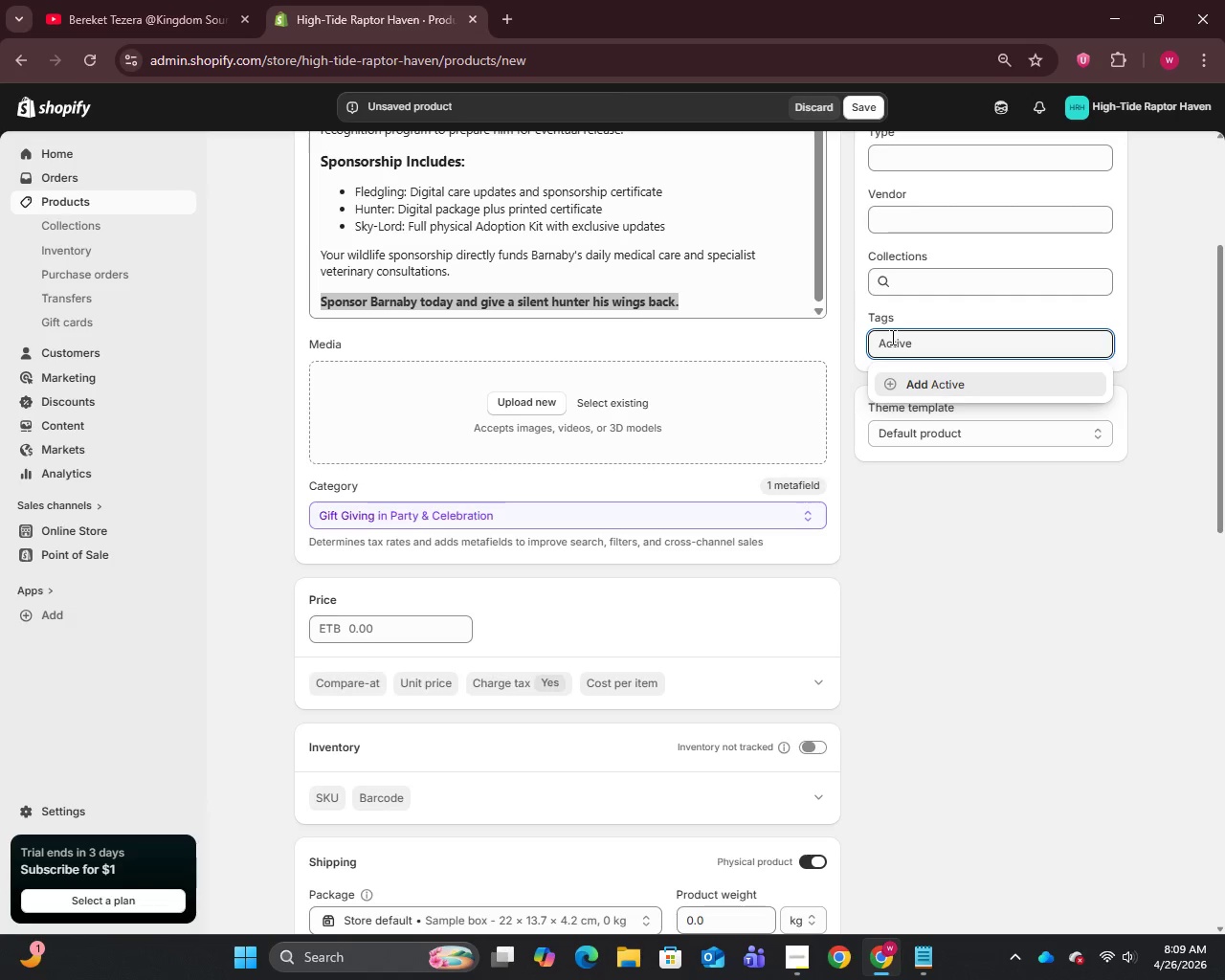 
key(Enter)
 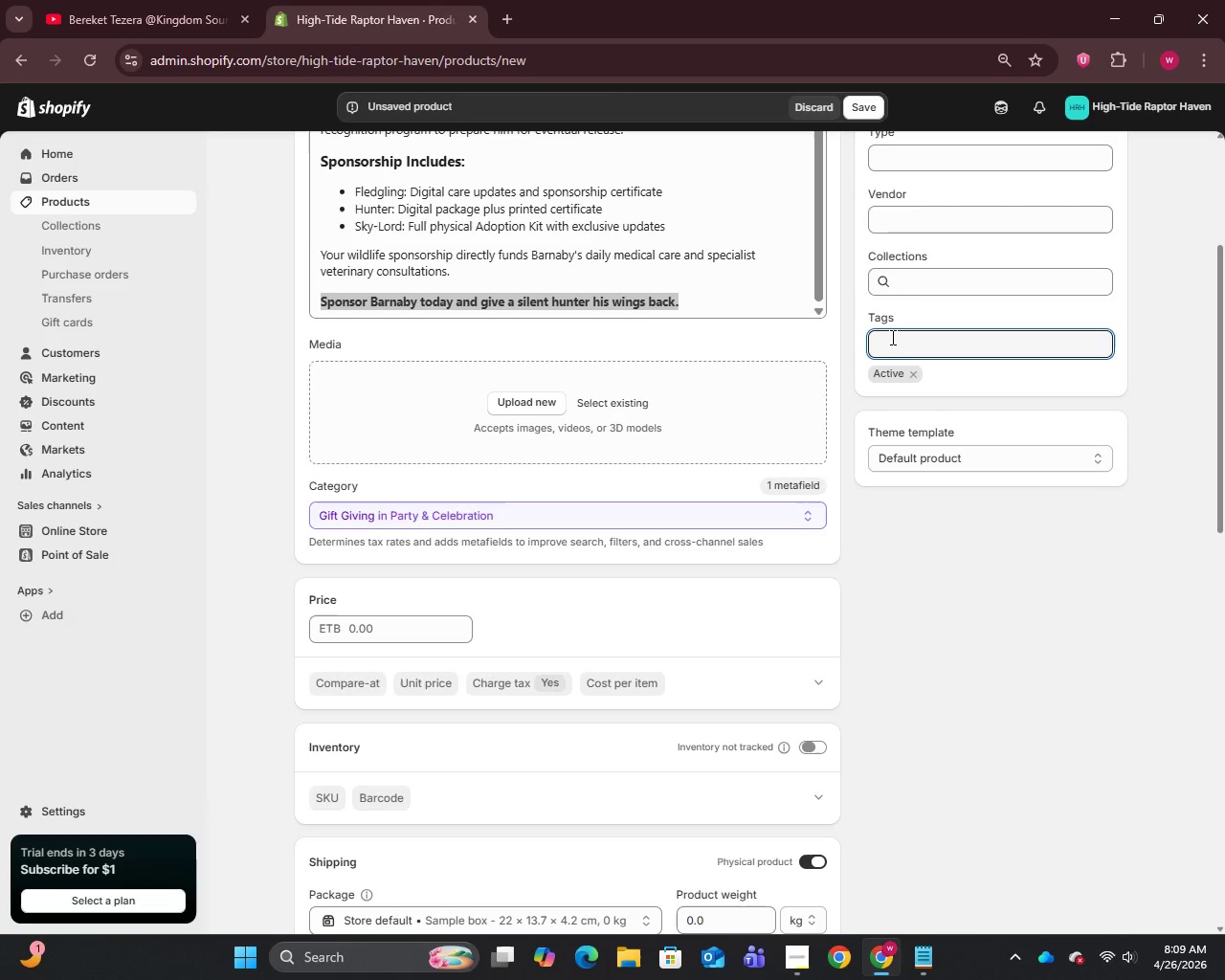 
type(Wildlife)
 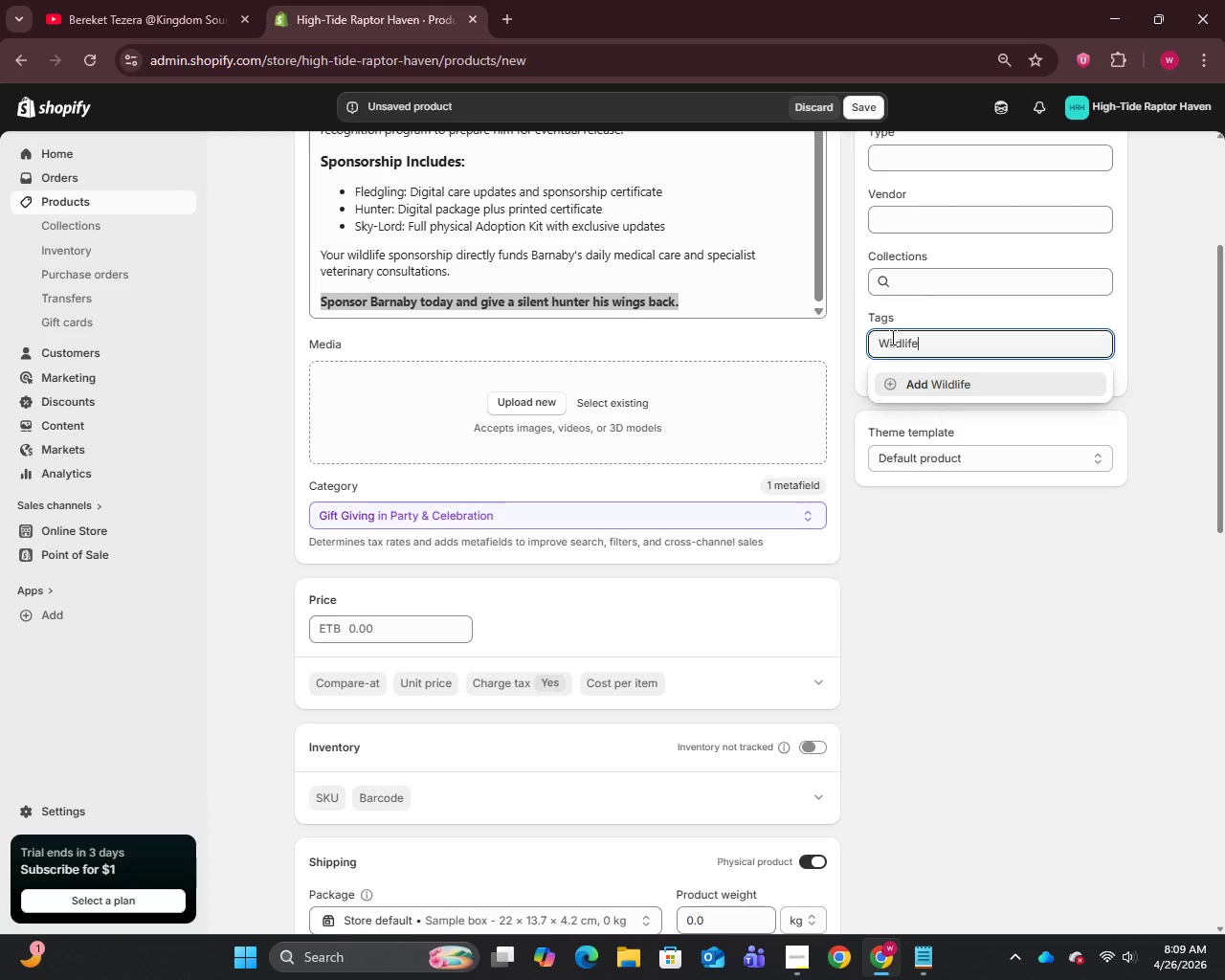 
key(Enter)
 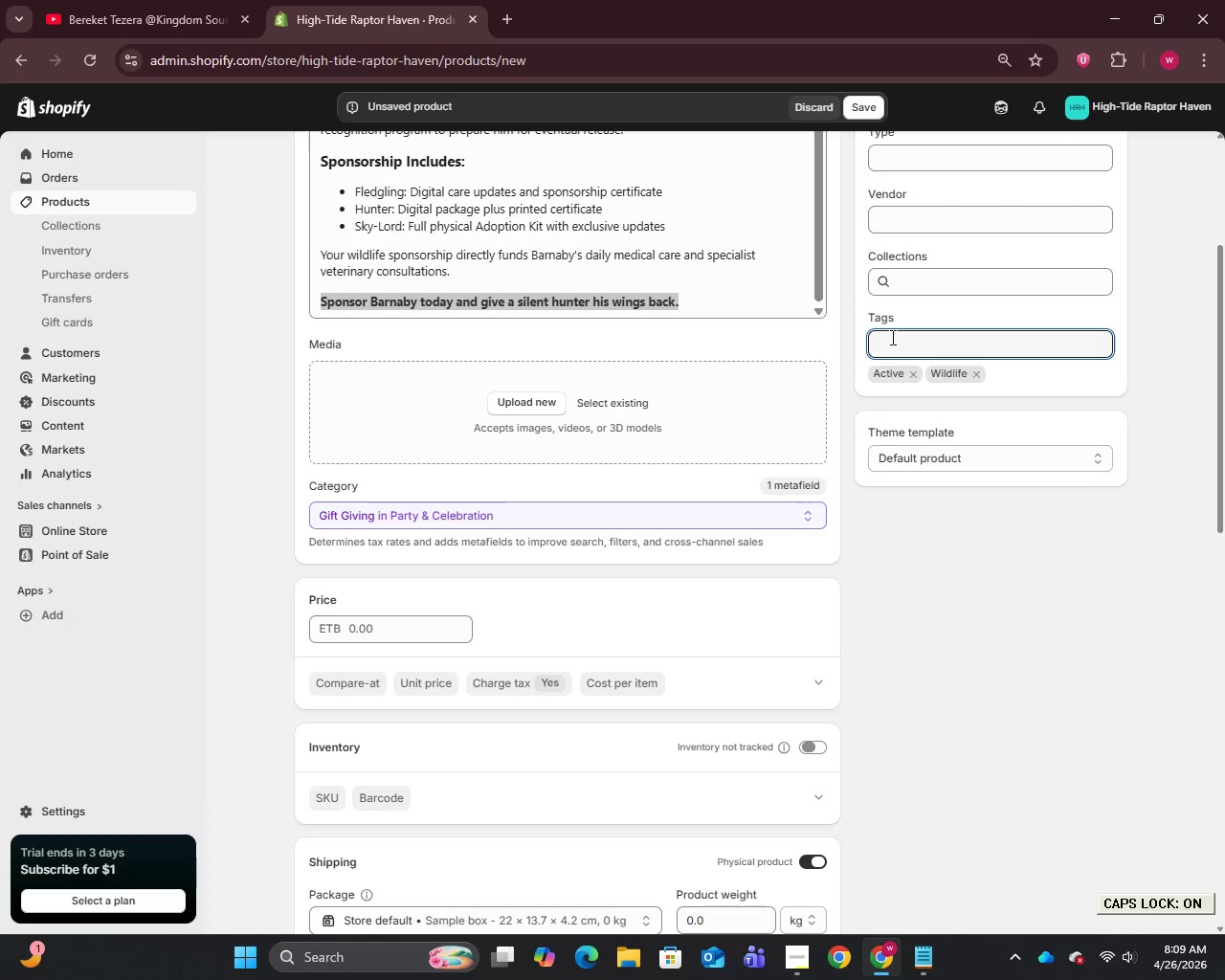 
type(Sponsorship)
 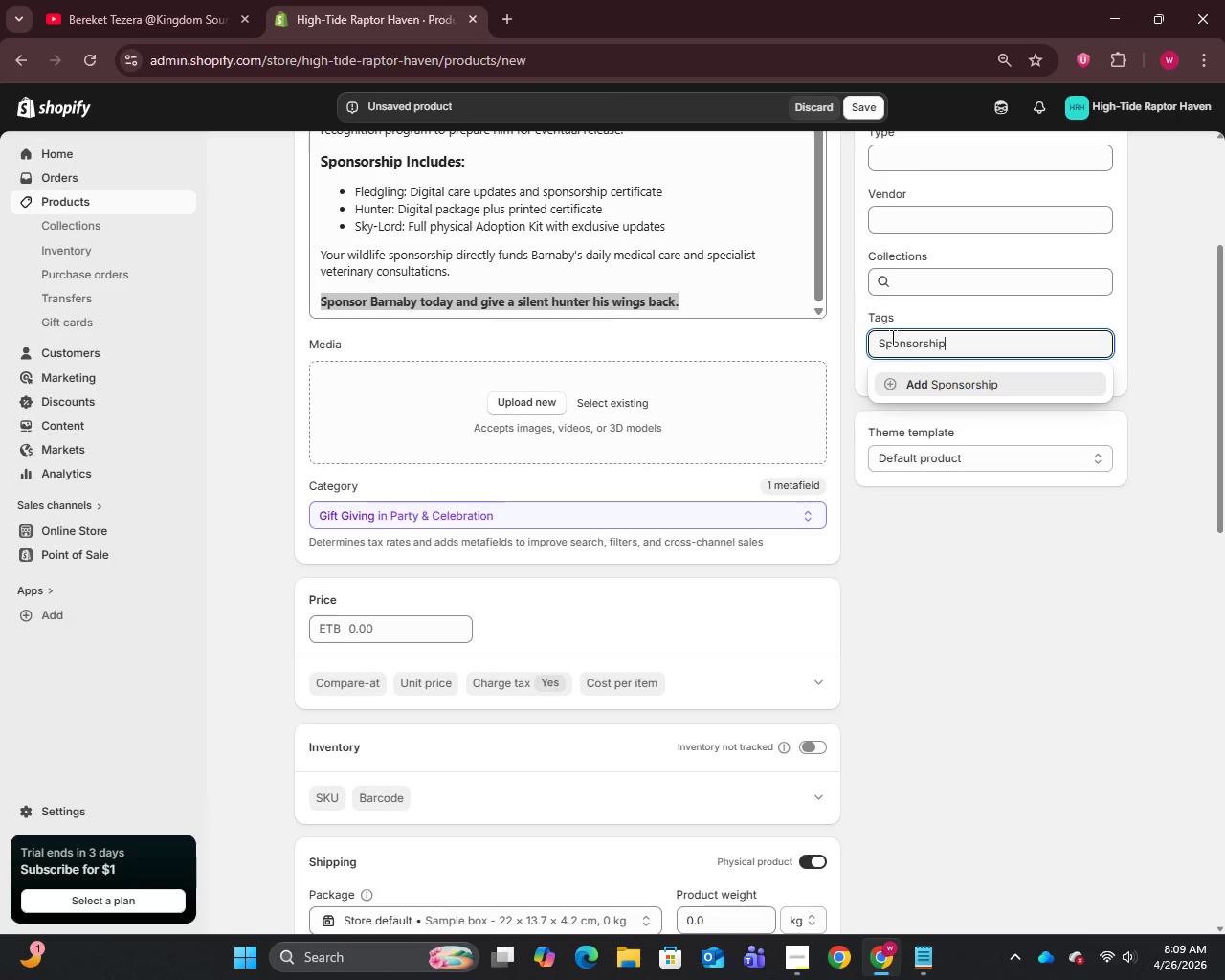 
key(Enter)
 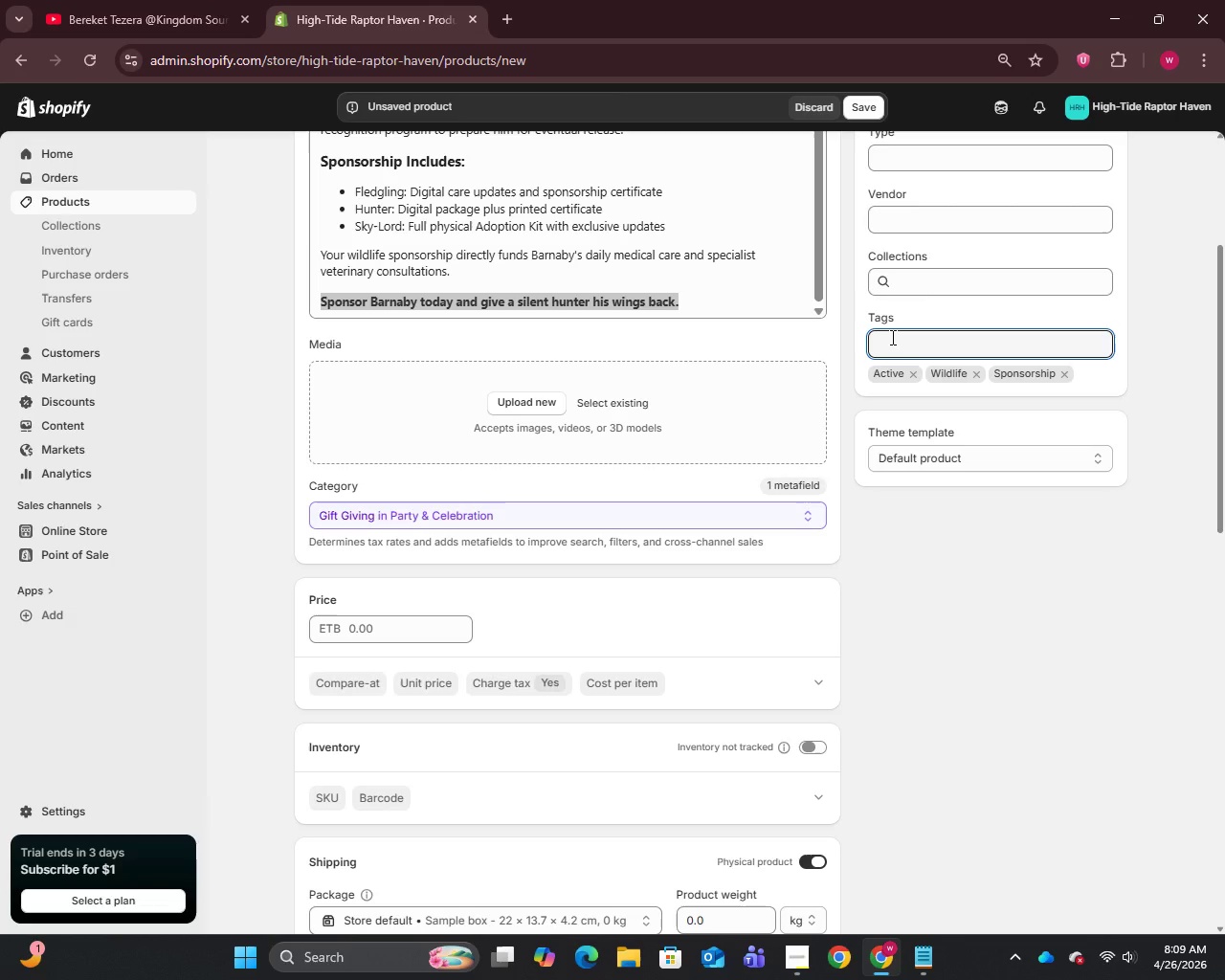 
type(Raptor Conservation)
 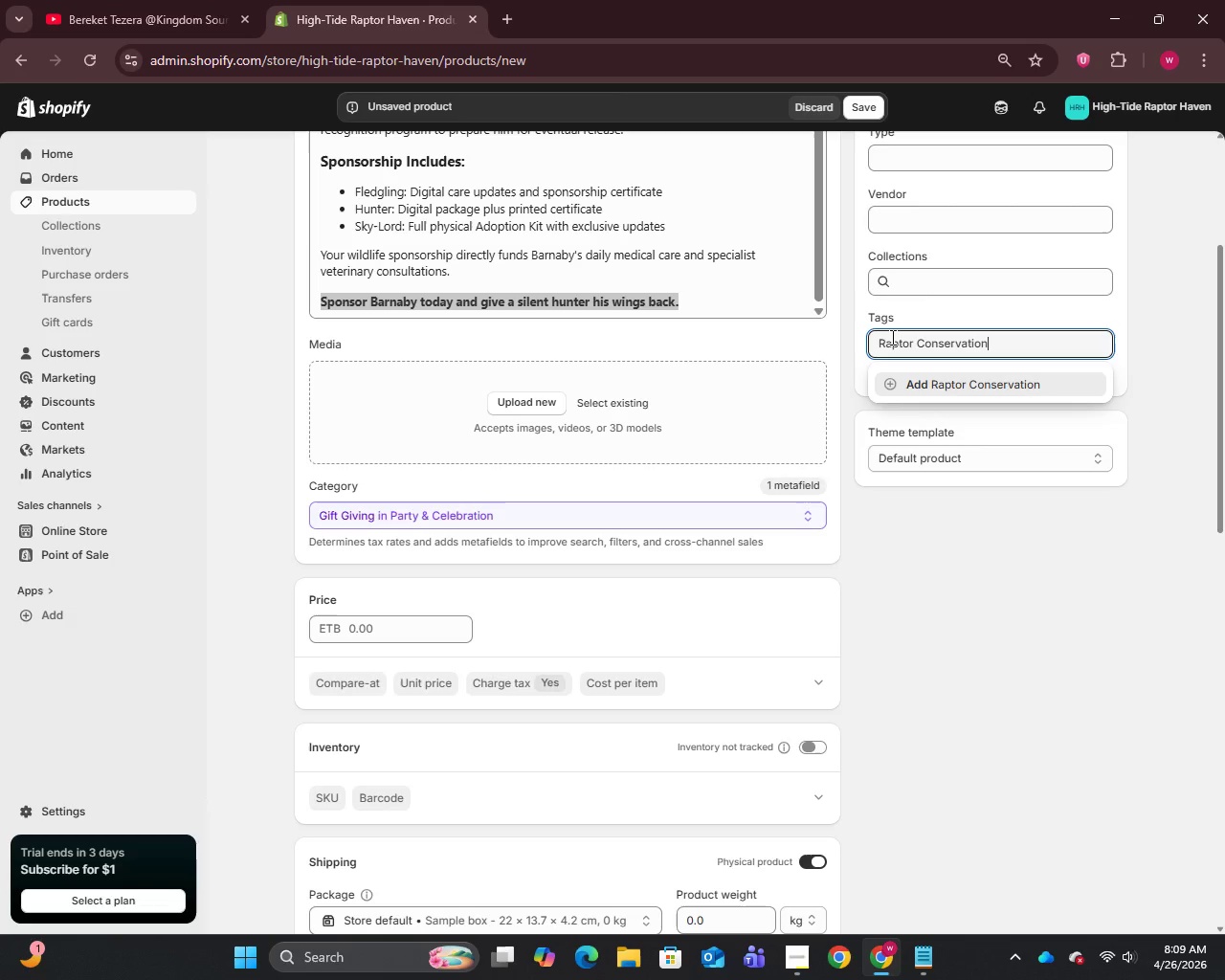 
key(Enter)
 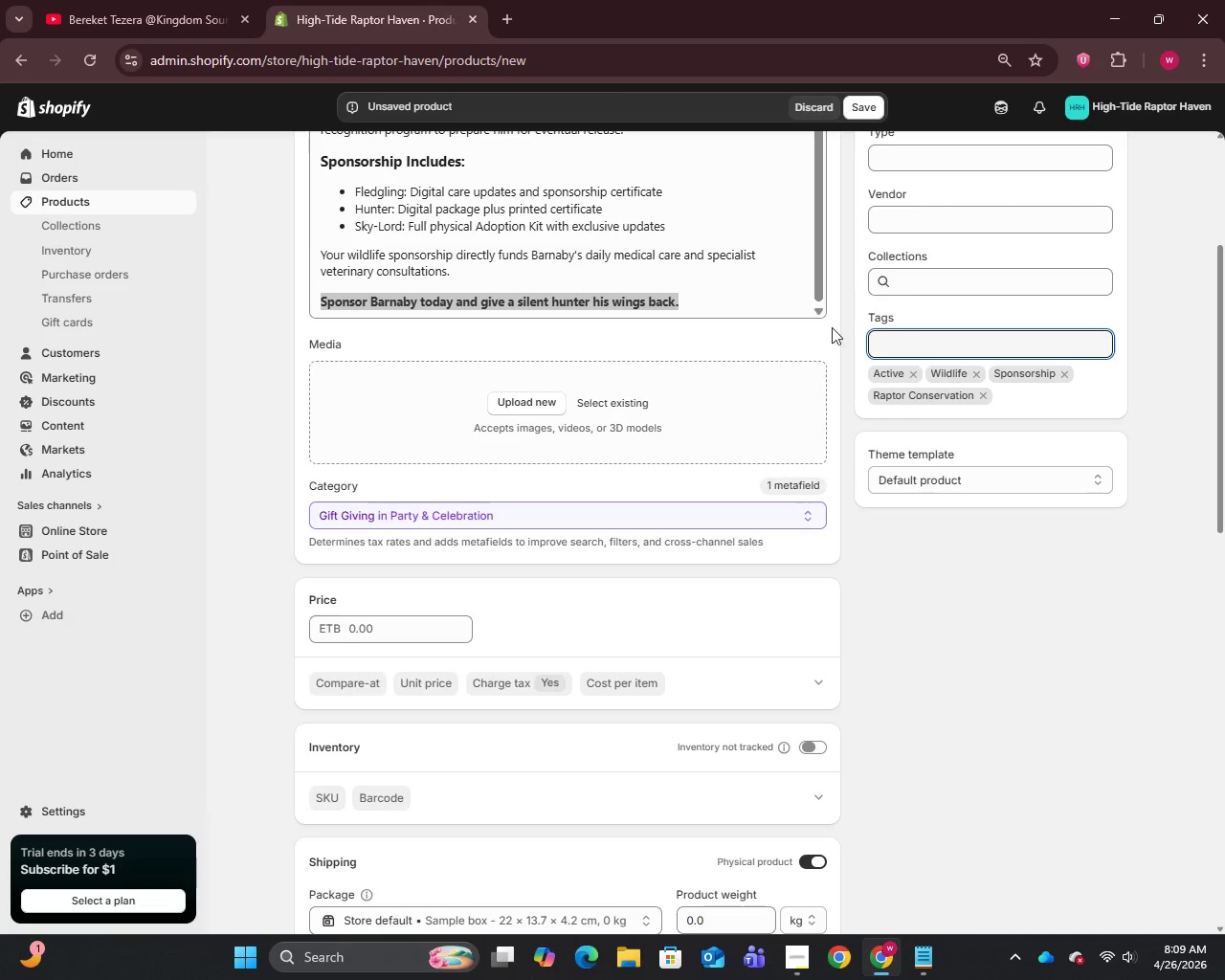 
scroll: coordinate [813, 716], scroll_direction: down, amount: 23.0
 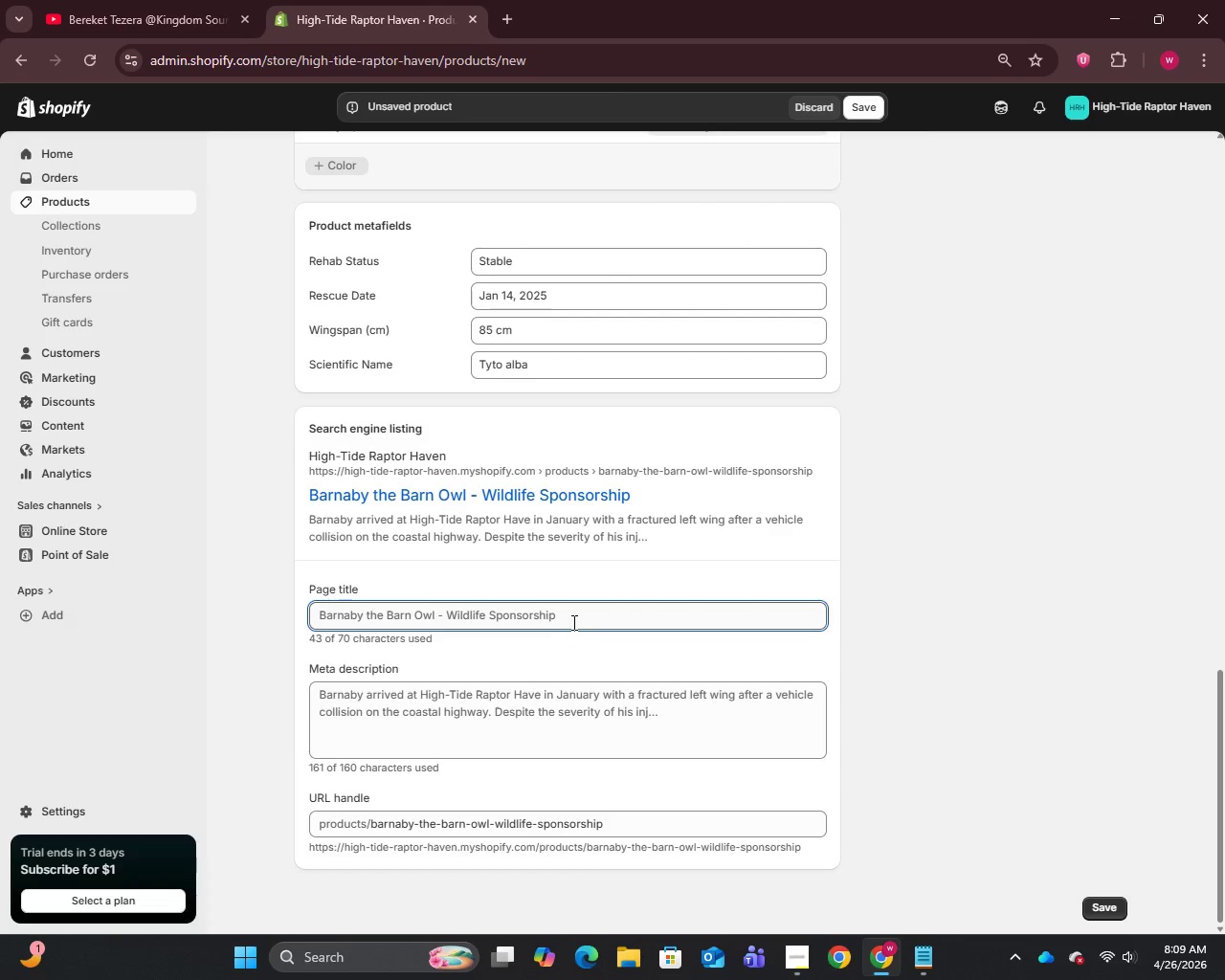 
left_click([572, 622])
 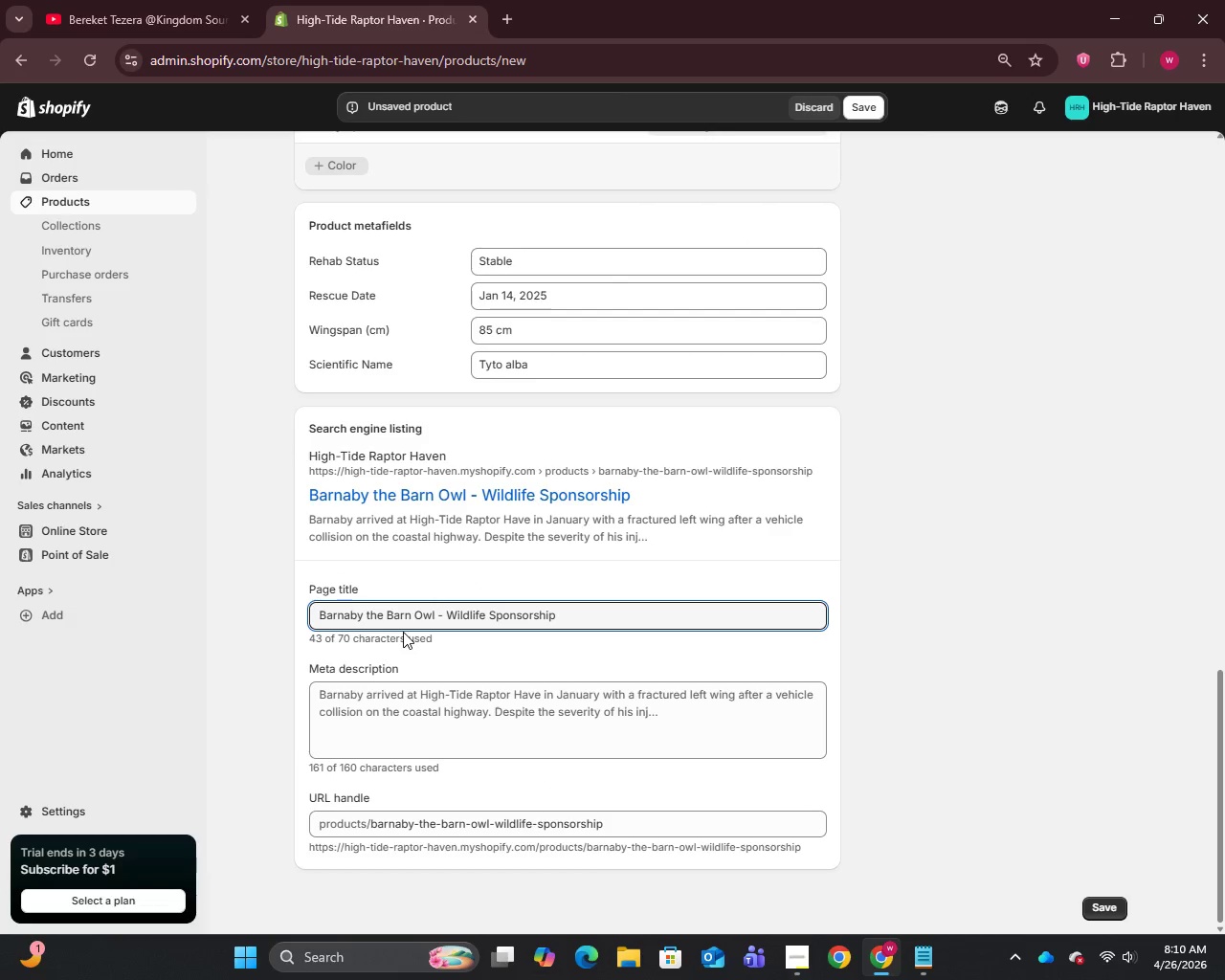 
wait(5.31)
 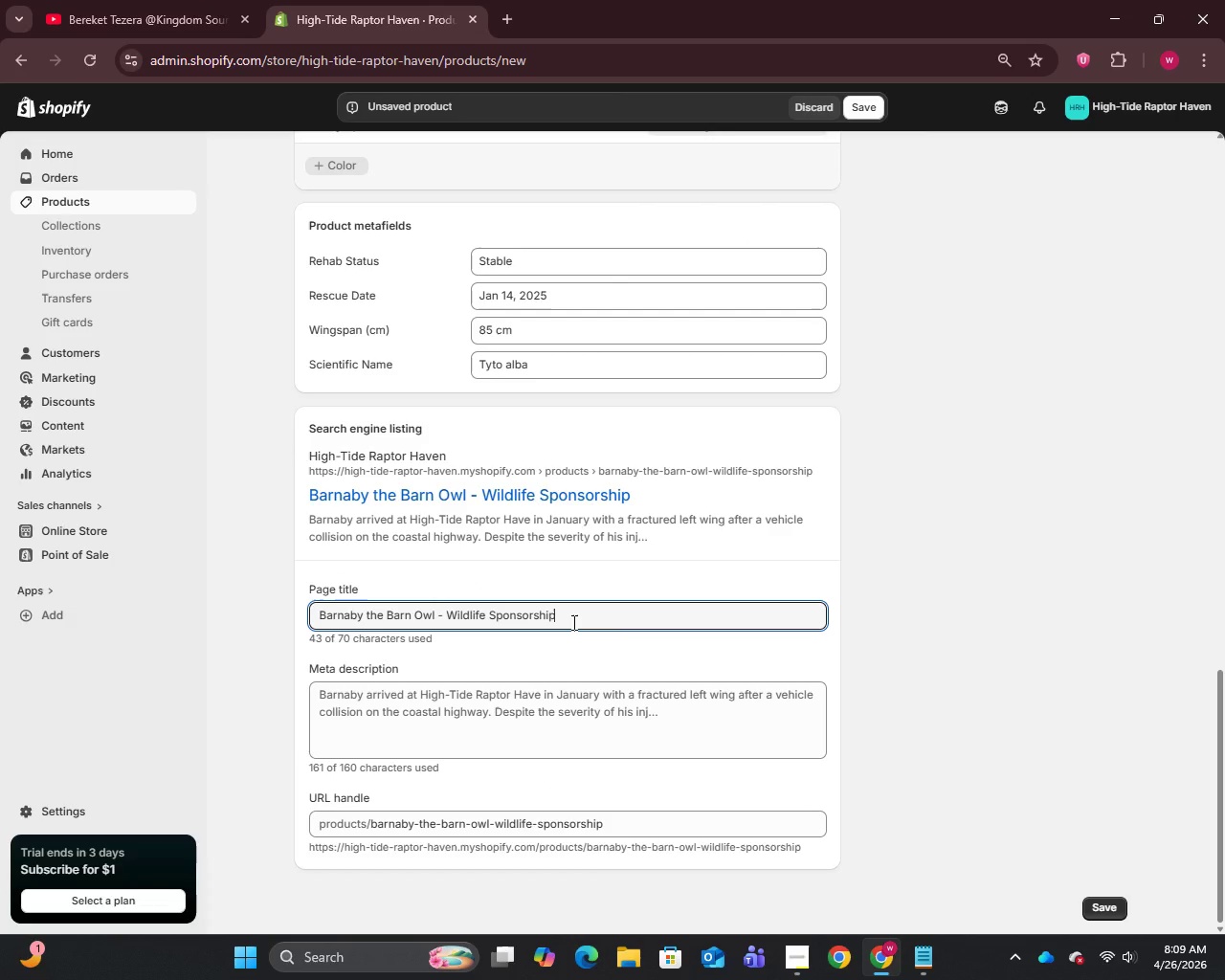 
left_click_drag(start_coordinate=[576, 612], to_coordinate=[256, 627])
 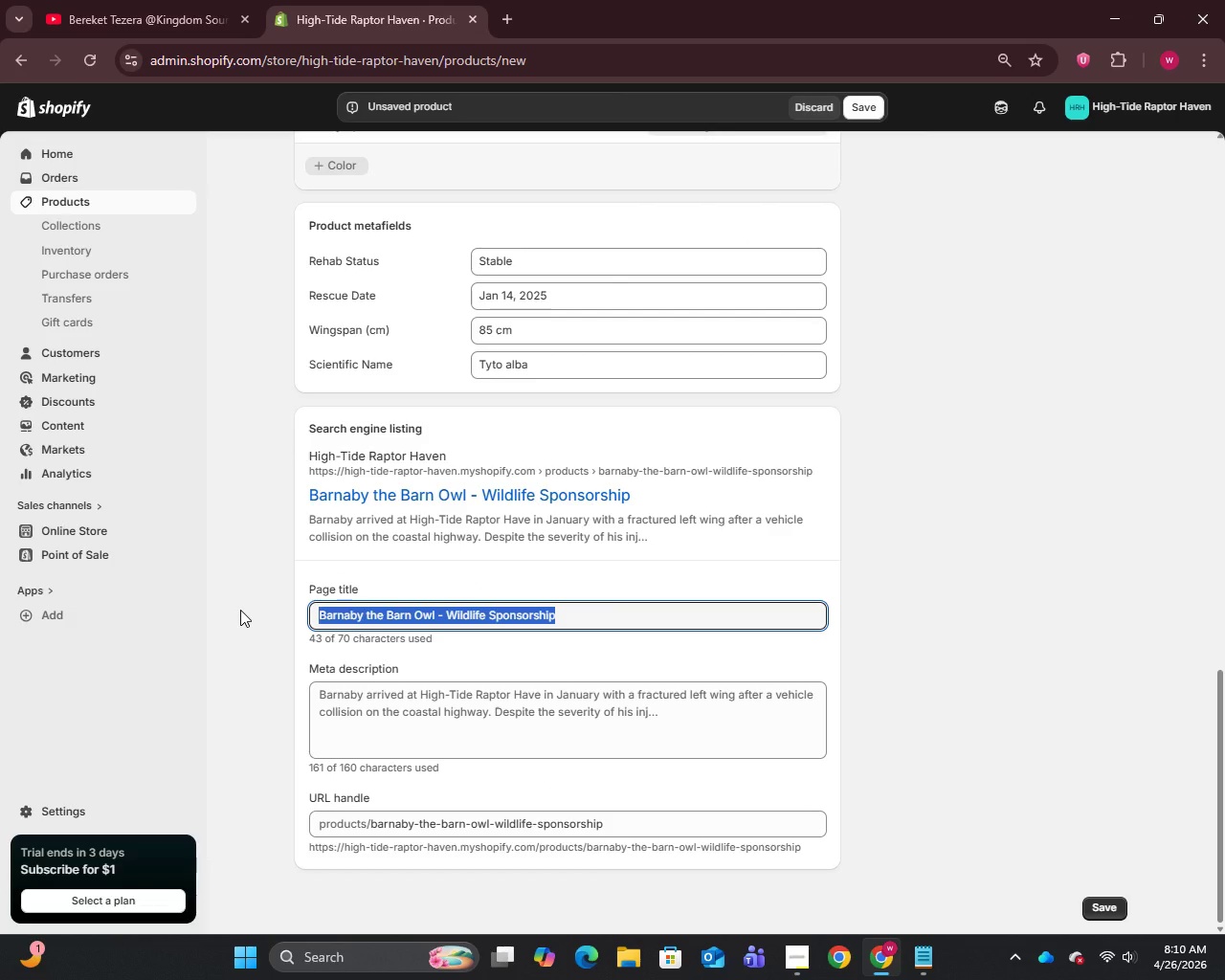 
type(Sponsor Barnaby the Barn Owl - High-Tide P)
key(Backspace)
type(Raptor Haven)
 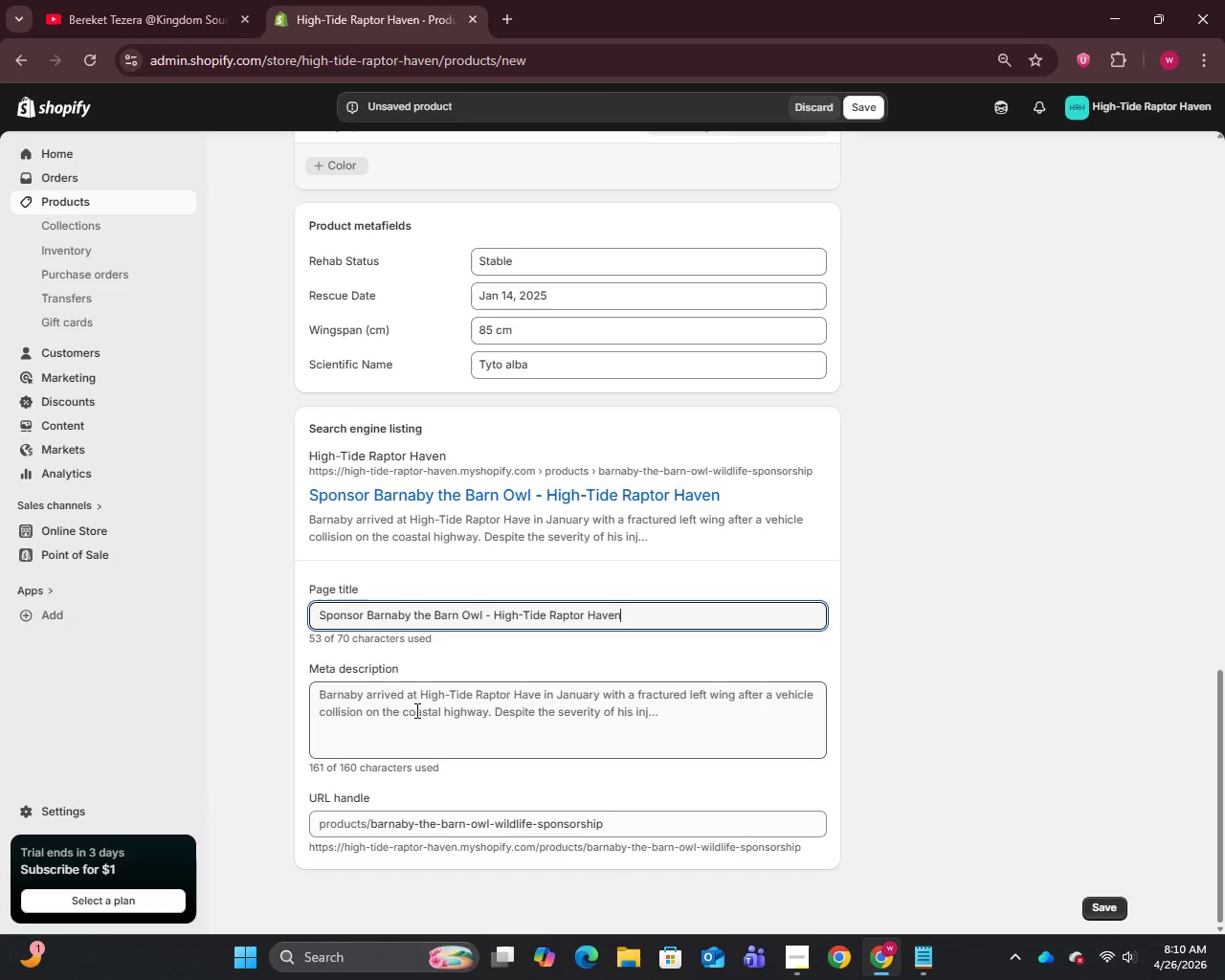 
left_click([448, 731])
 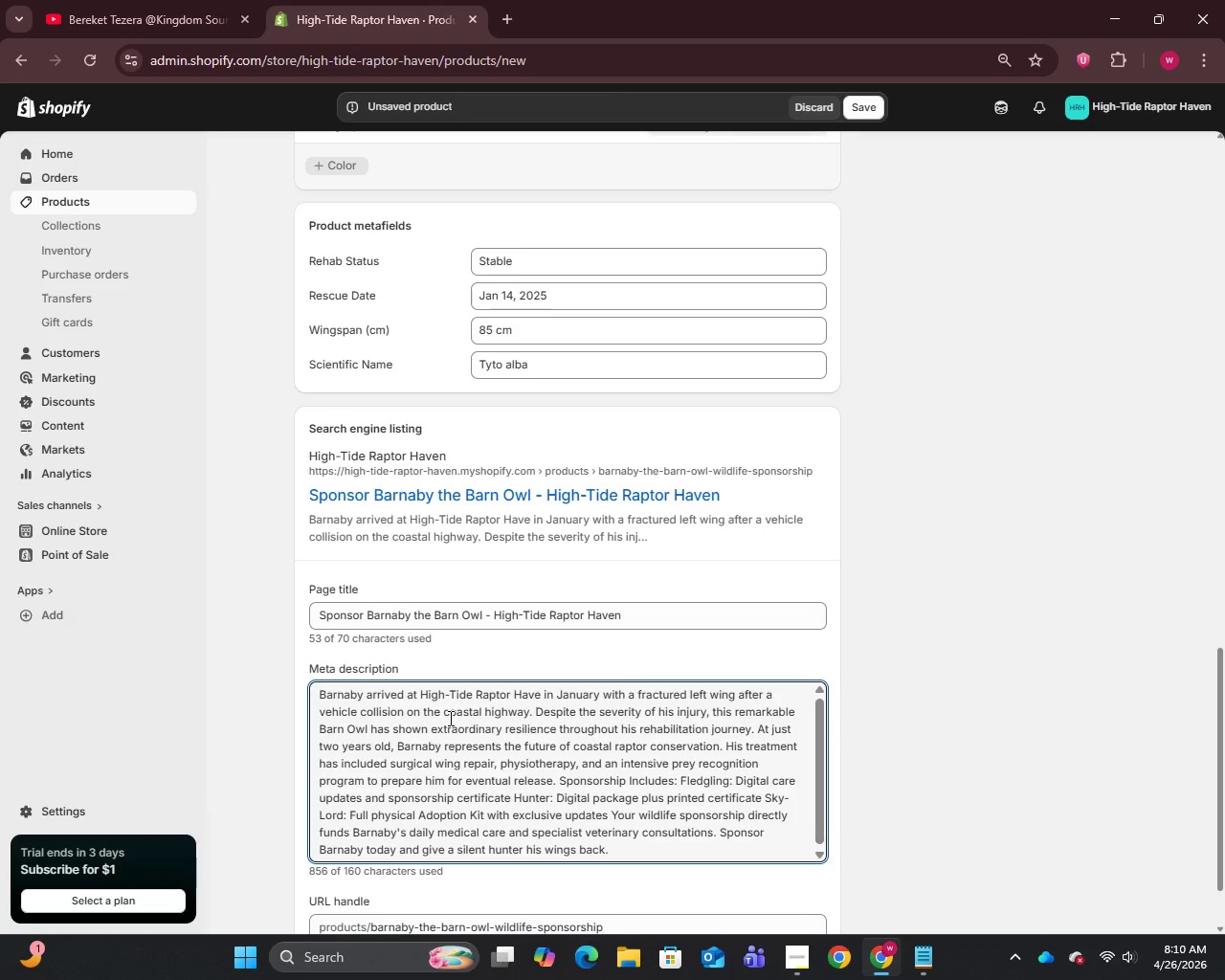 
key(Control+A)
 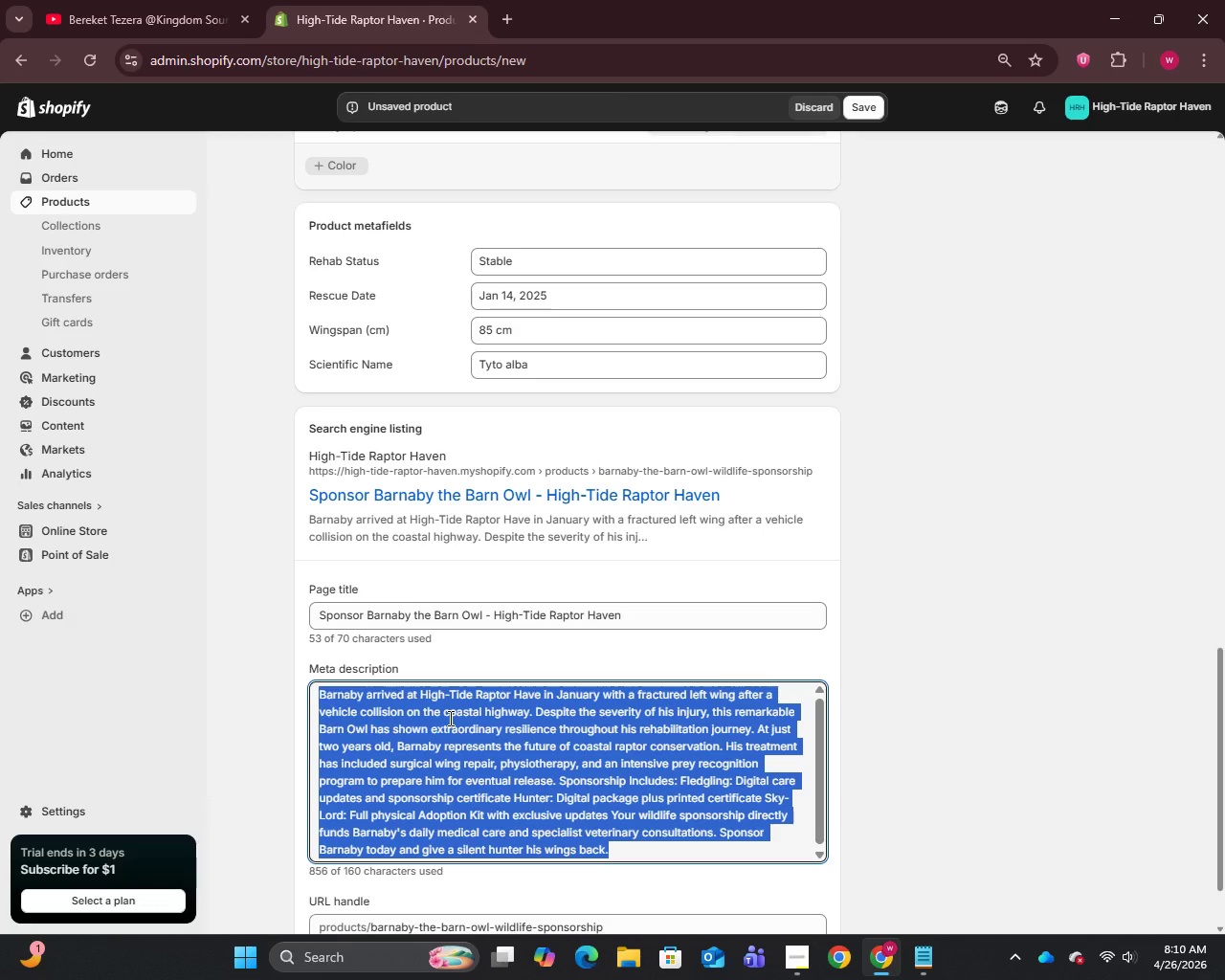 
key(CapsLock)
 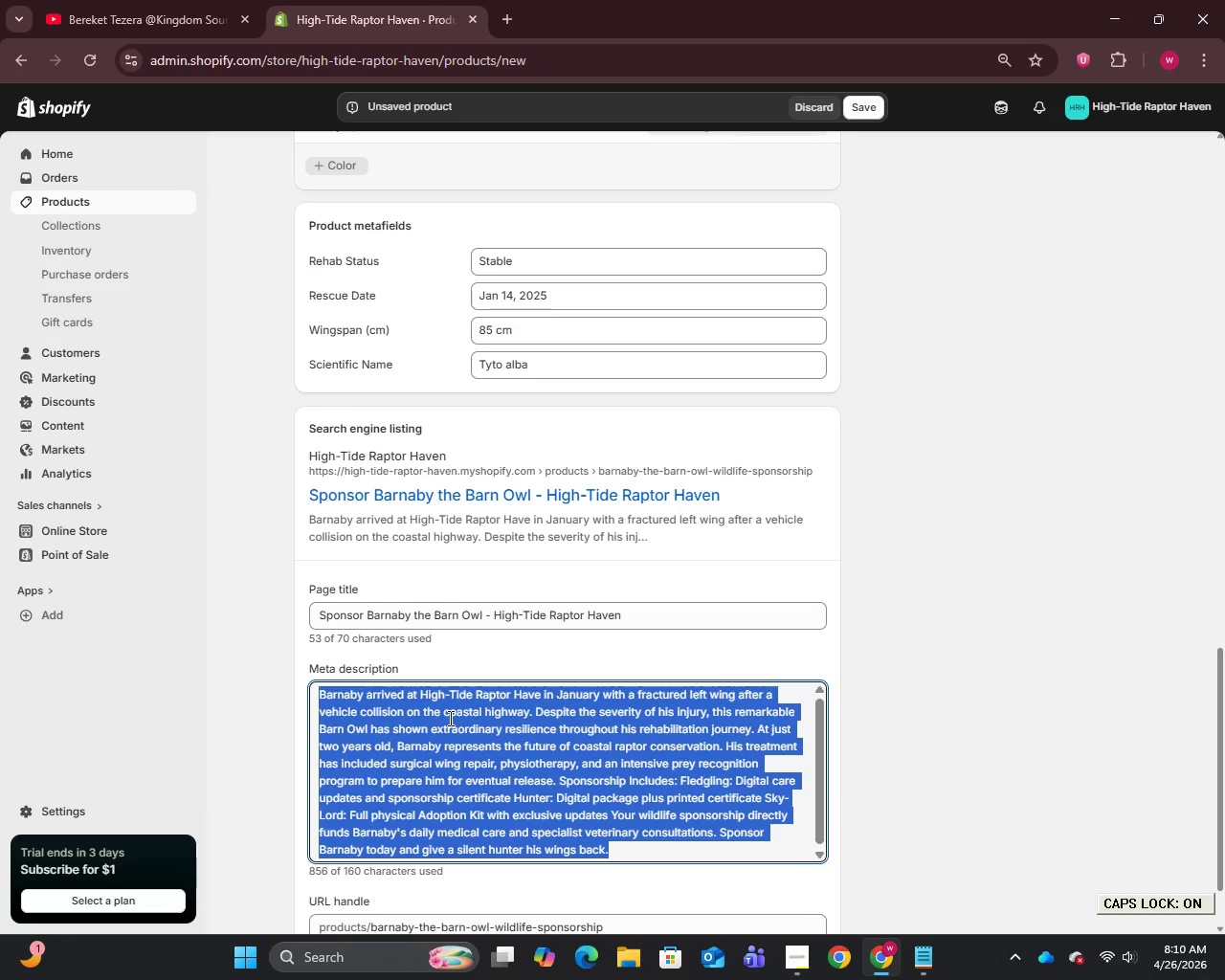 
key(S)
 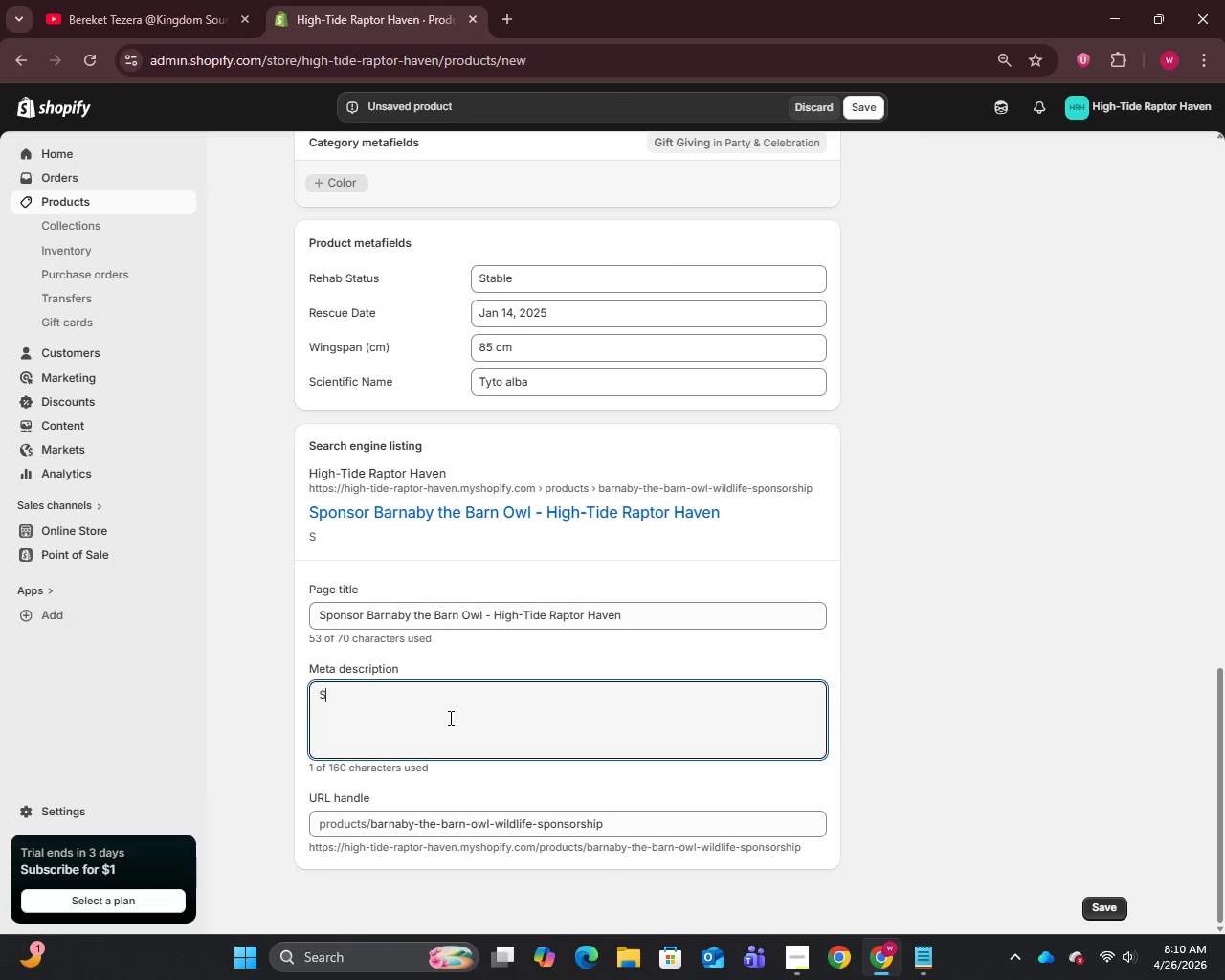 
wait(7.58)
 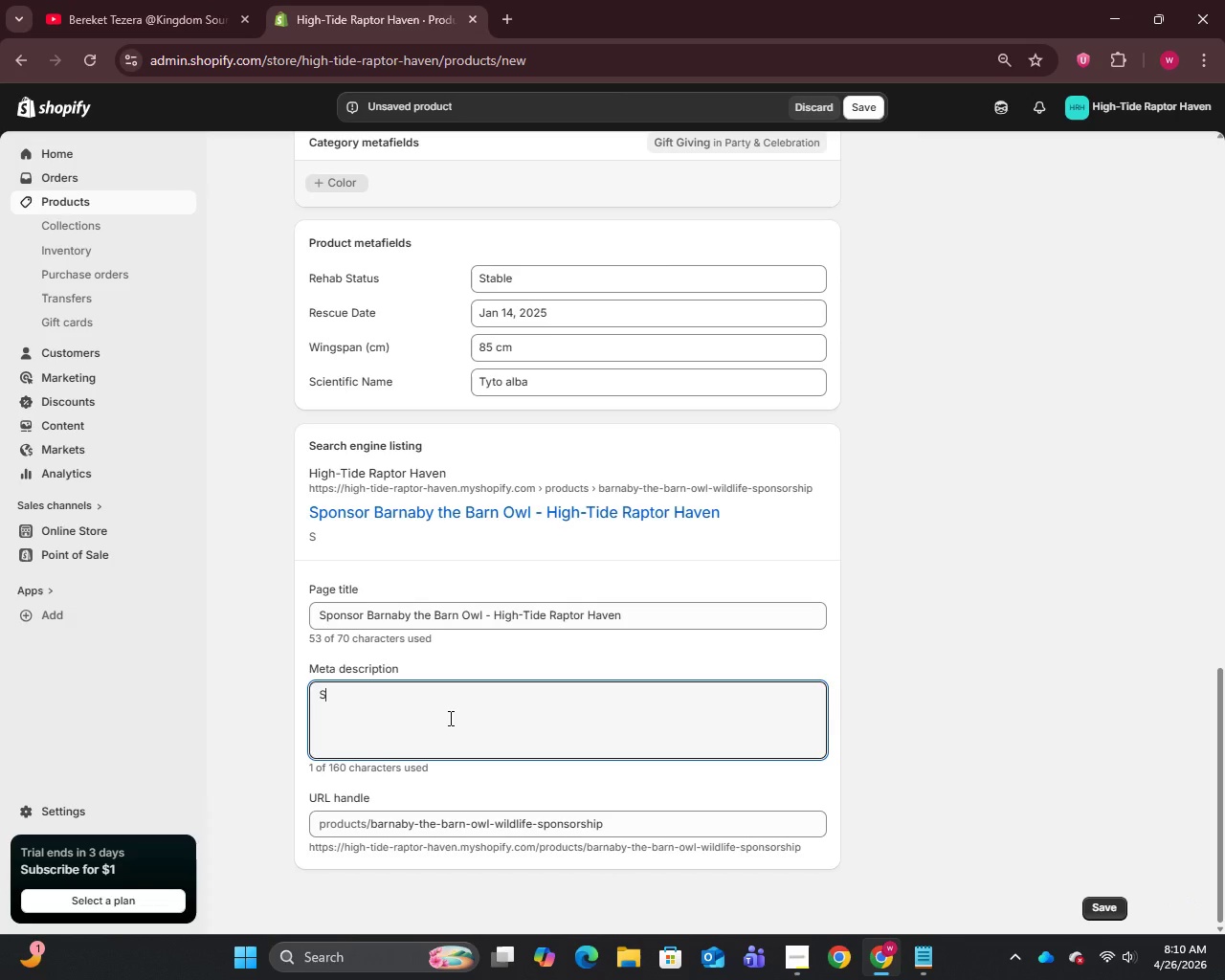 
type(ponsor Barnaby the Barn Owl at High-Tide Raptor Haven. Support R)
key(Backspace)
 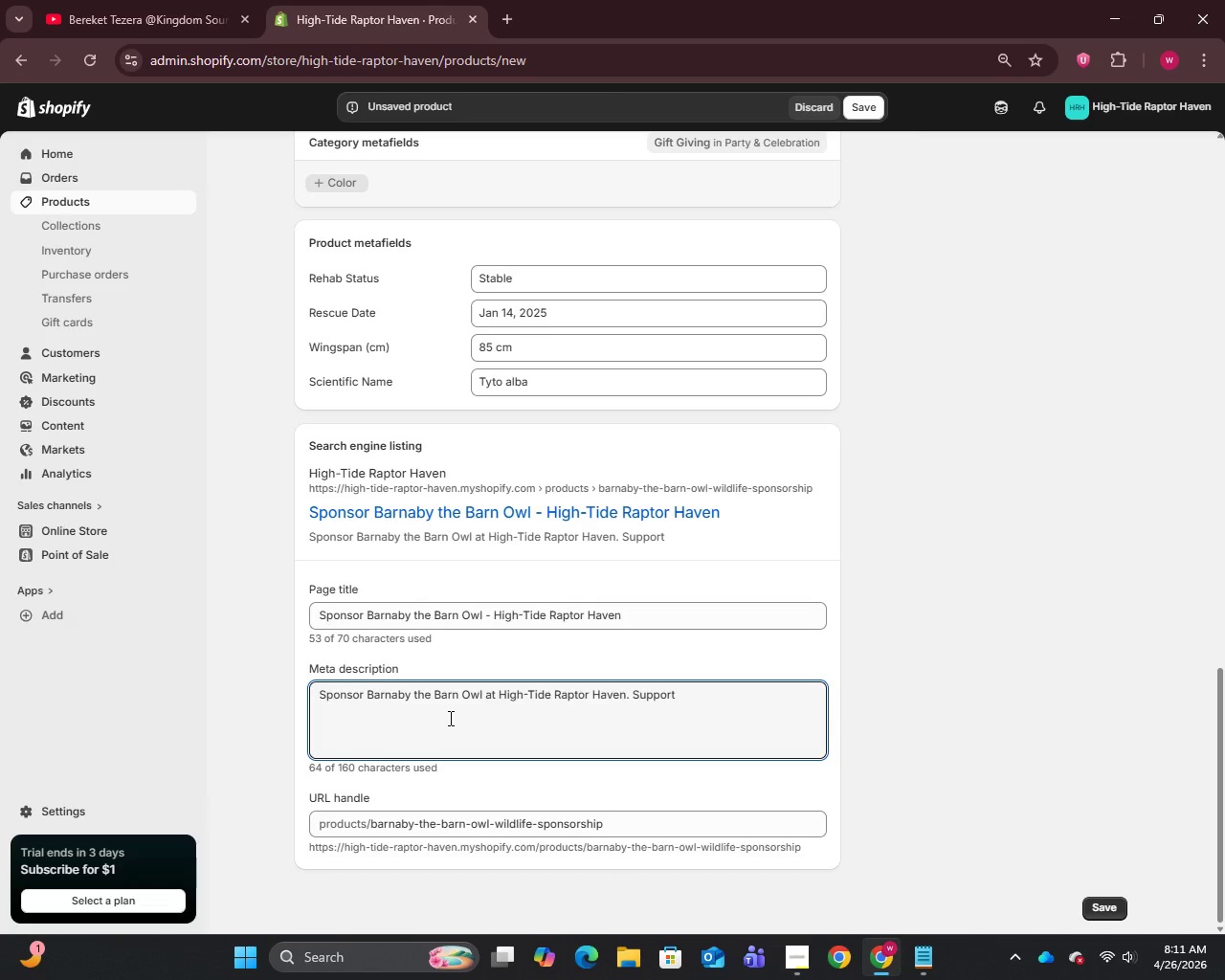 
wait(8.42)
 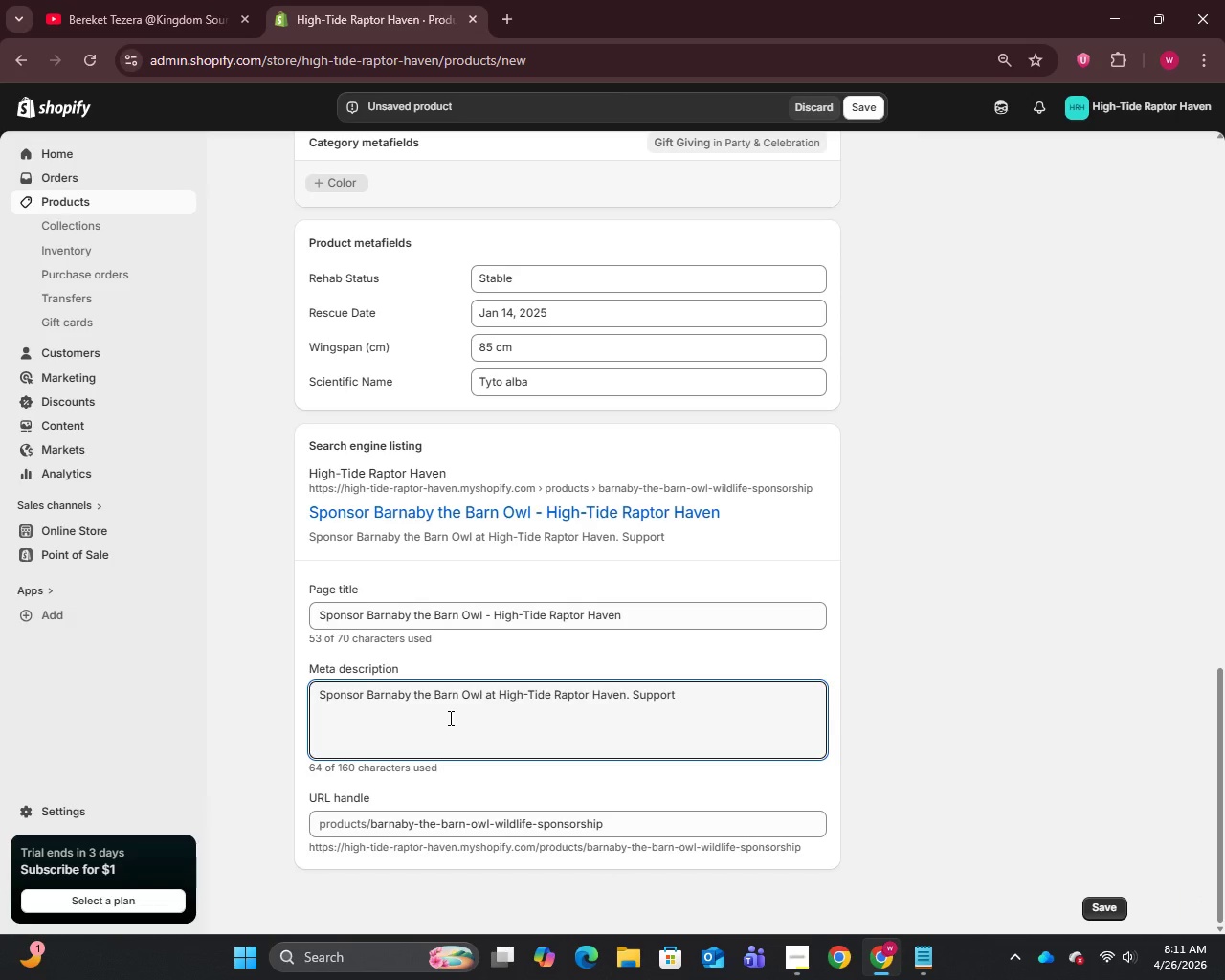 
type(raptor conservation and wildlife)
 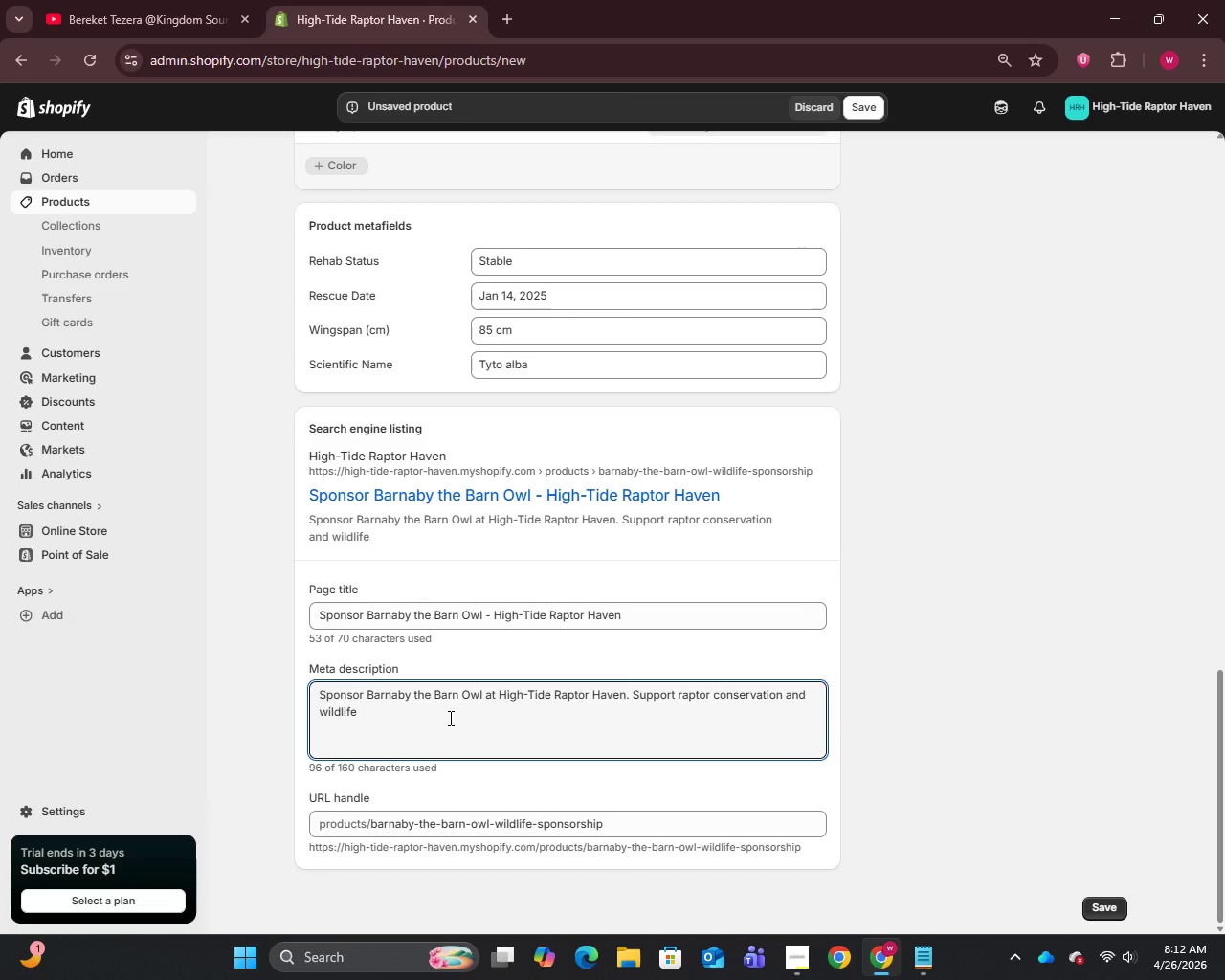 
type( sponsorship for)
key(Backspace)
key(Backspace)
type(rom )
 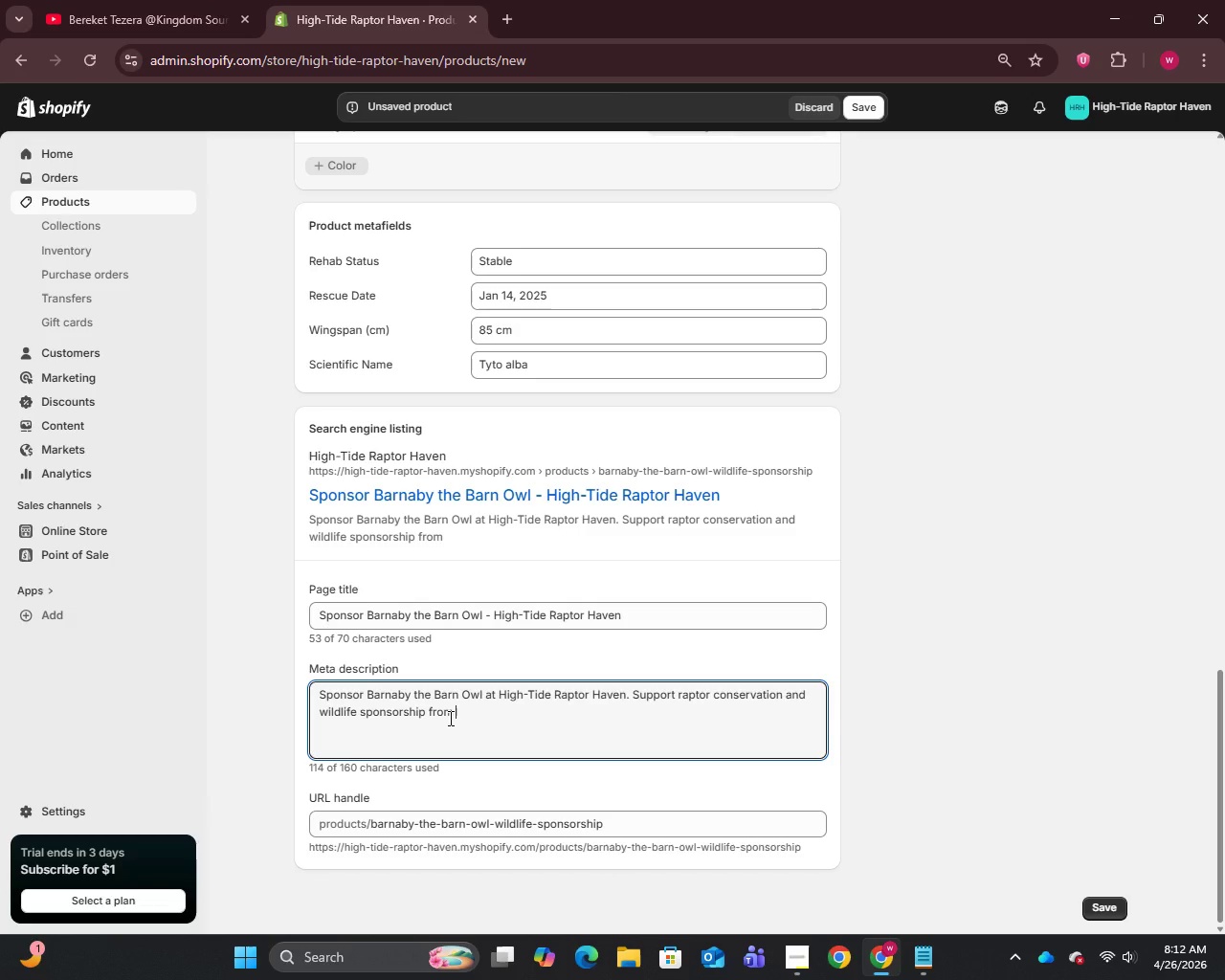 
type($23)
key(Backspace)
type(5.)
 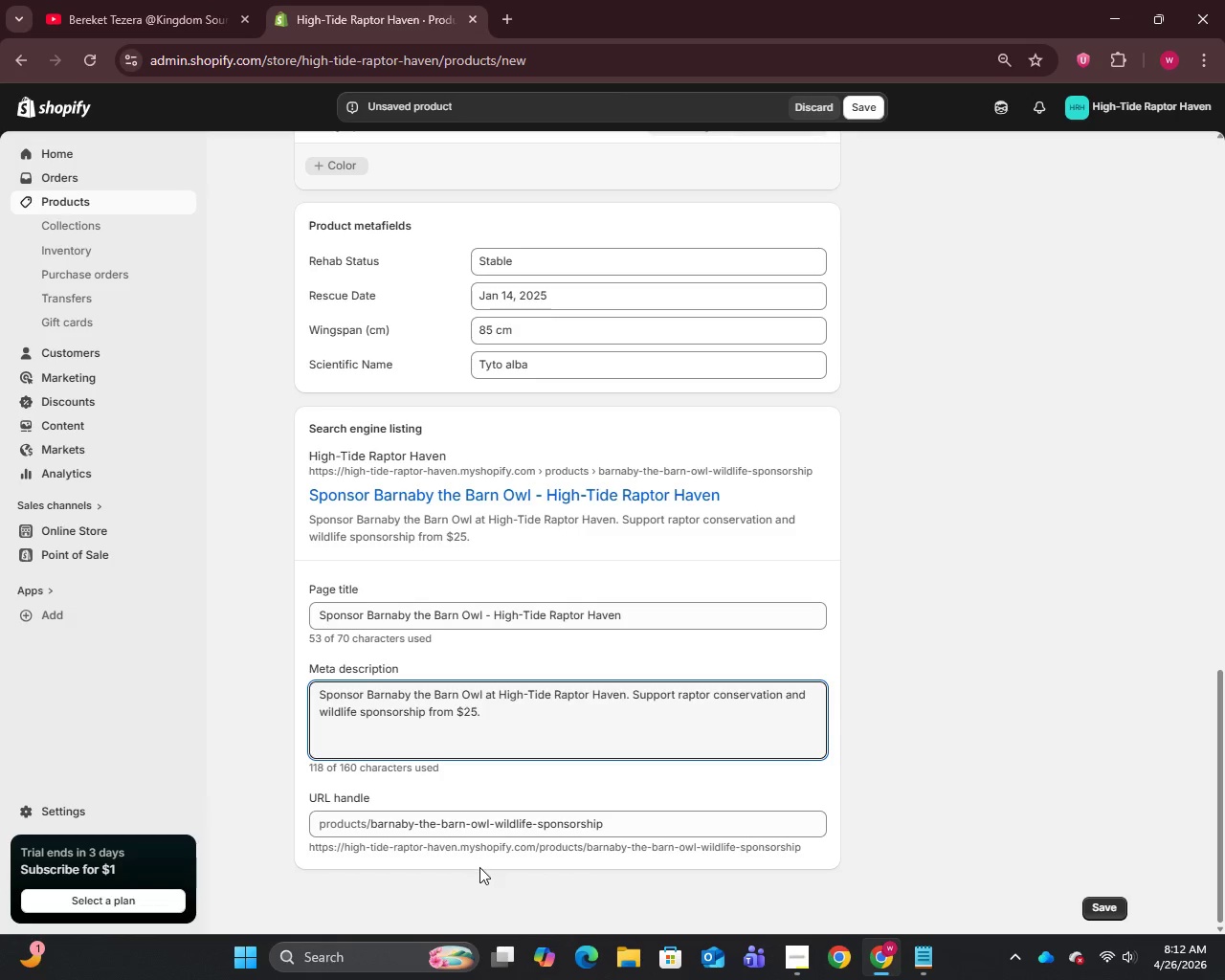 
wait(11.11)
 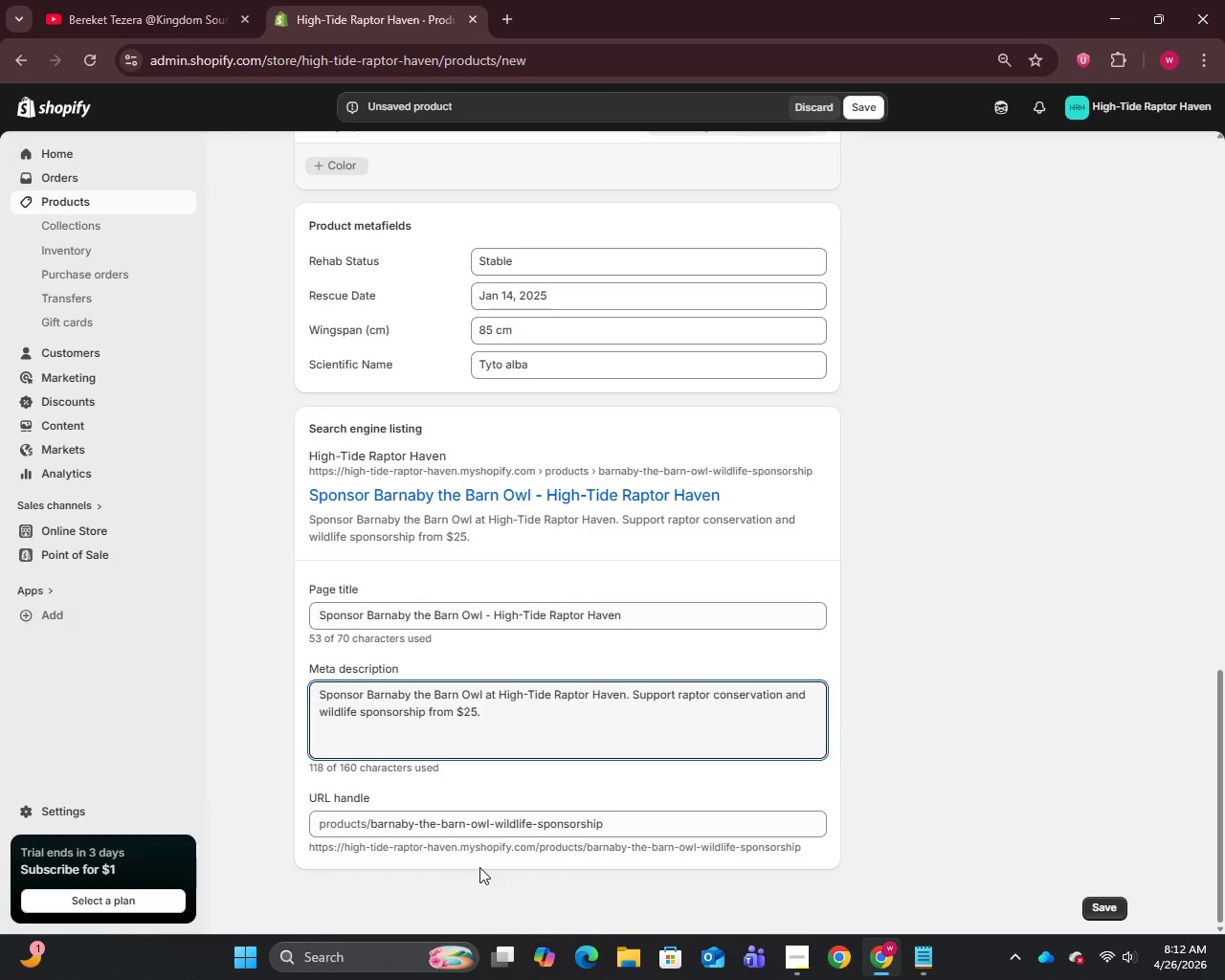 
left_click([441, 824])
 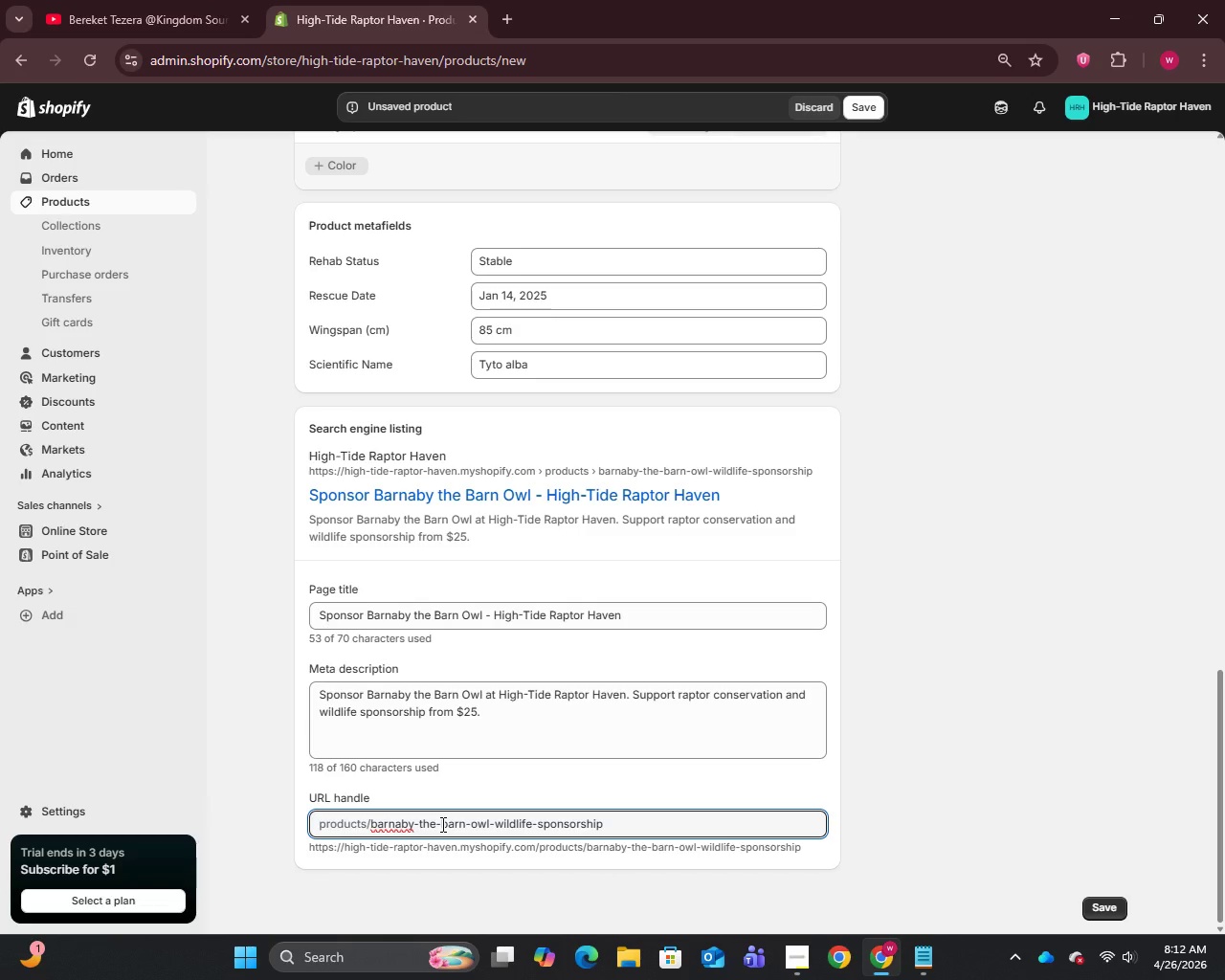 
key(Backspace)
 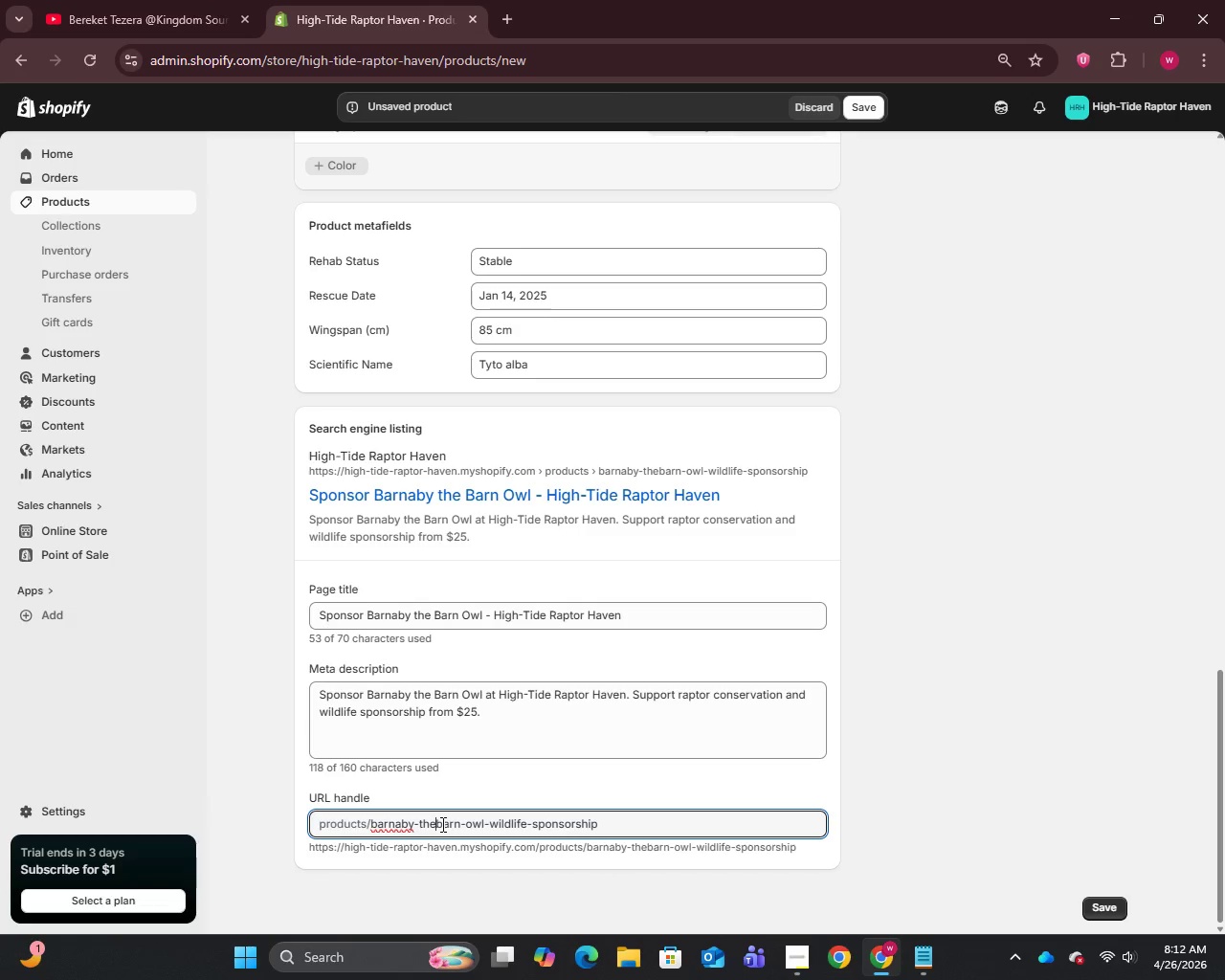 
key(Backspace)
 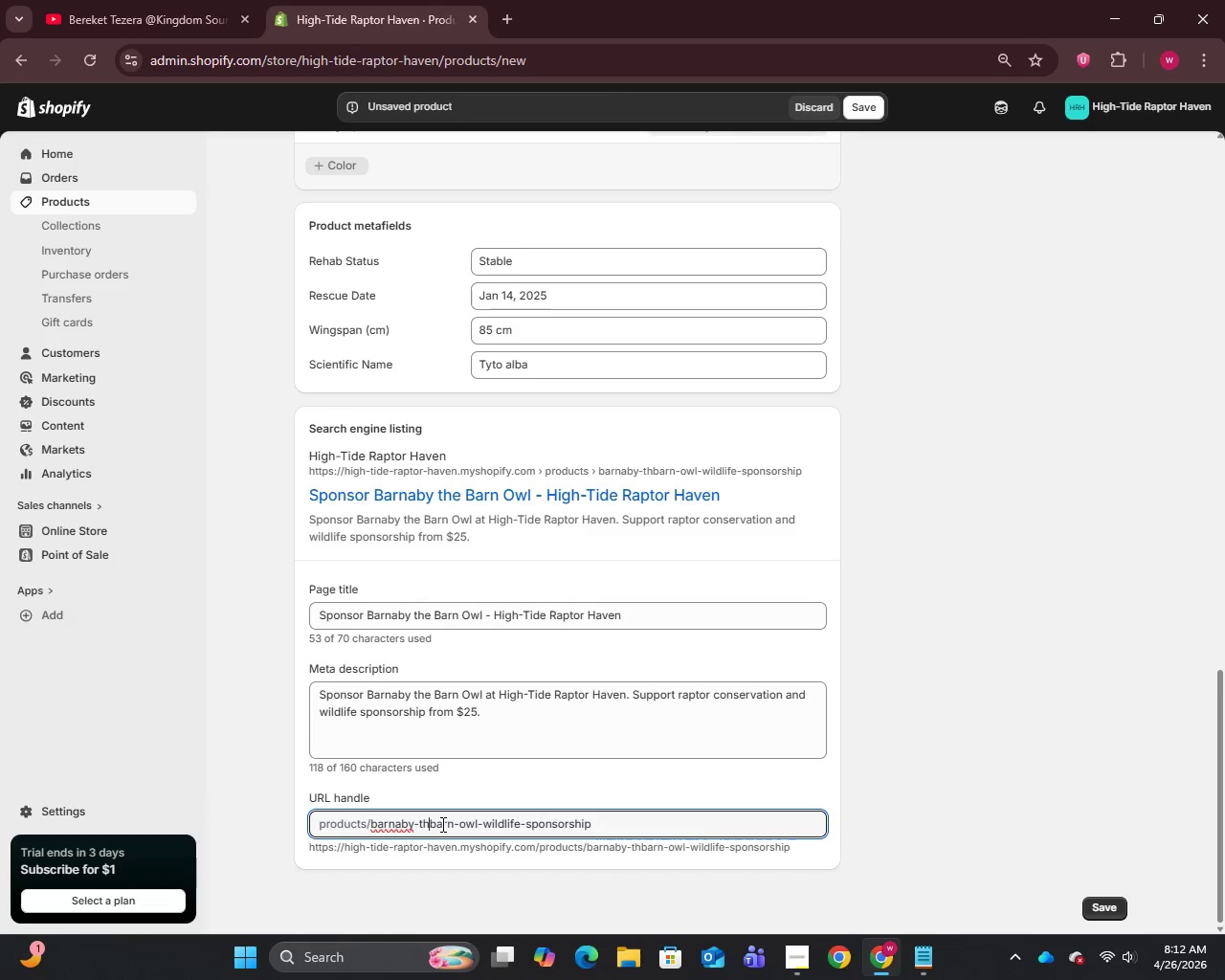 
key(Backspace)
 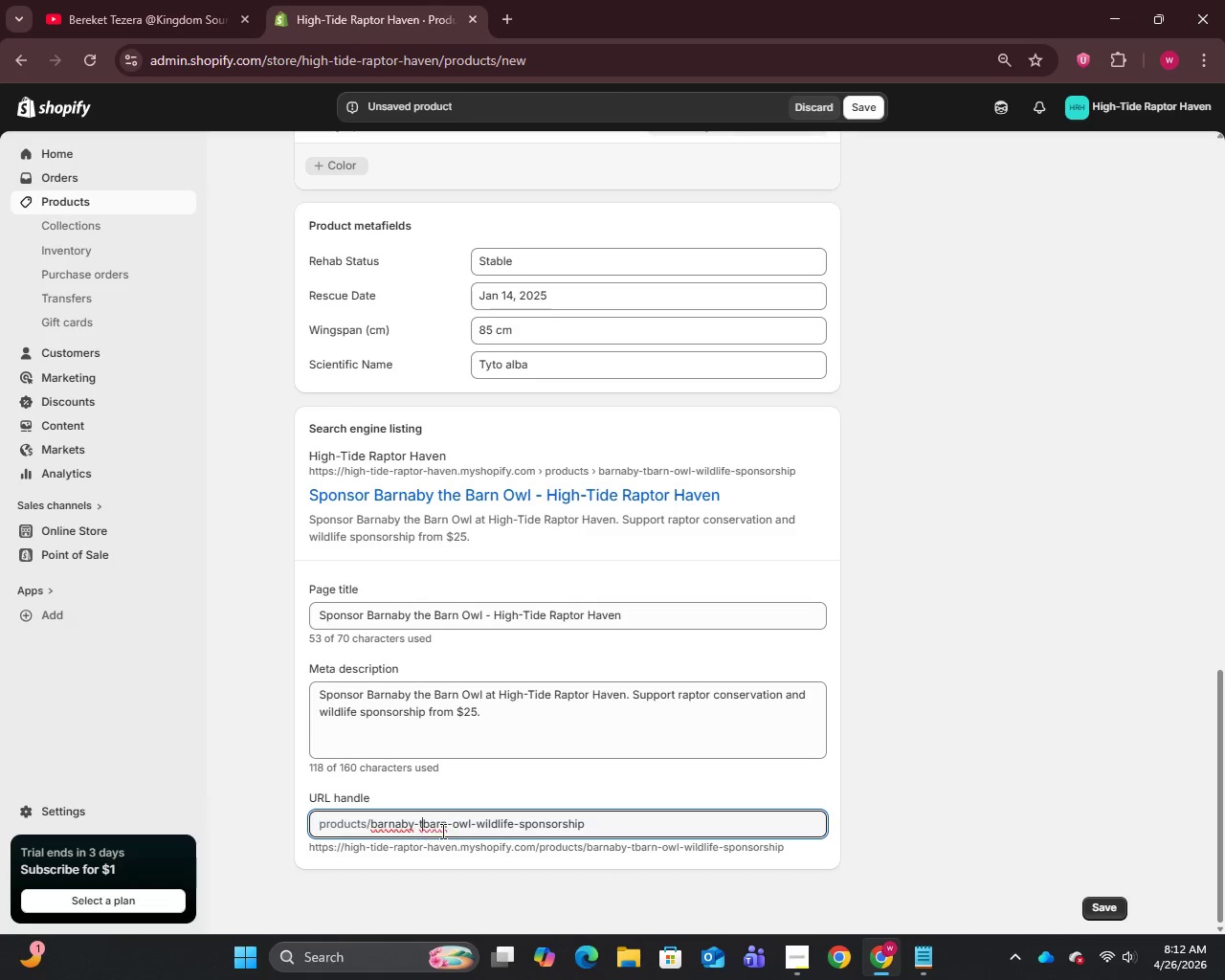 
key(Backspace)
 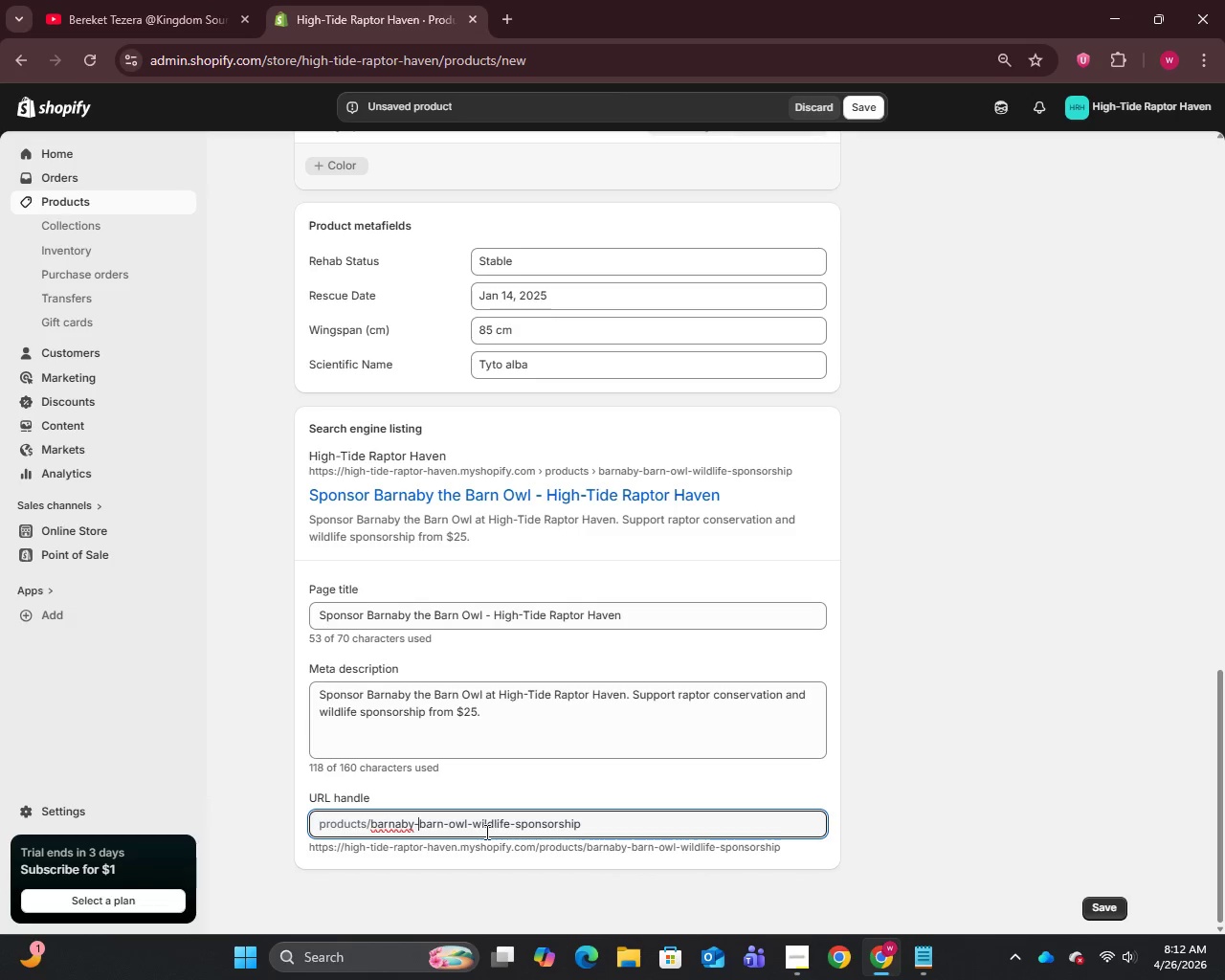 
left_click_drag(start_coordinate=[473, 826], to_coordinate=[515, 822])
 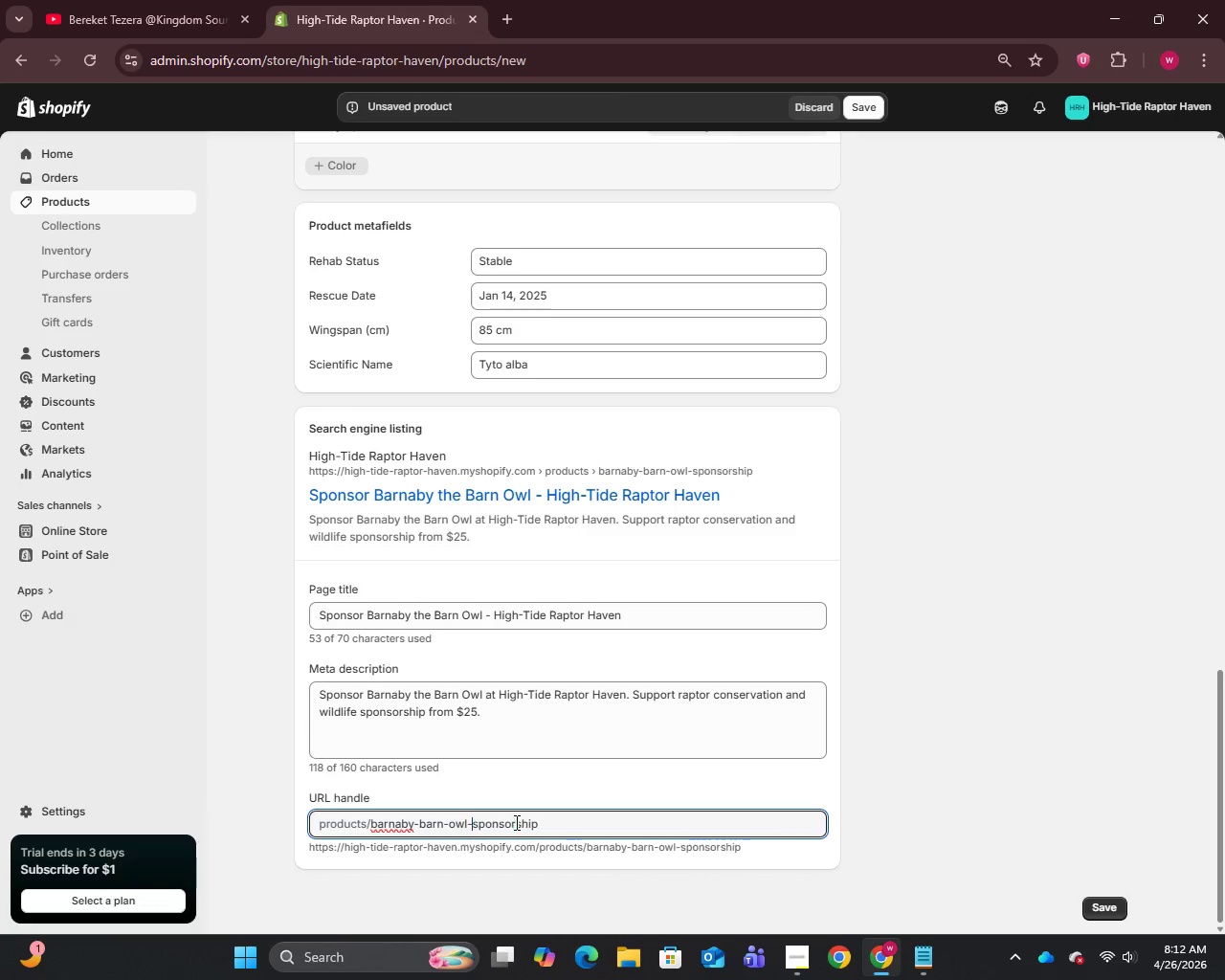 
key(Backspace)
 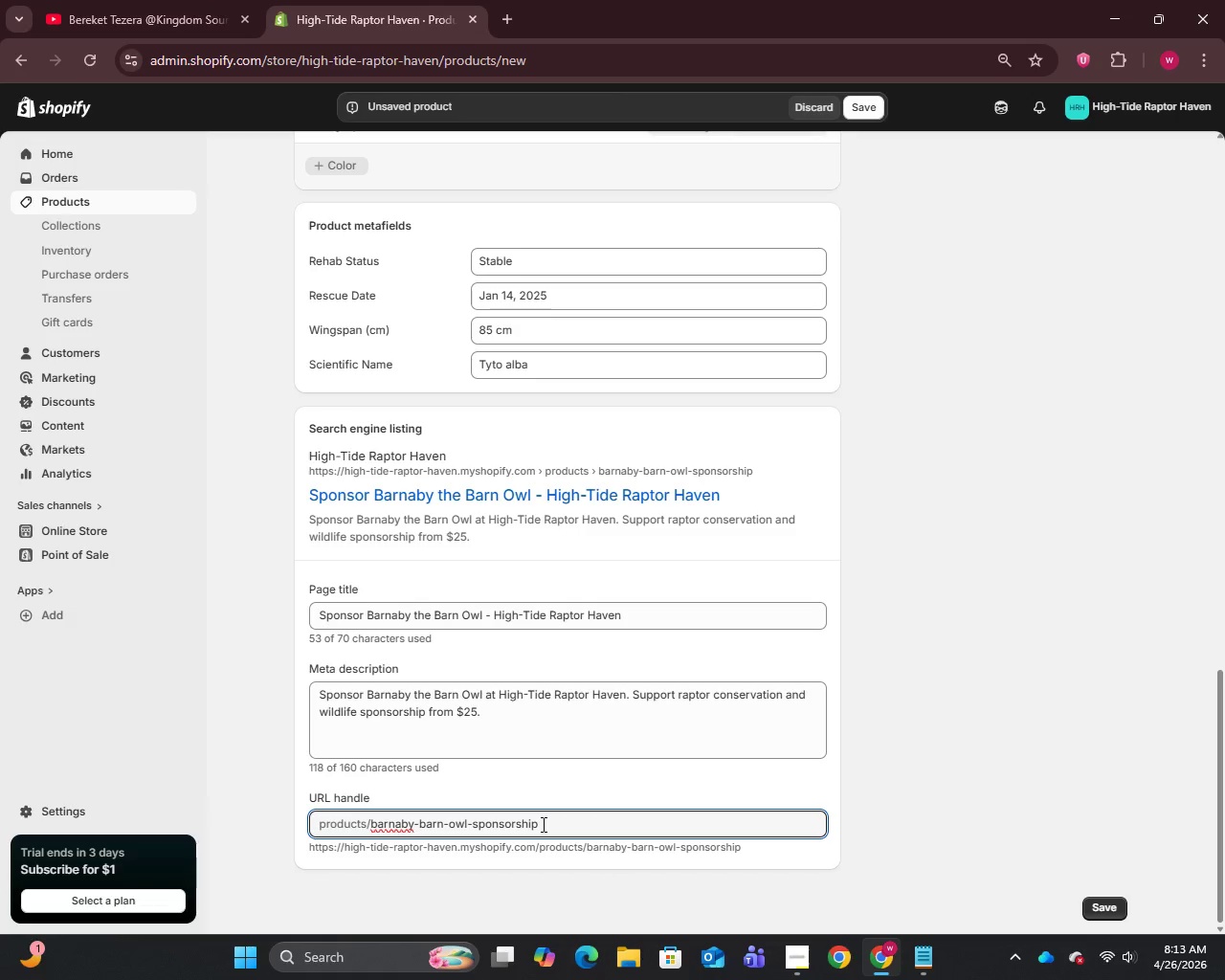 
wait(74.59)
 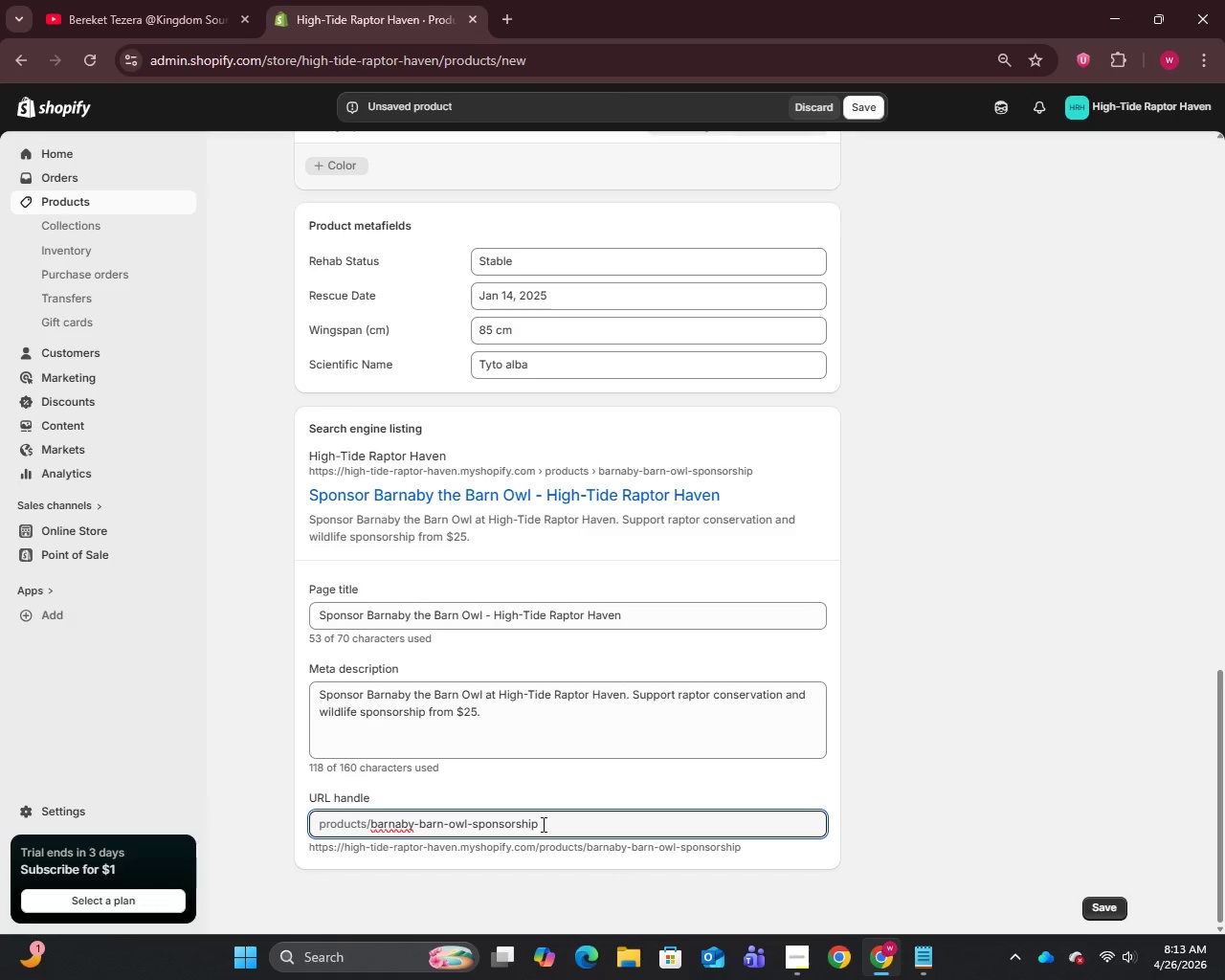 
left_click([503, 11])
 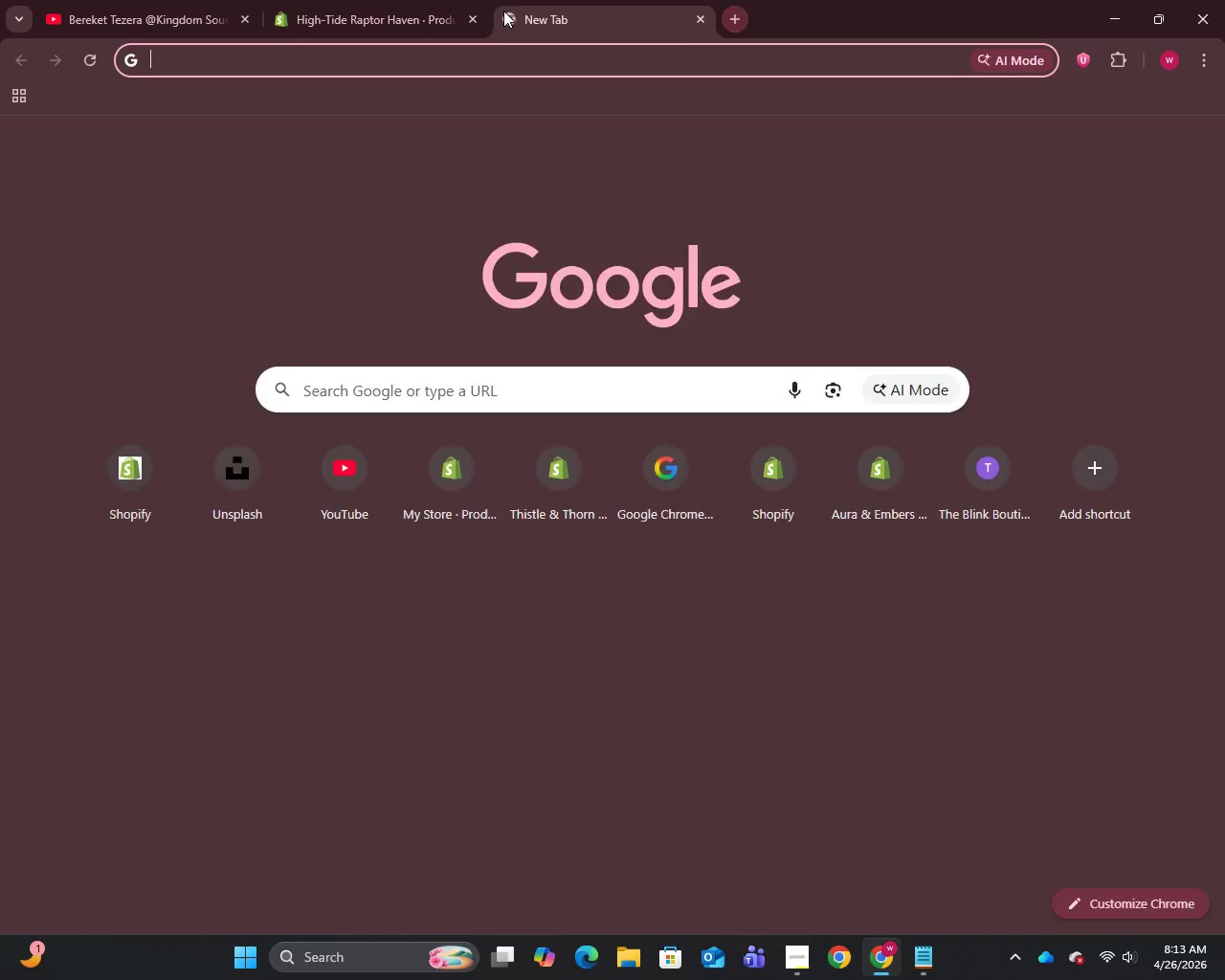 
key(U)
 